 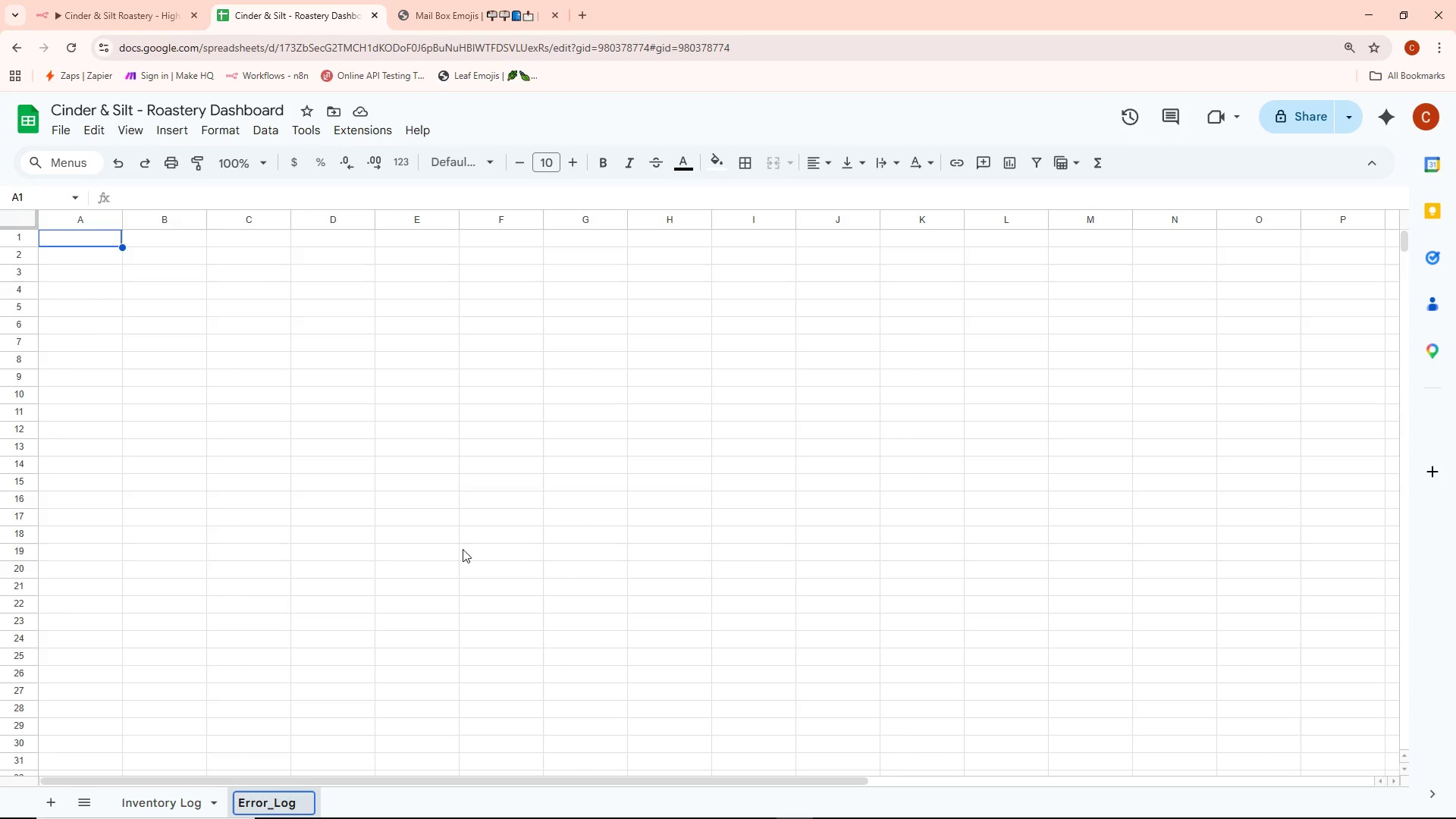 
key(ArrowLeft)
 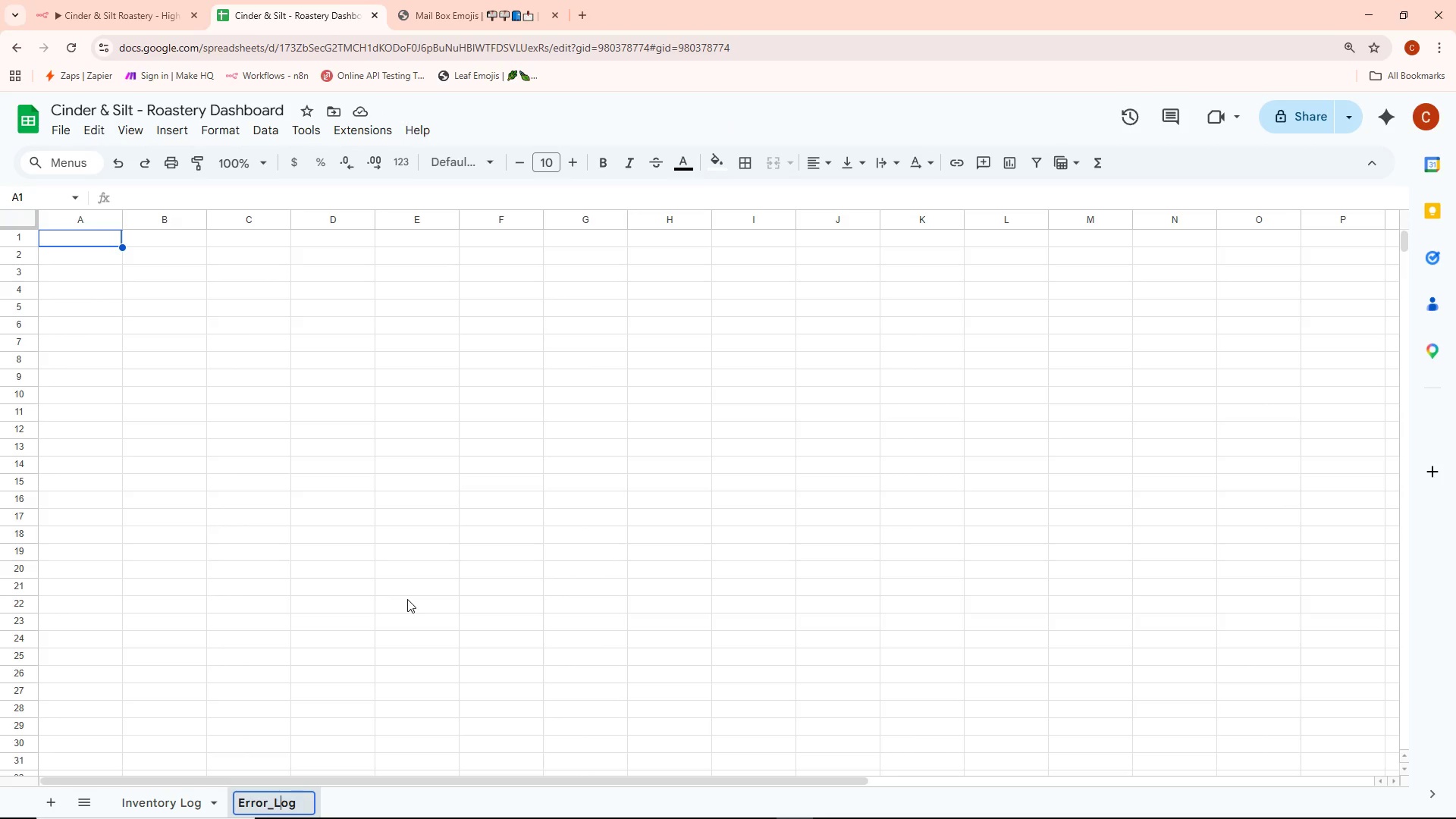 
key(ArrowLeft)
 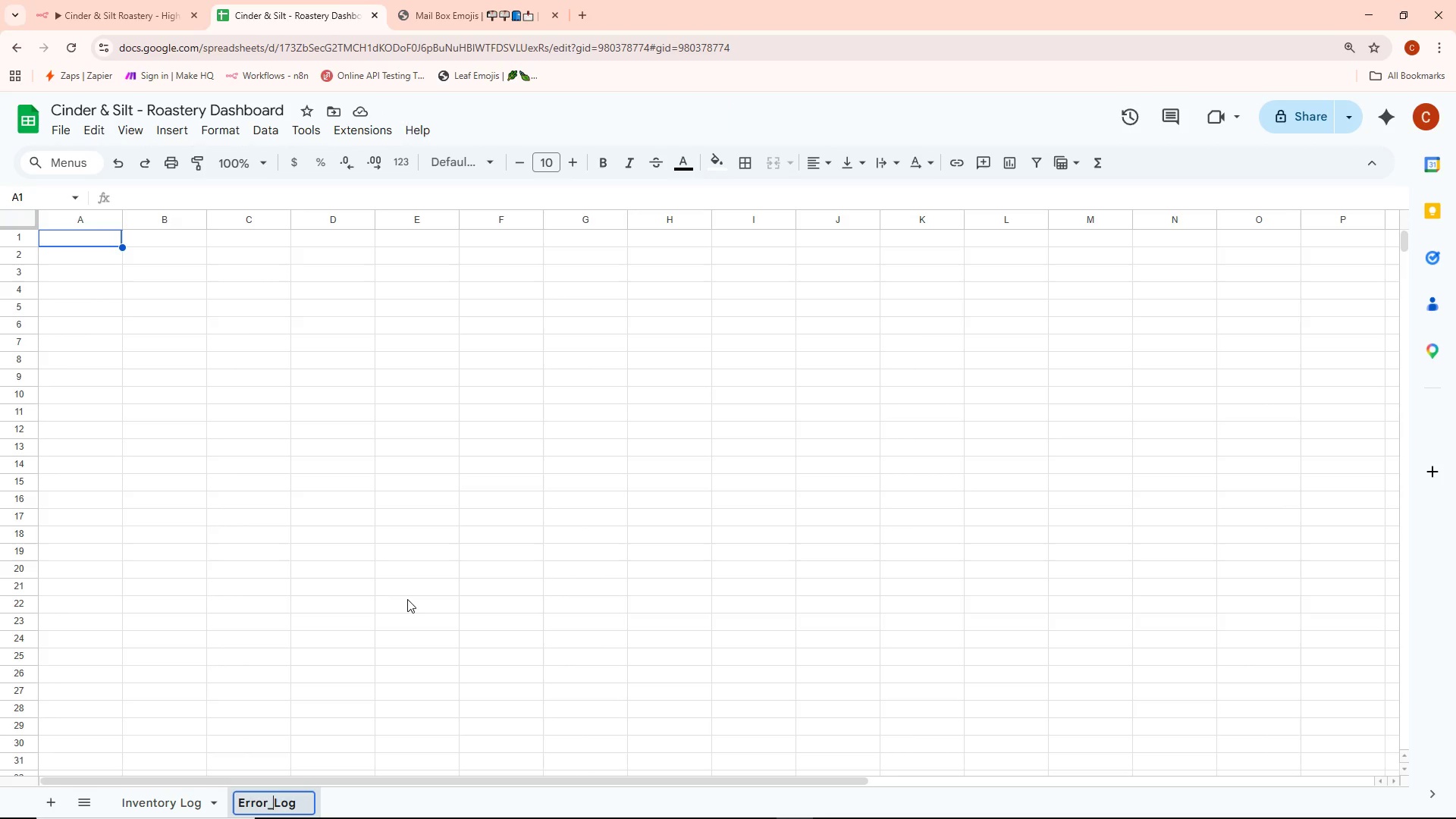 
key(ArrowLeft)
 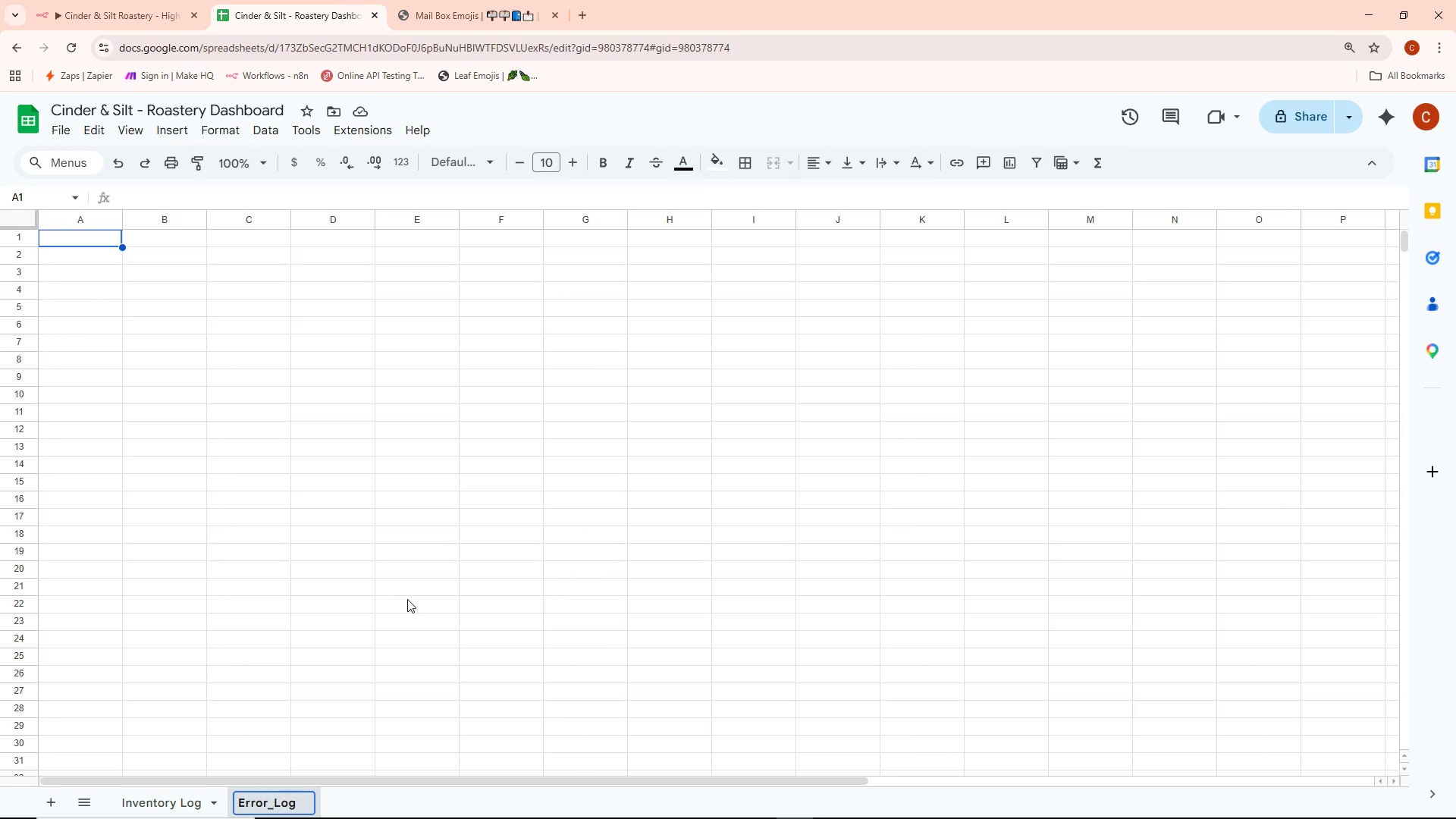 
key(Backspace)
 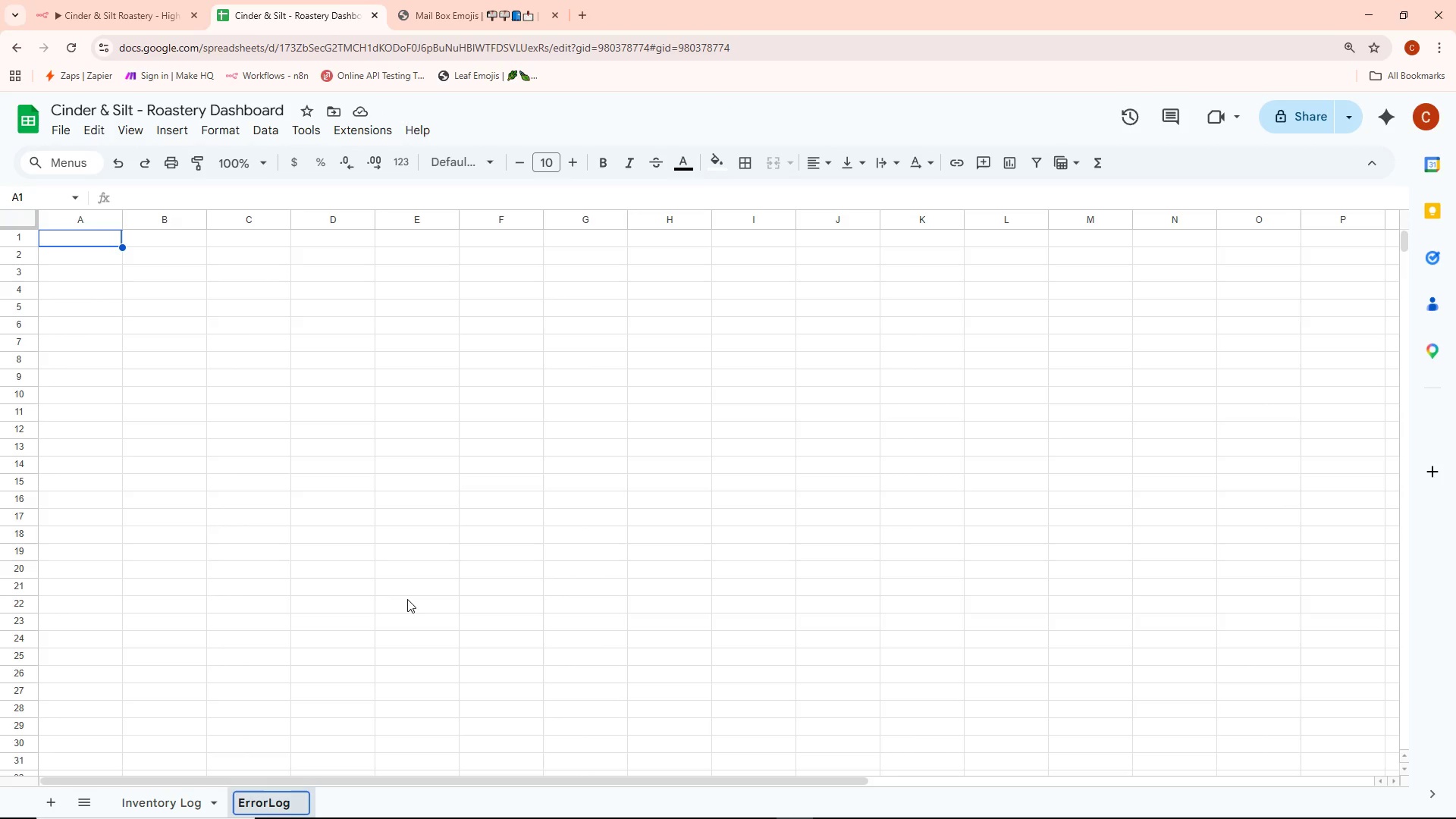 
key(Space)
 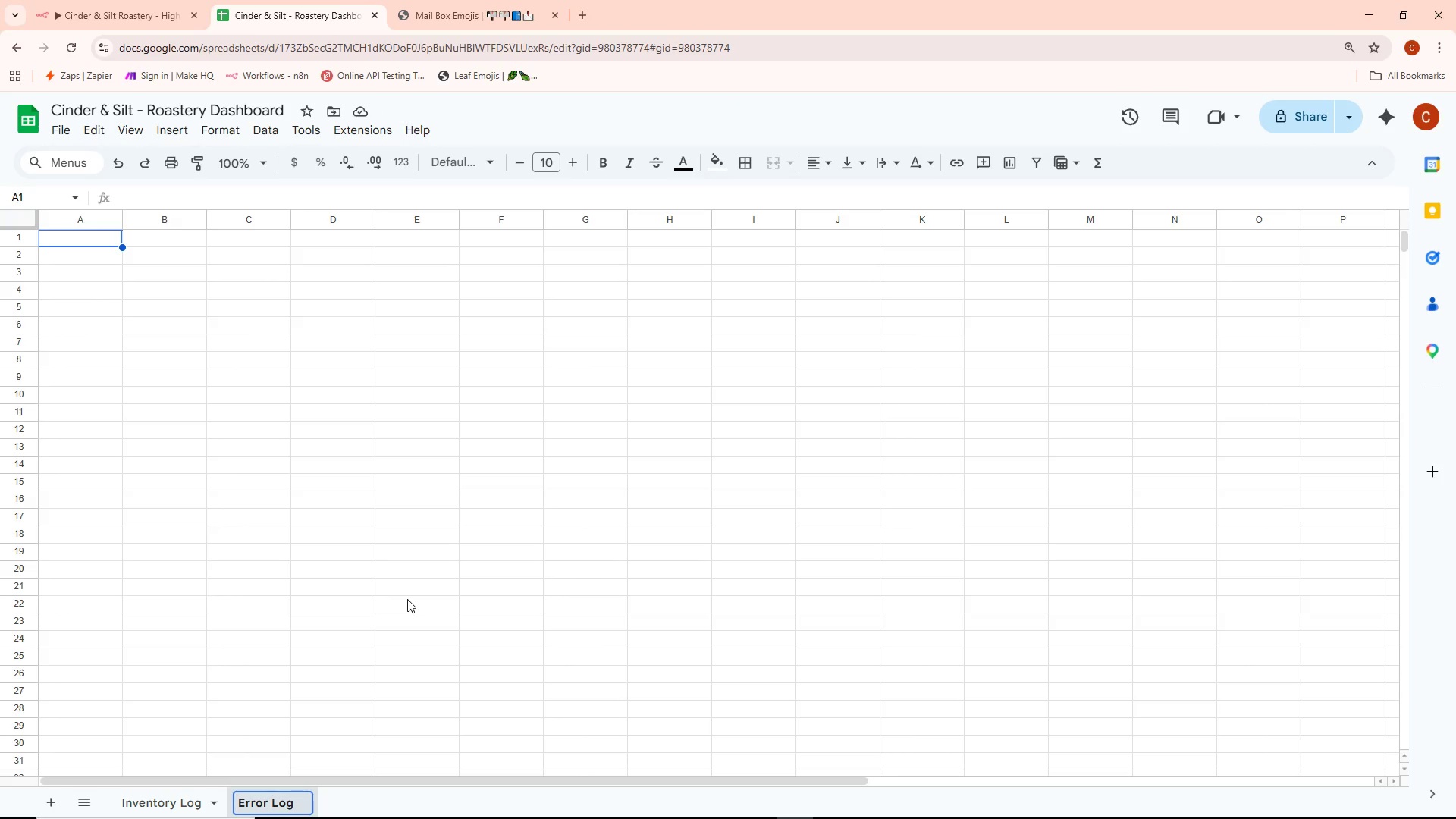 
hold_key(key=ArrowRight, duration=0.61)
 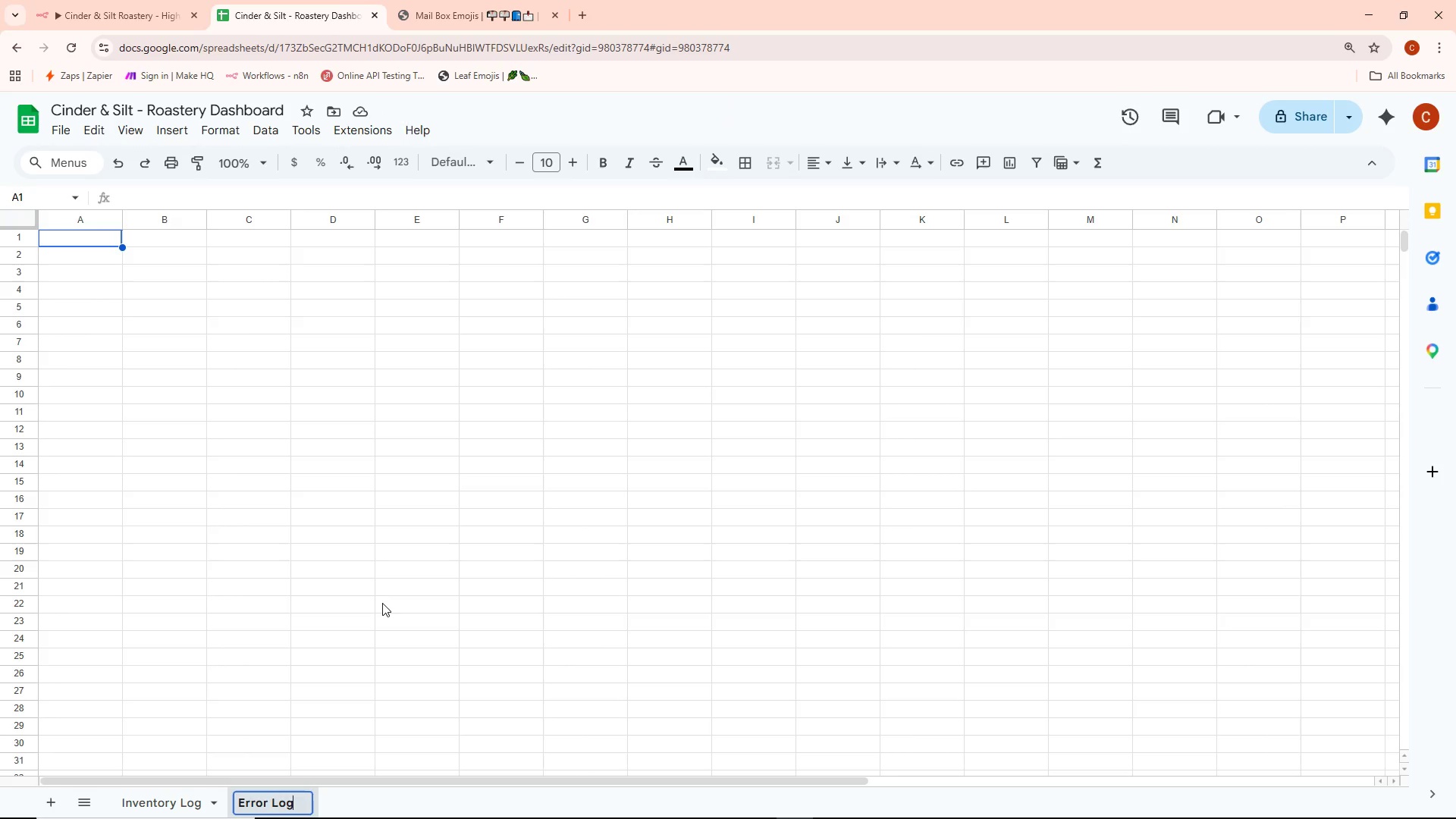 
left_click([382, 603])
 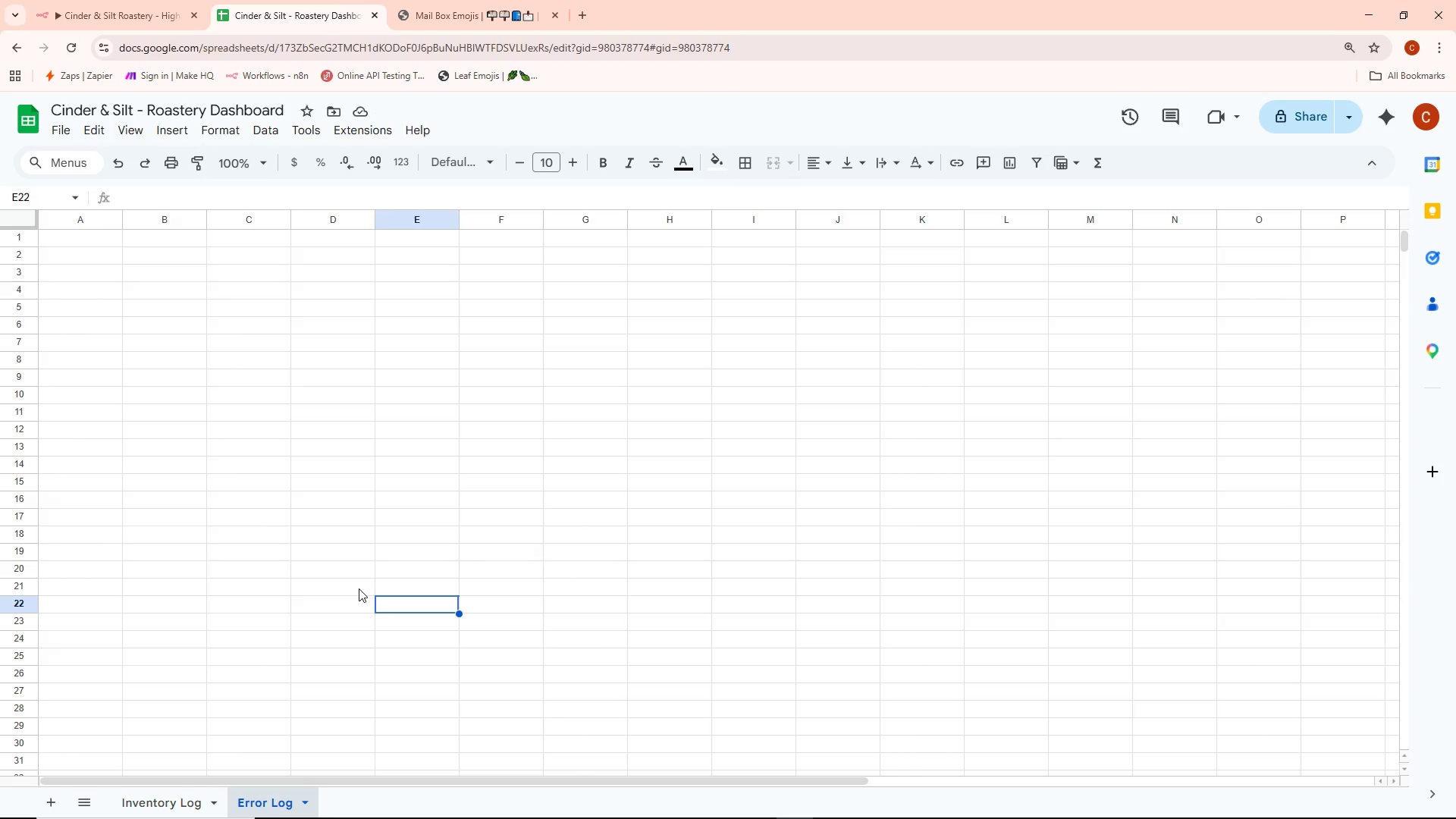 
wait(7.02)
 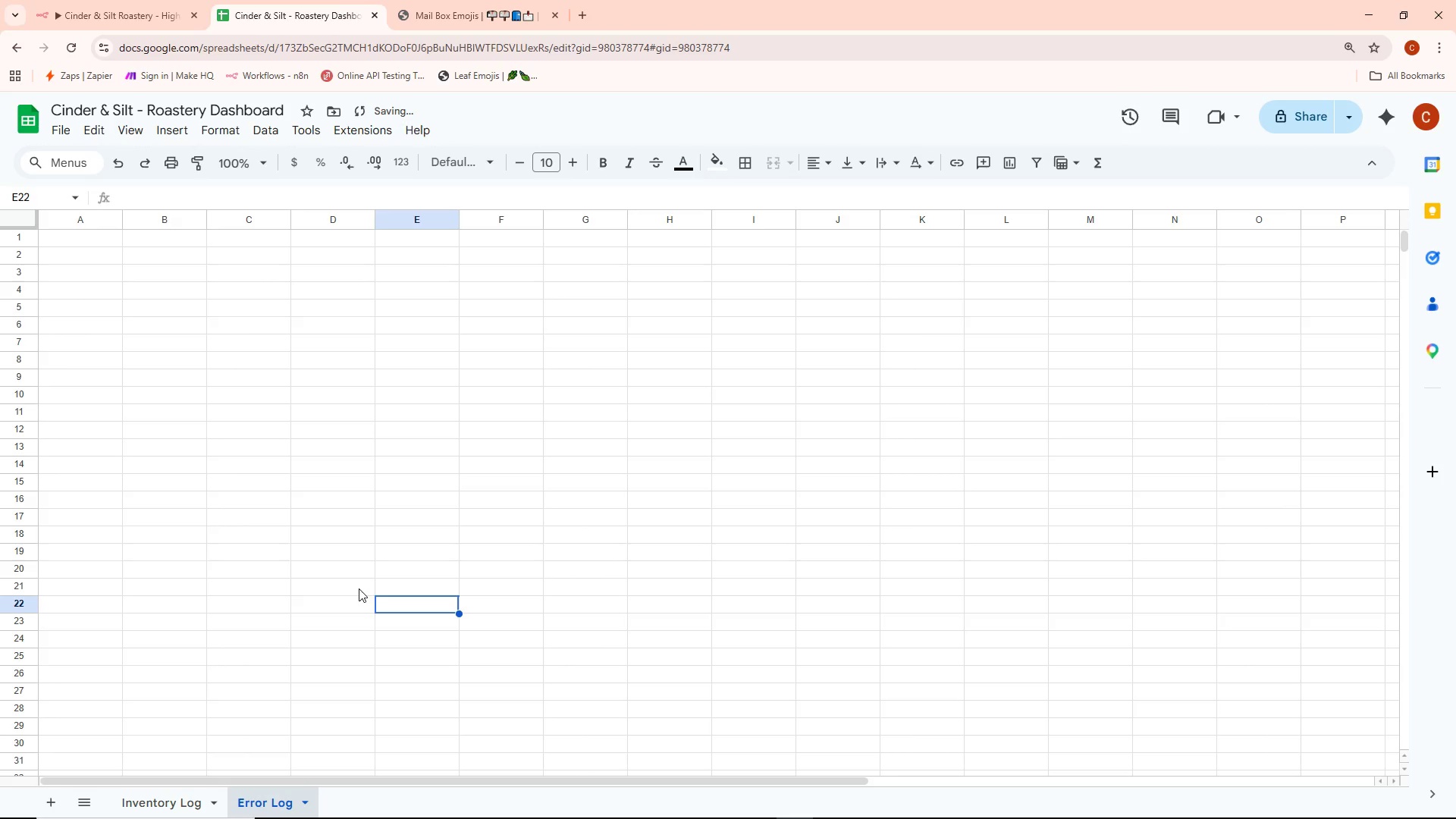 
double_click([86, 246])
 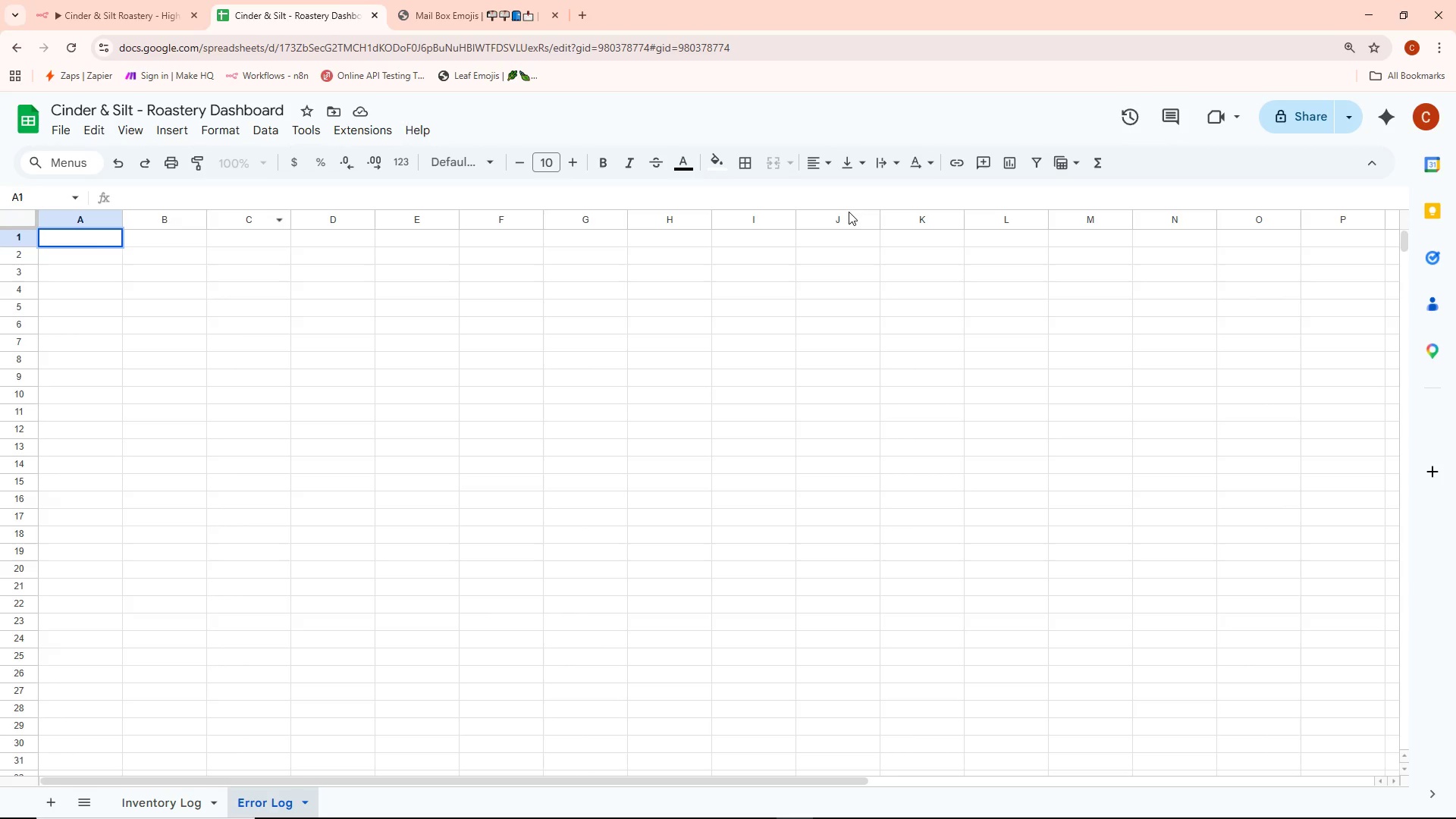 
type(error_timestamp)
 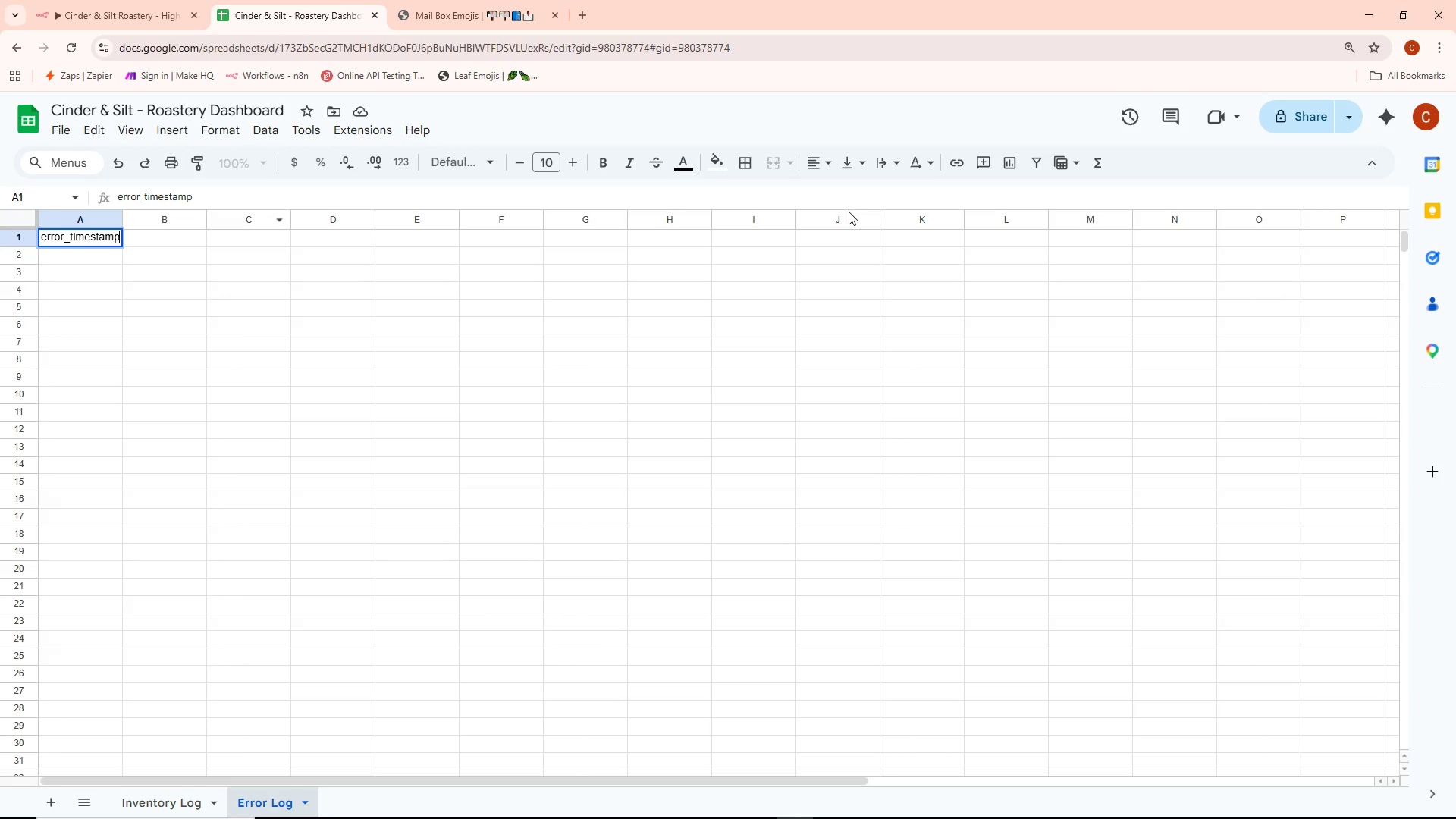 
key(Enter)
 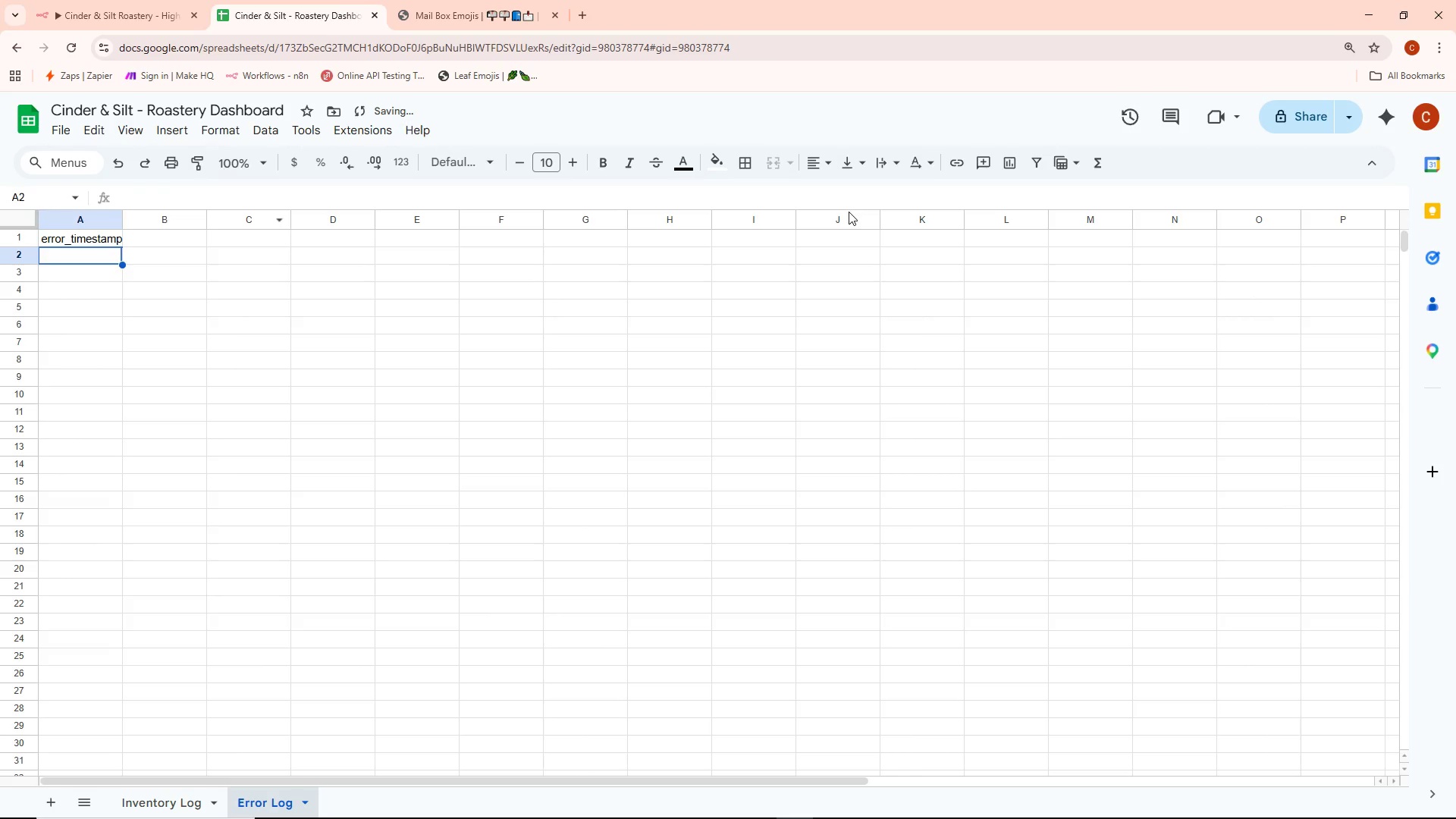 
key(ArrowRight)
 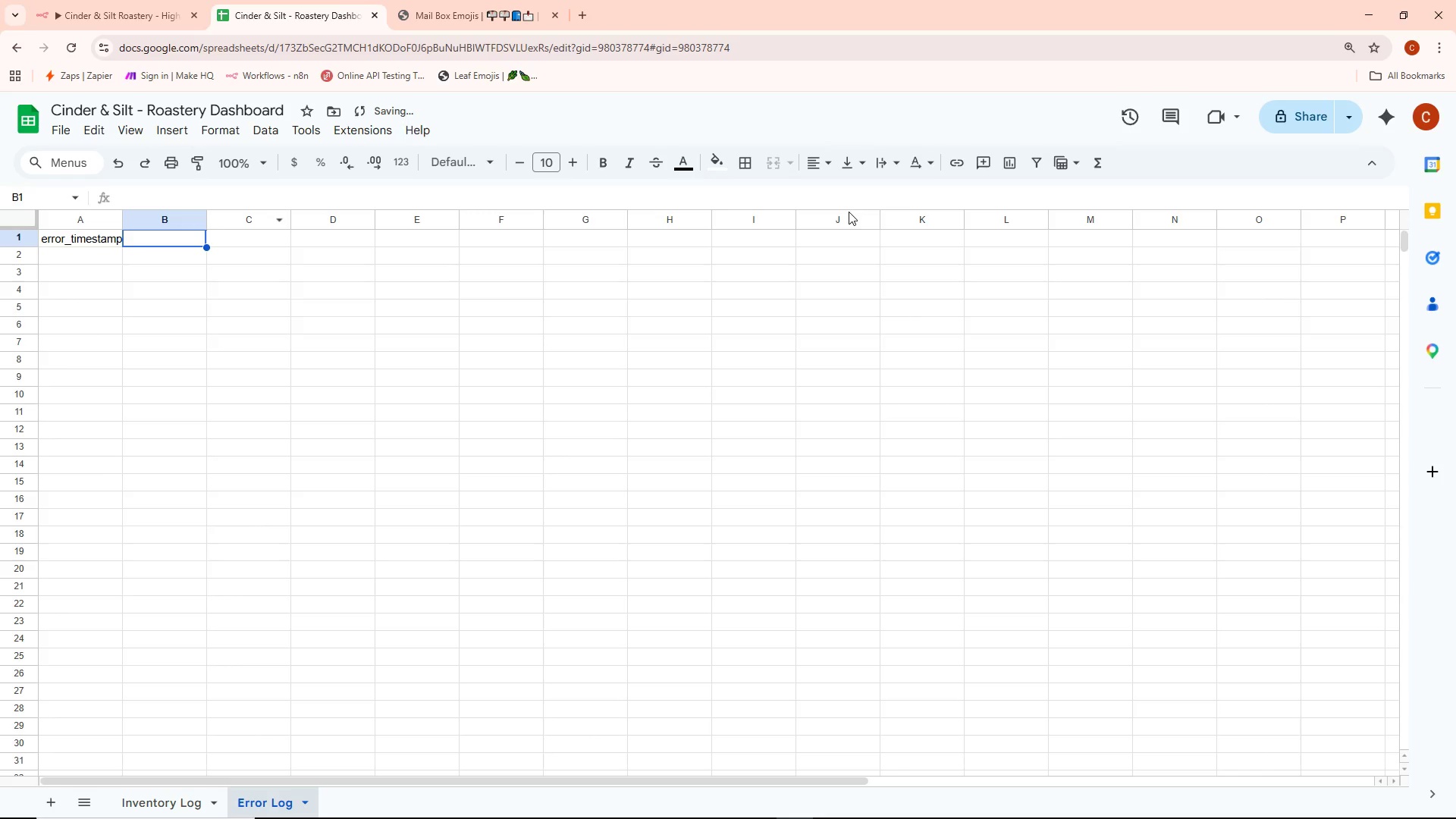 
key(ArrowUp)
 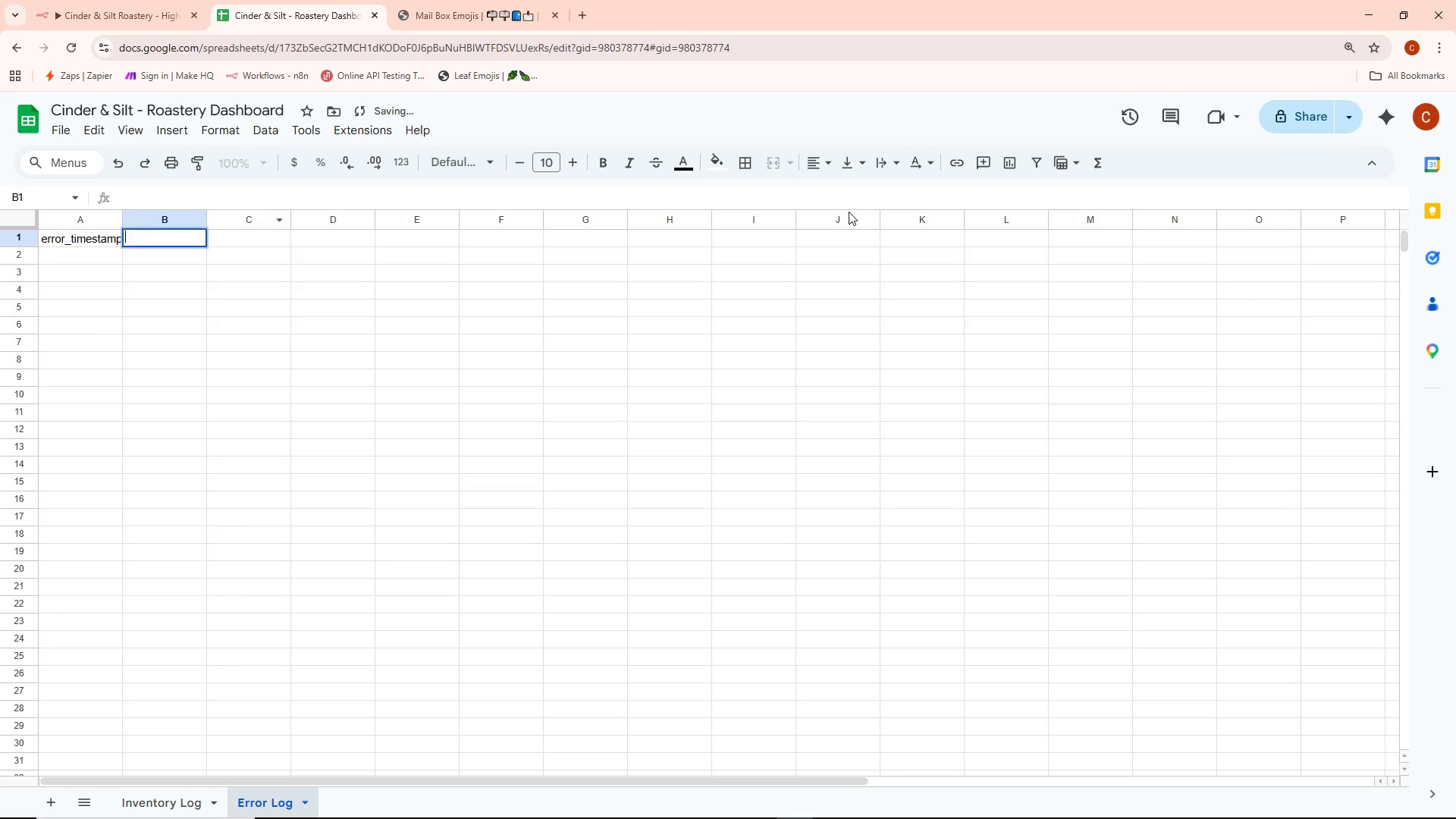 
key(Enter)
 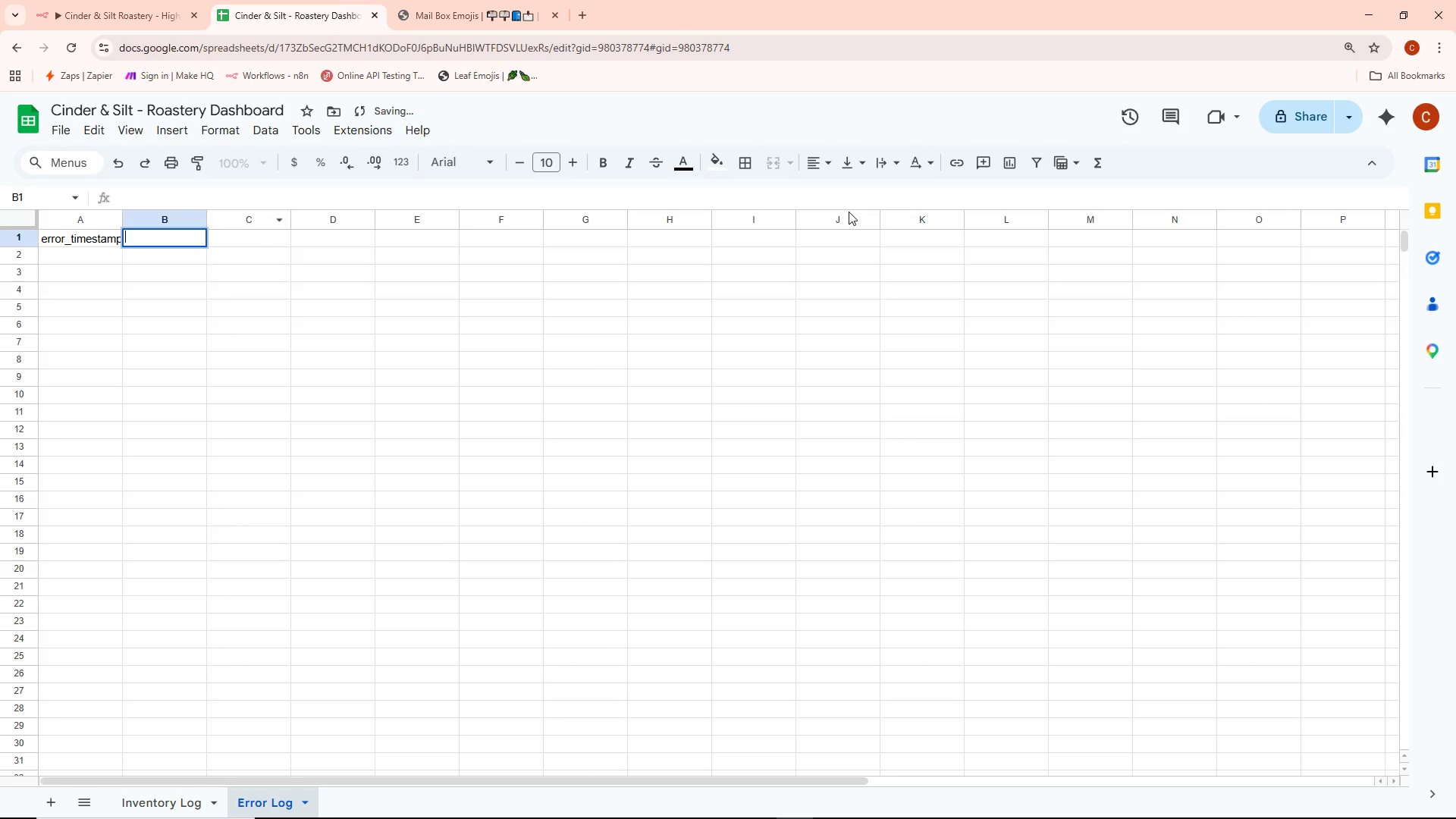 
type(error_message)
 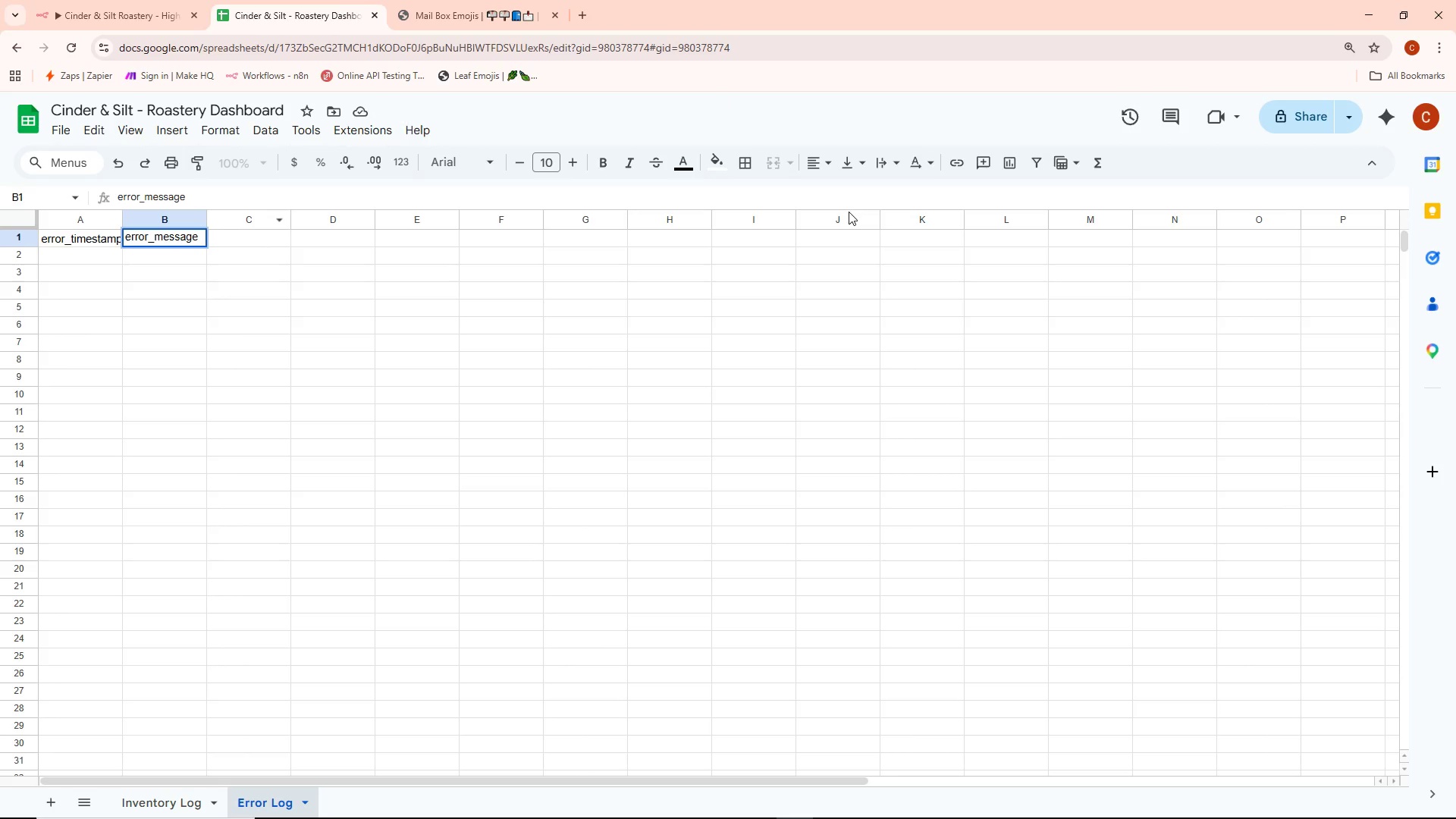 
key(Enter)
 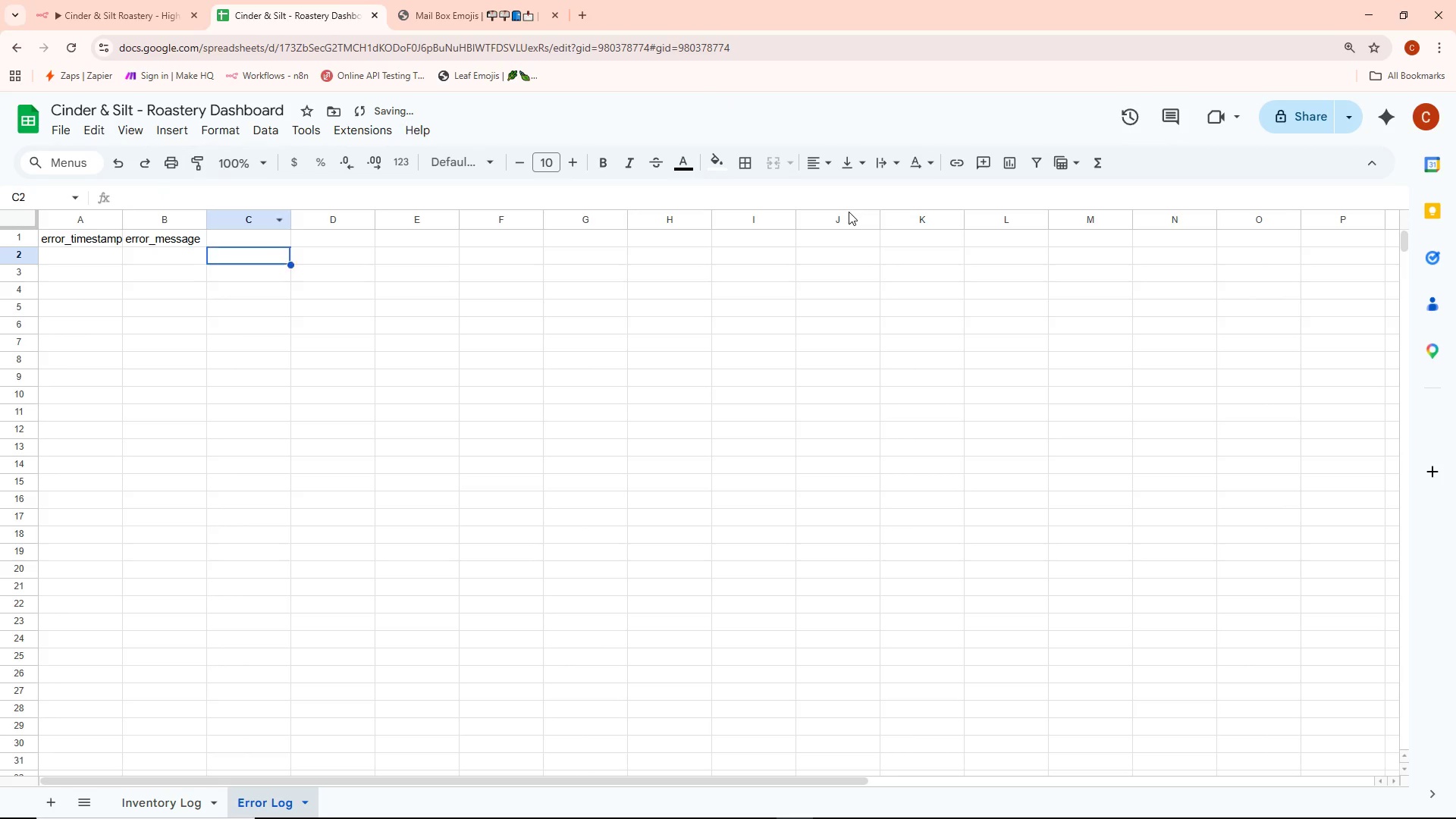 
key(ArrowRight)
 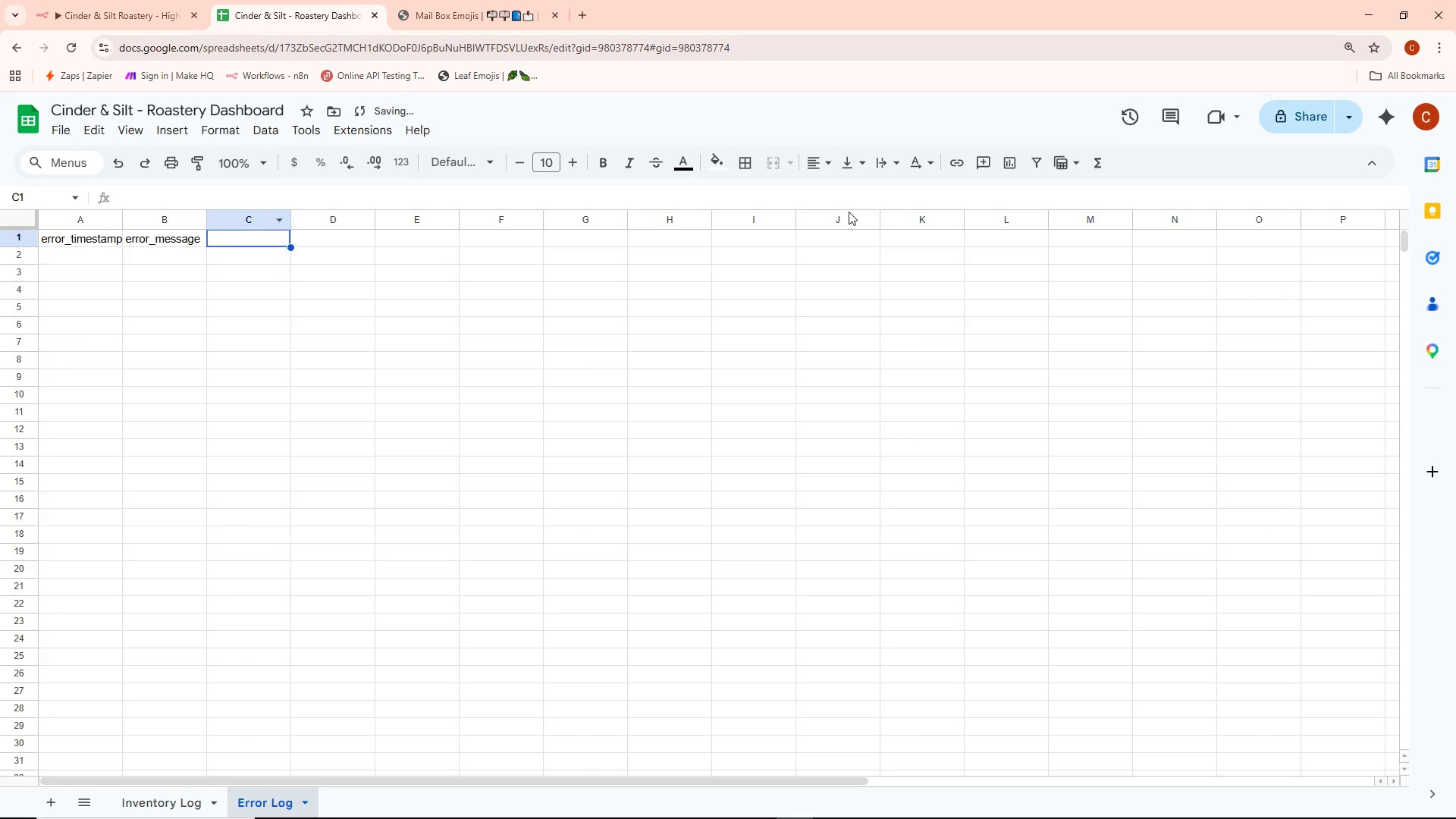 
key(ArrowUp)
 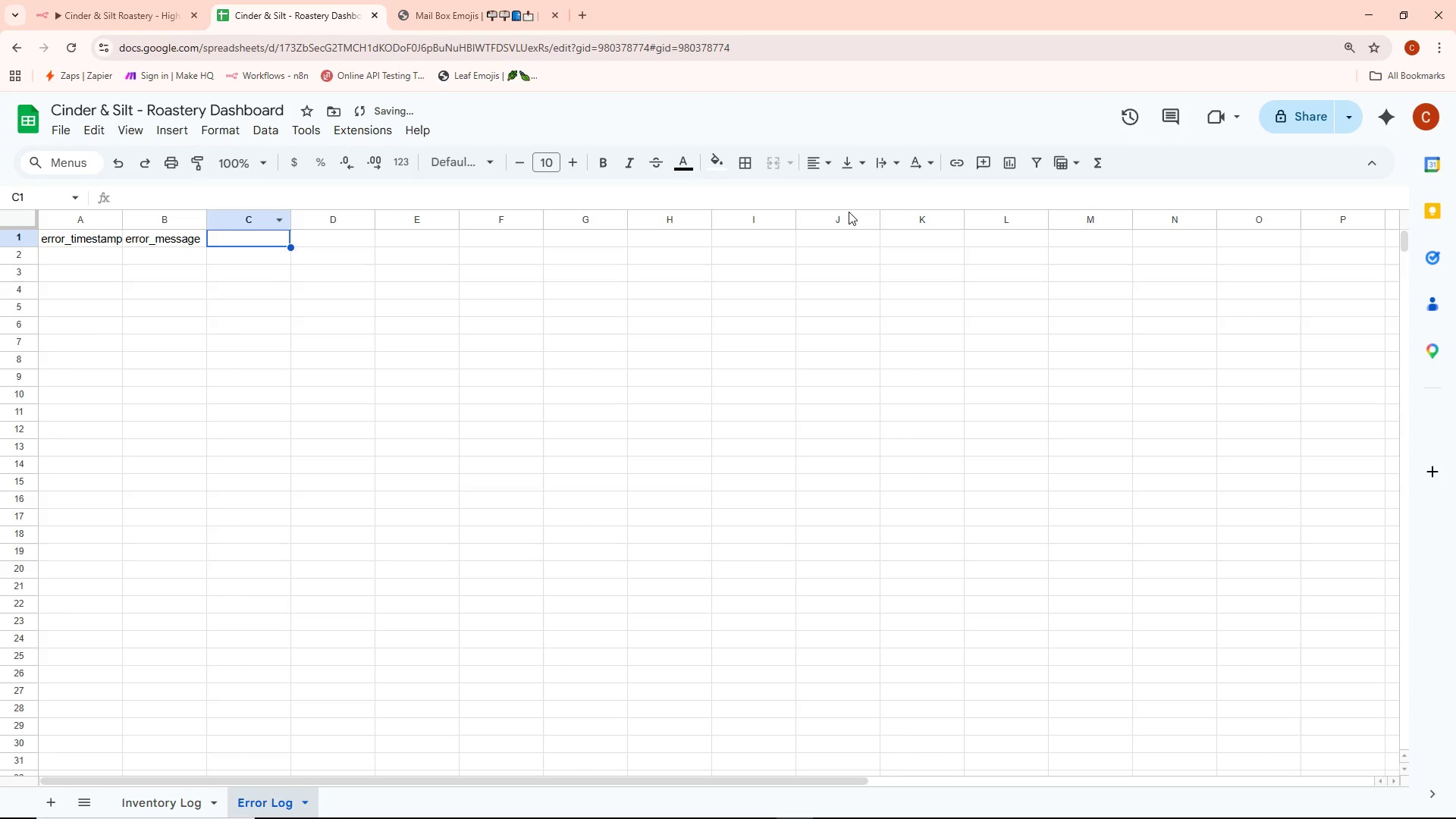 
key(Enter)
 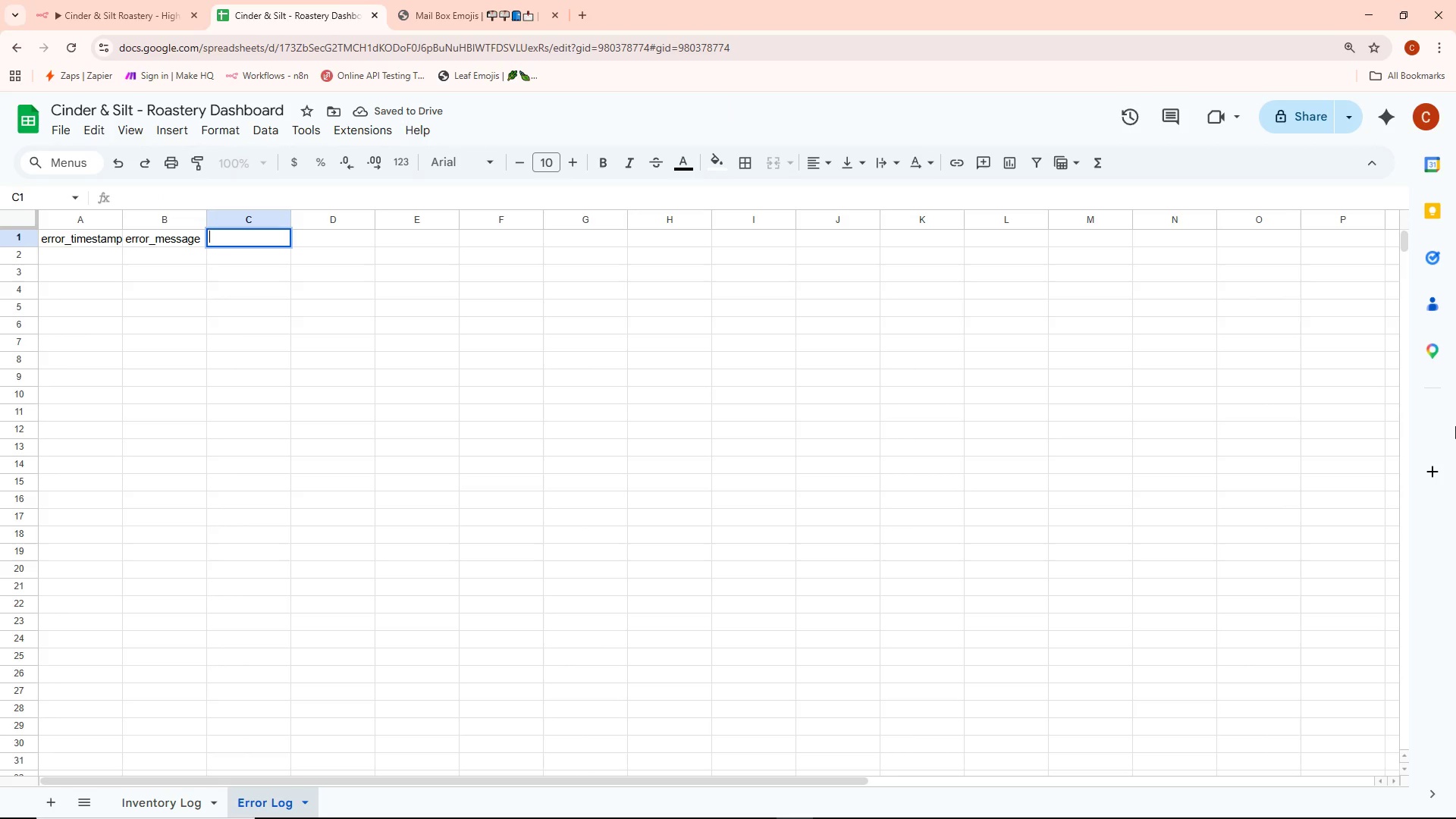 
type(owrkflow)
 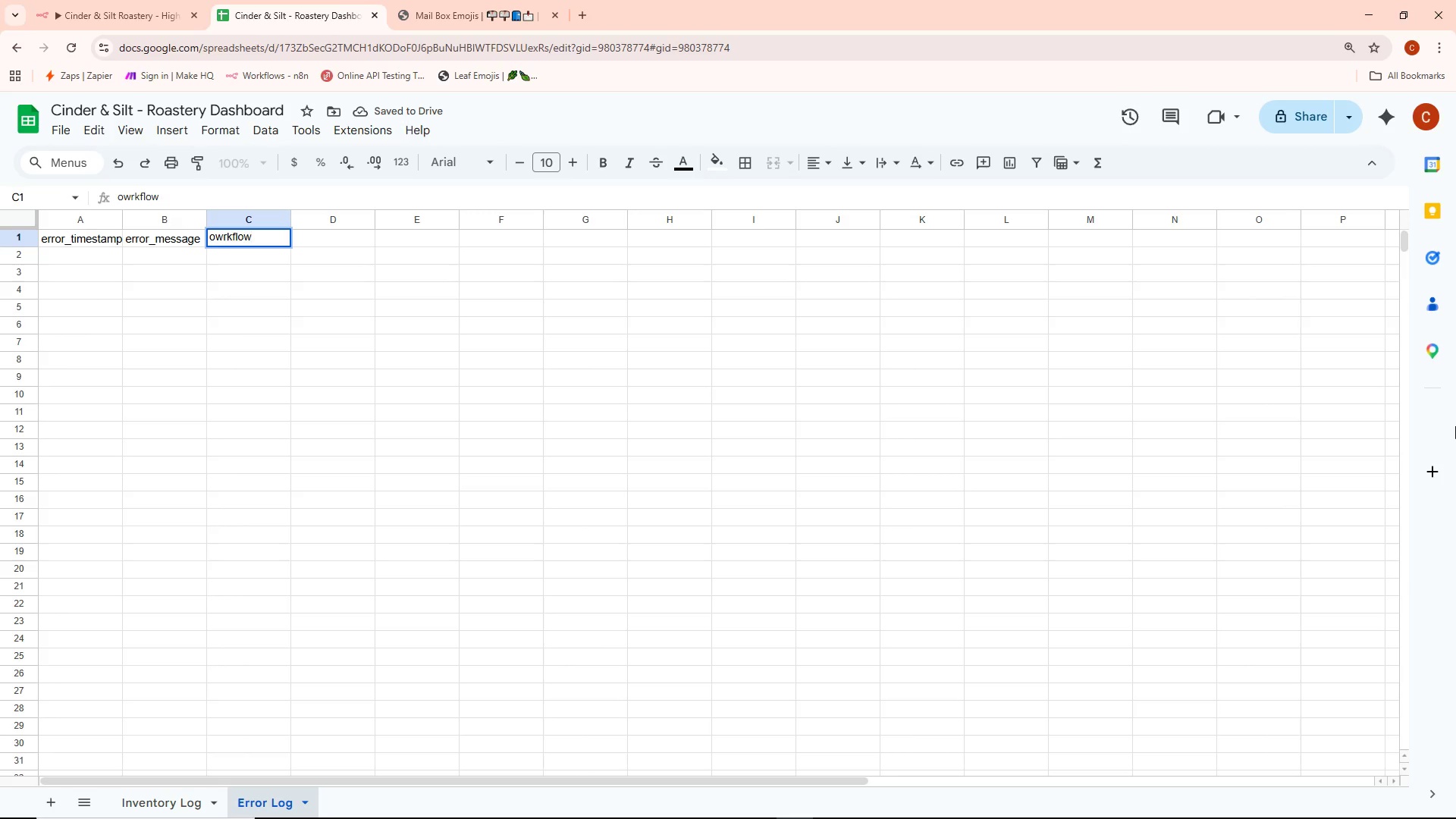 
key(Control+ControlLeft)
 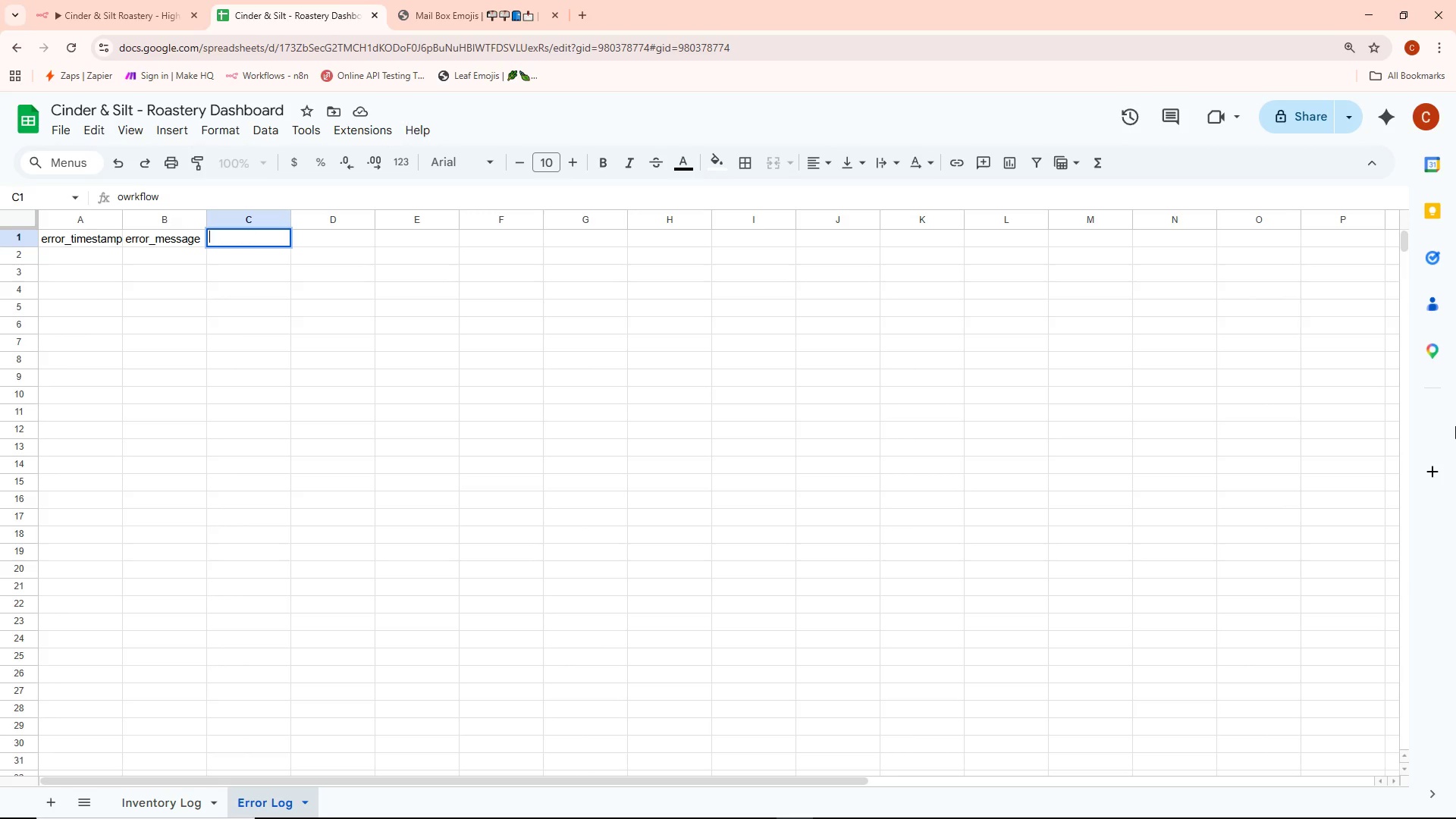 
key(Control+Backspace)
 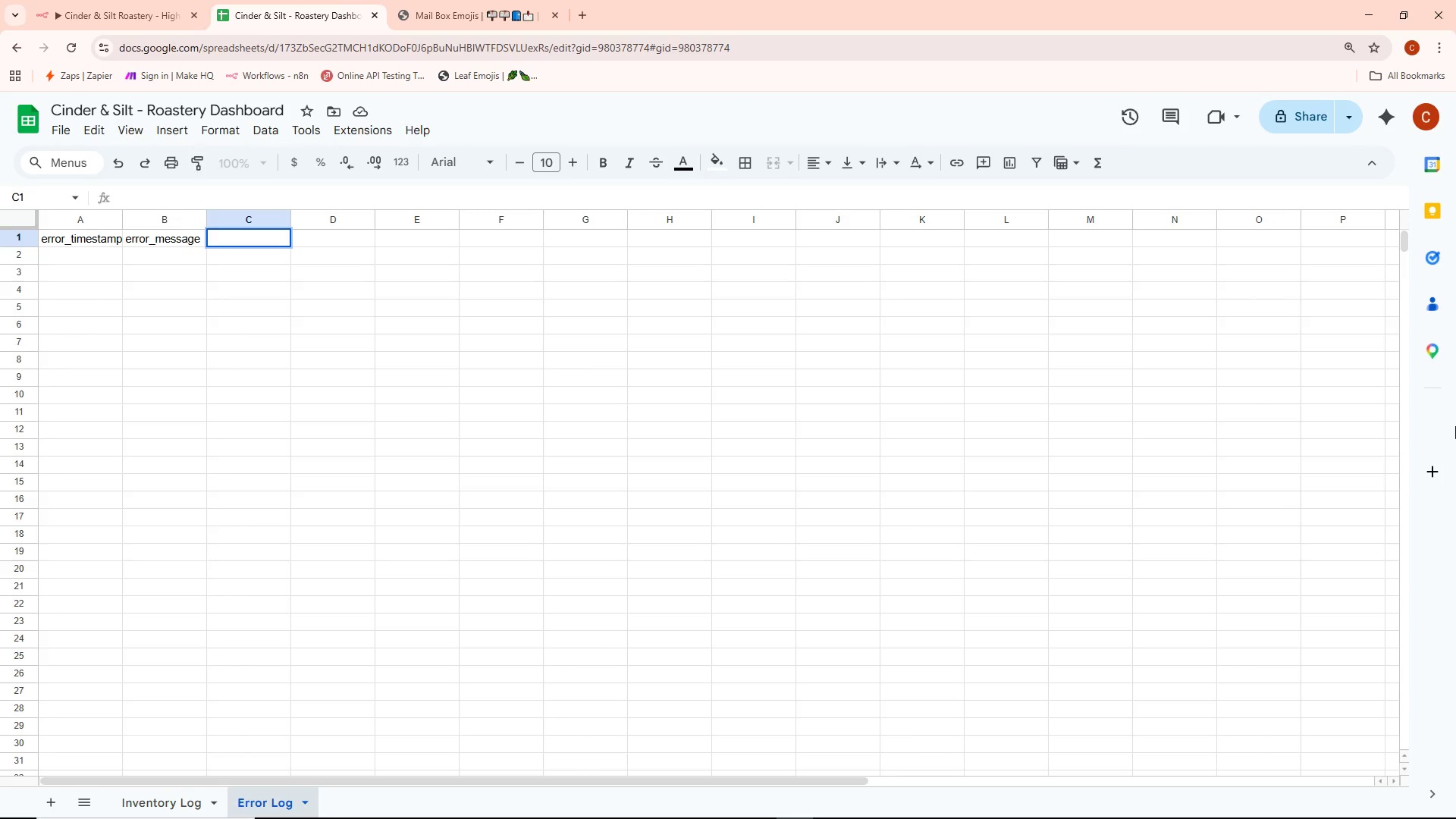 
type(workflow_name)
 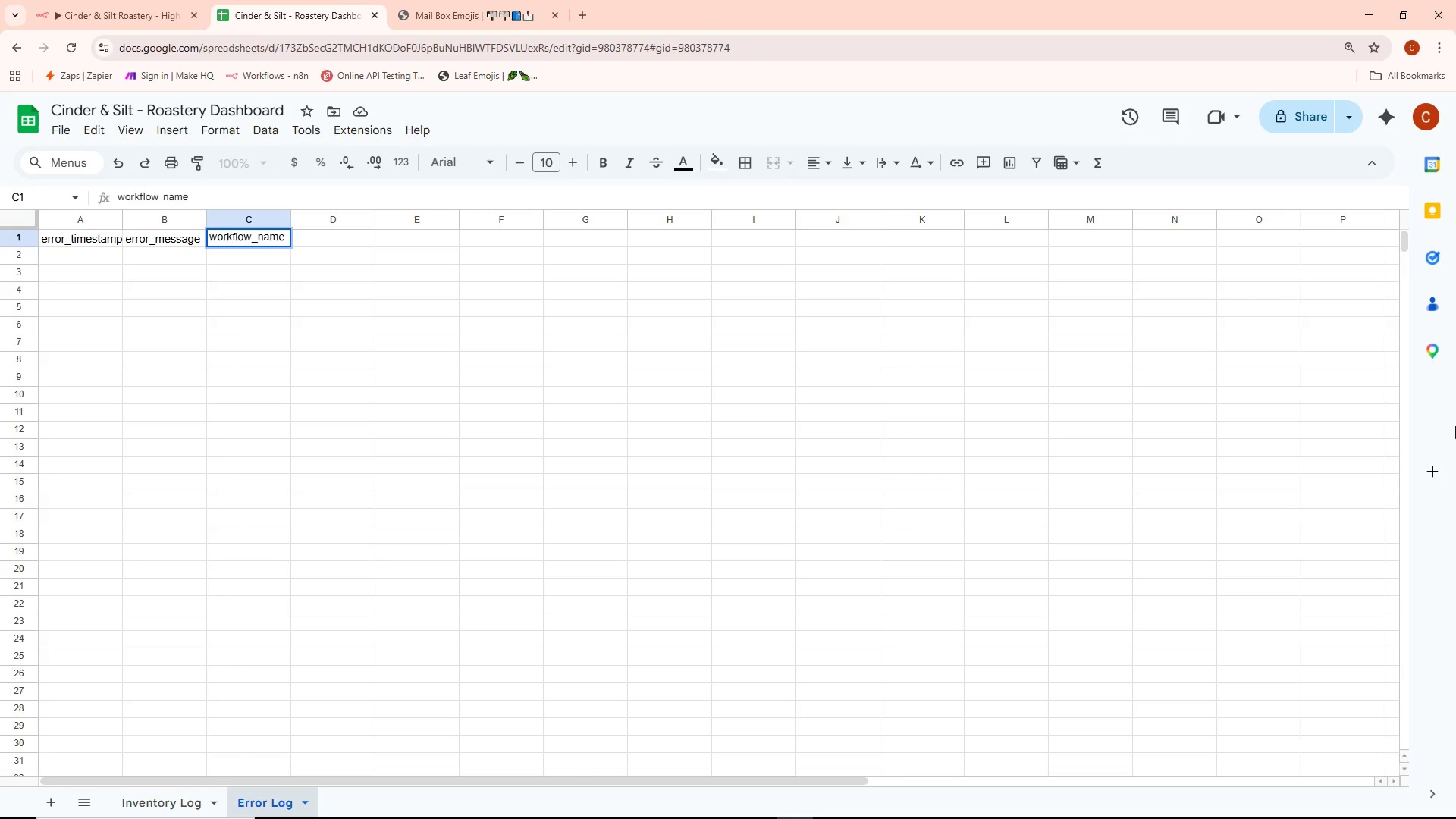 
key(Enter)
 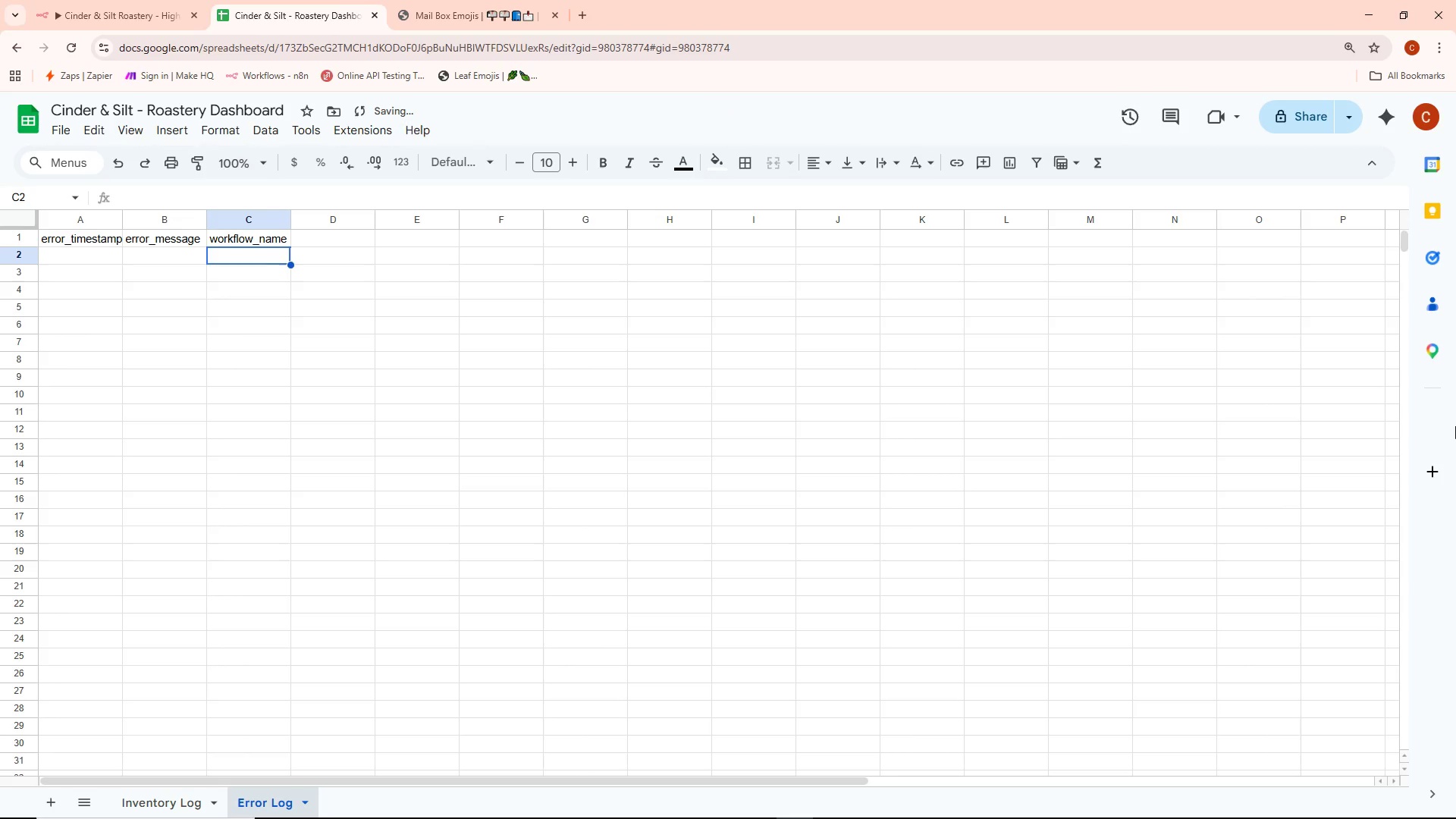 
key(ArrowRight)
 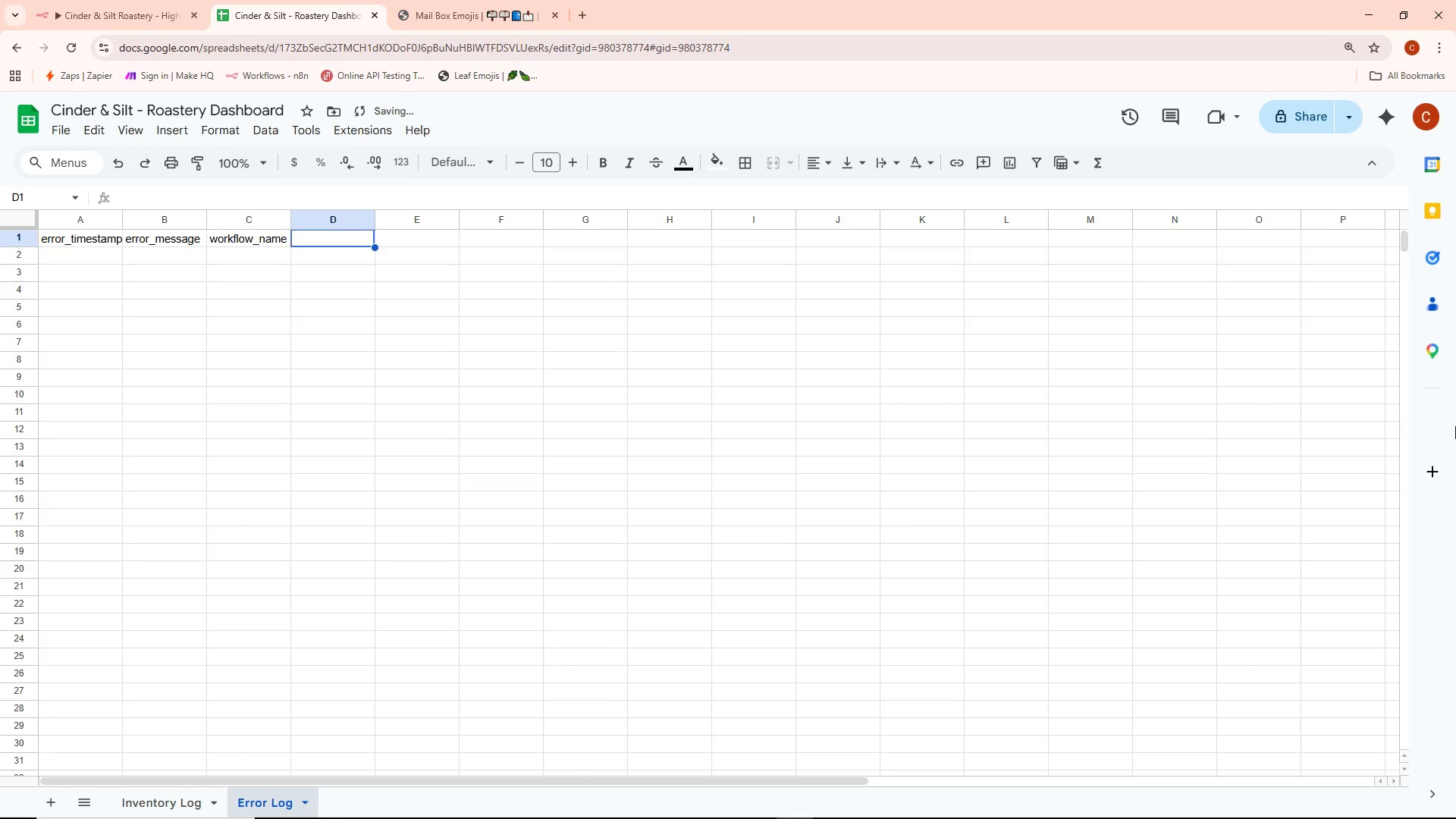 
key(ArrowUp)
 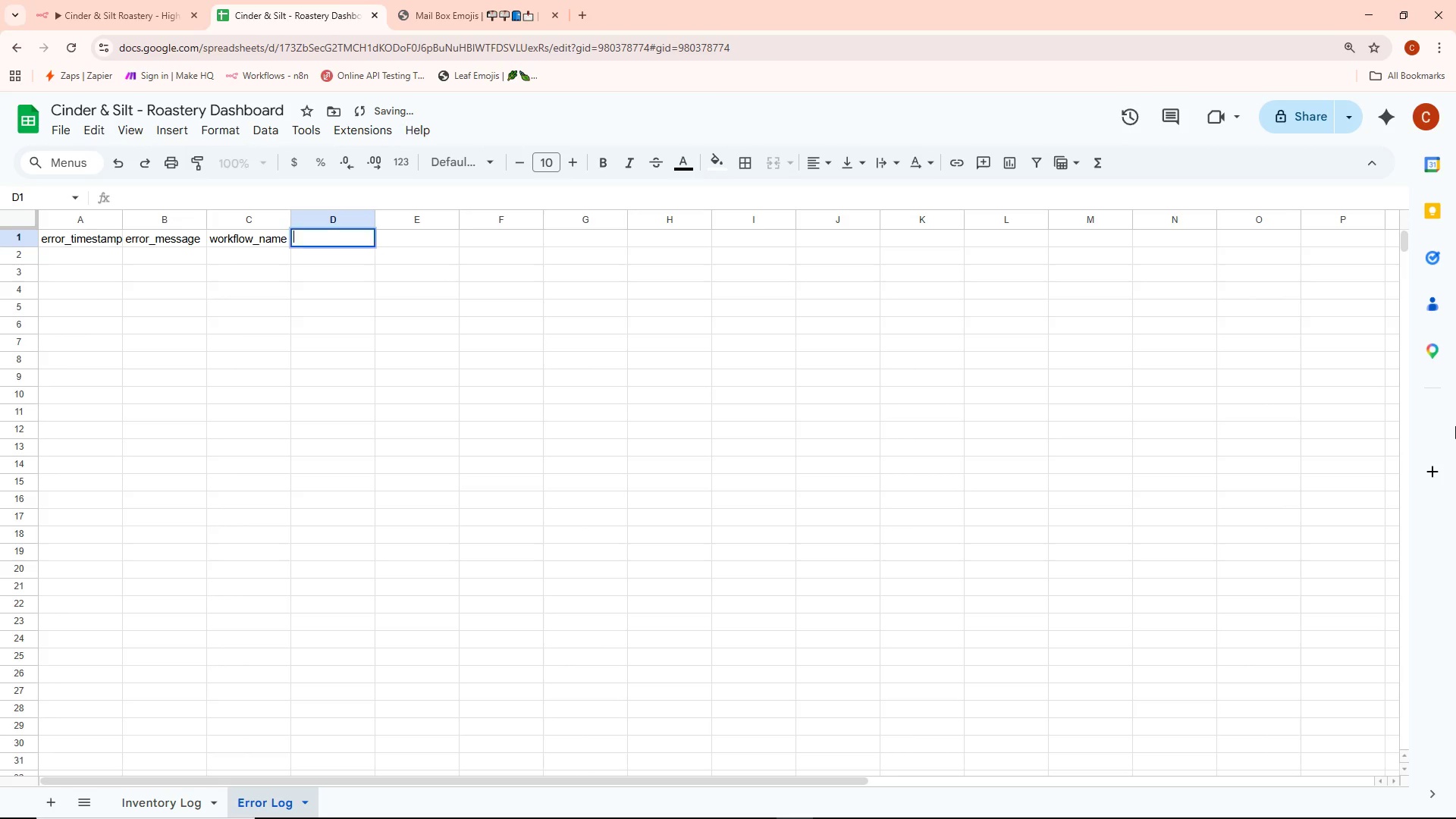 
key(Enter)
 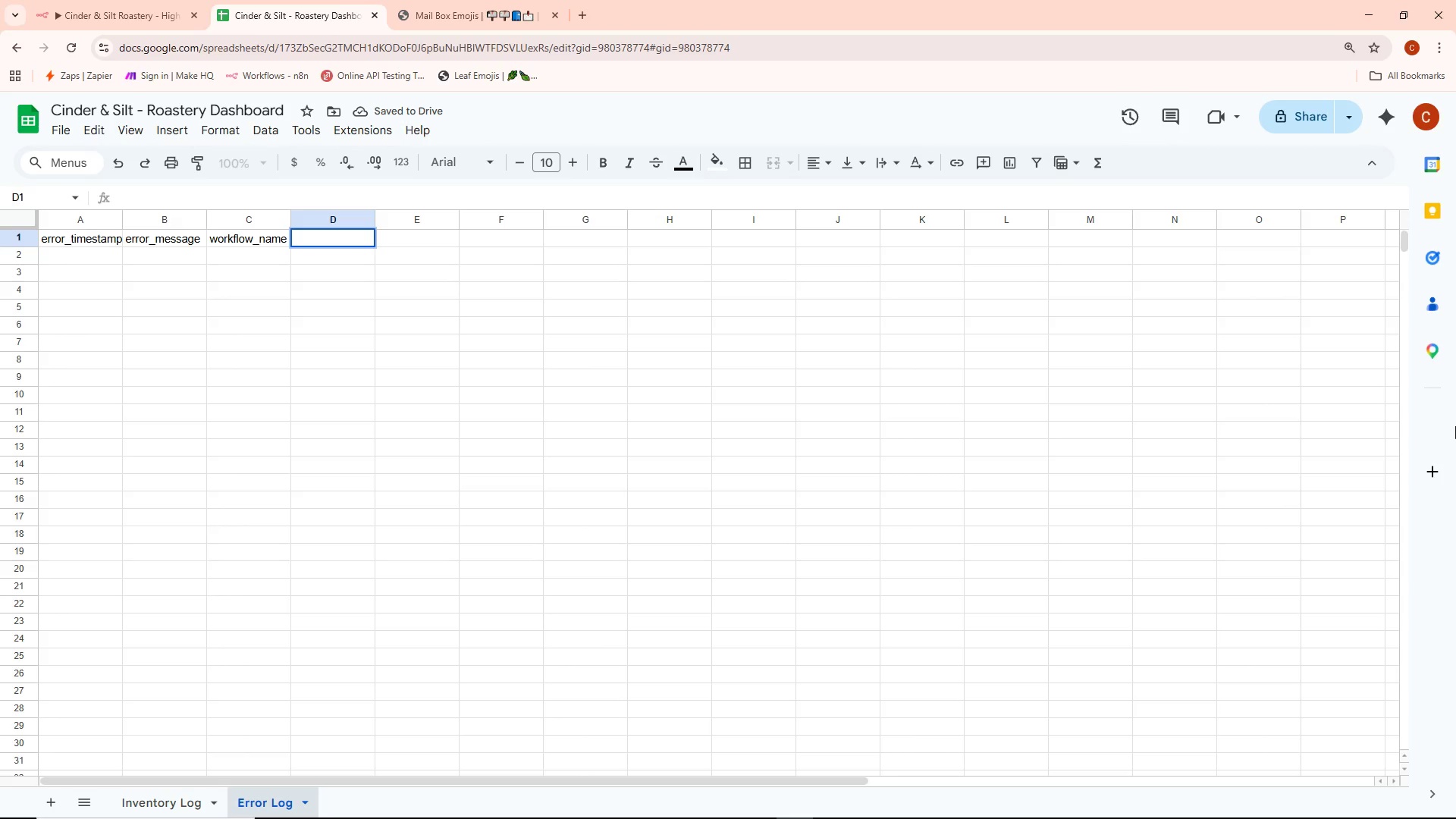 
type(node_name)
 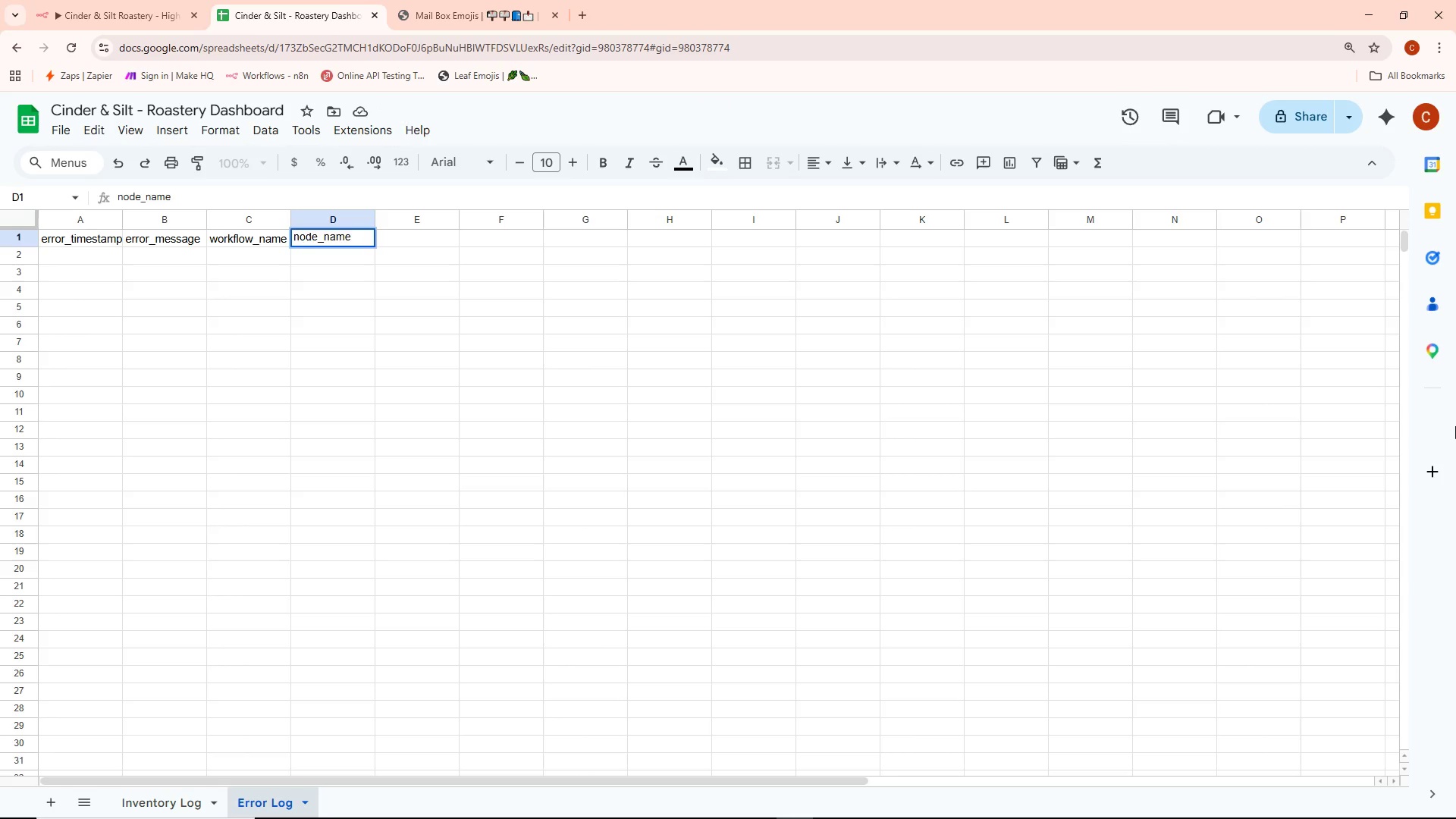 
key(Enter)
 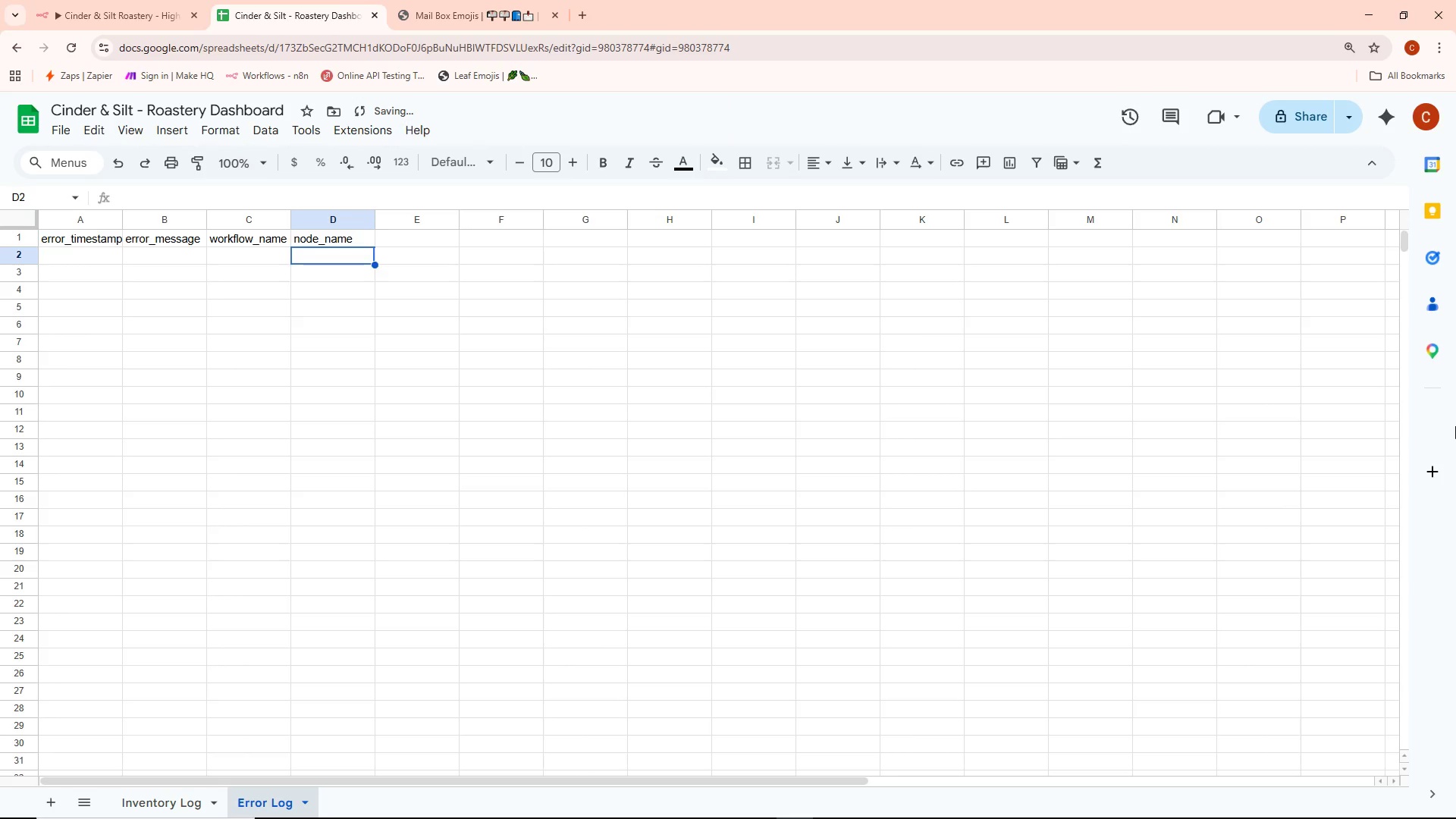 
key(ArrowRight)
 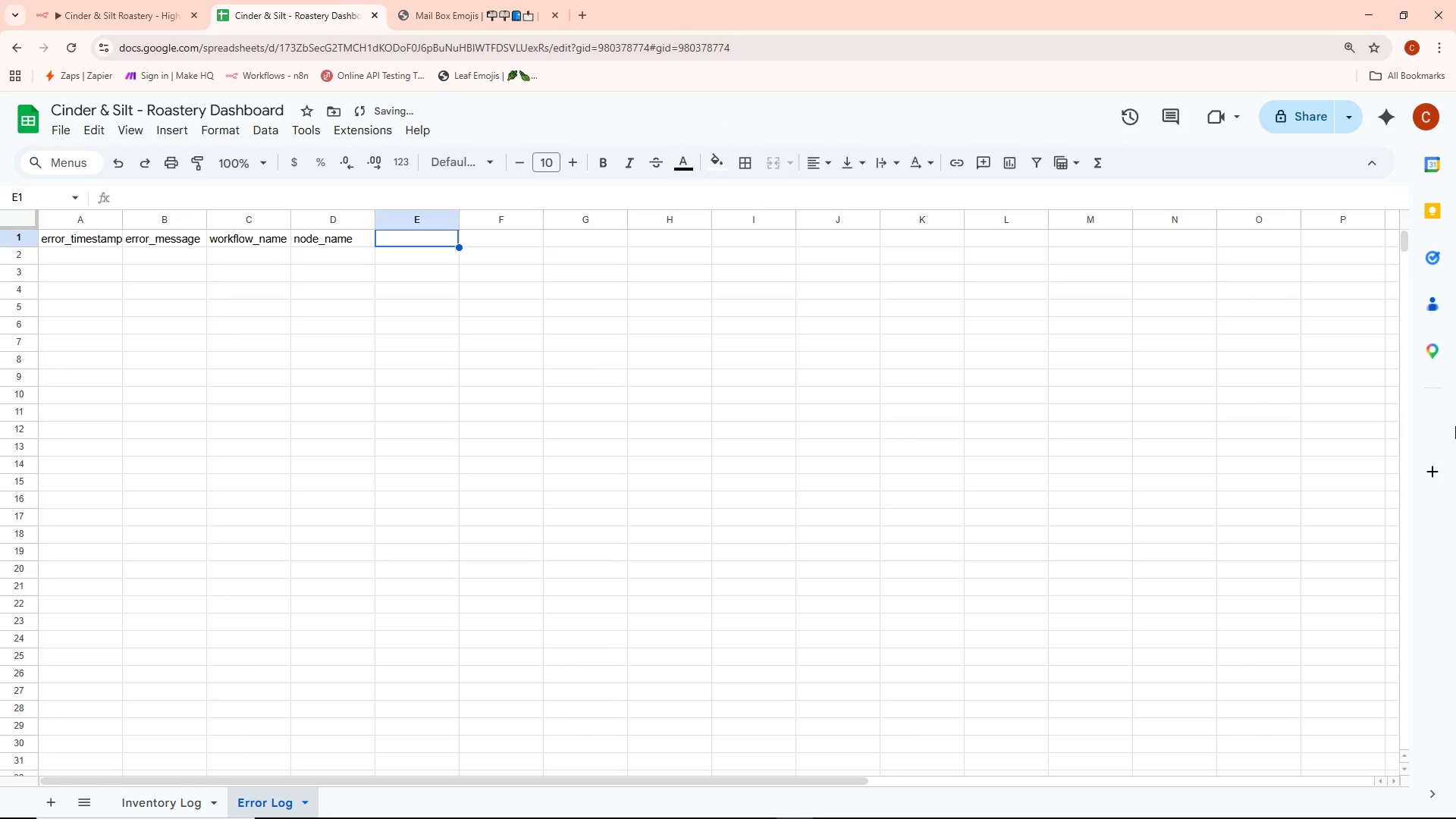 
key(ArrowUp)
 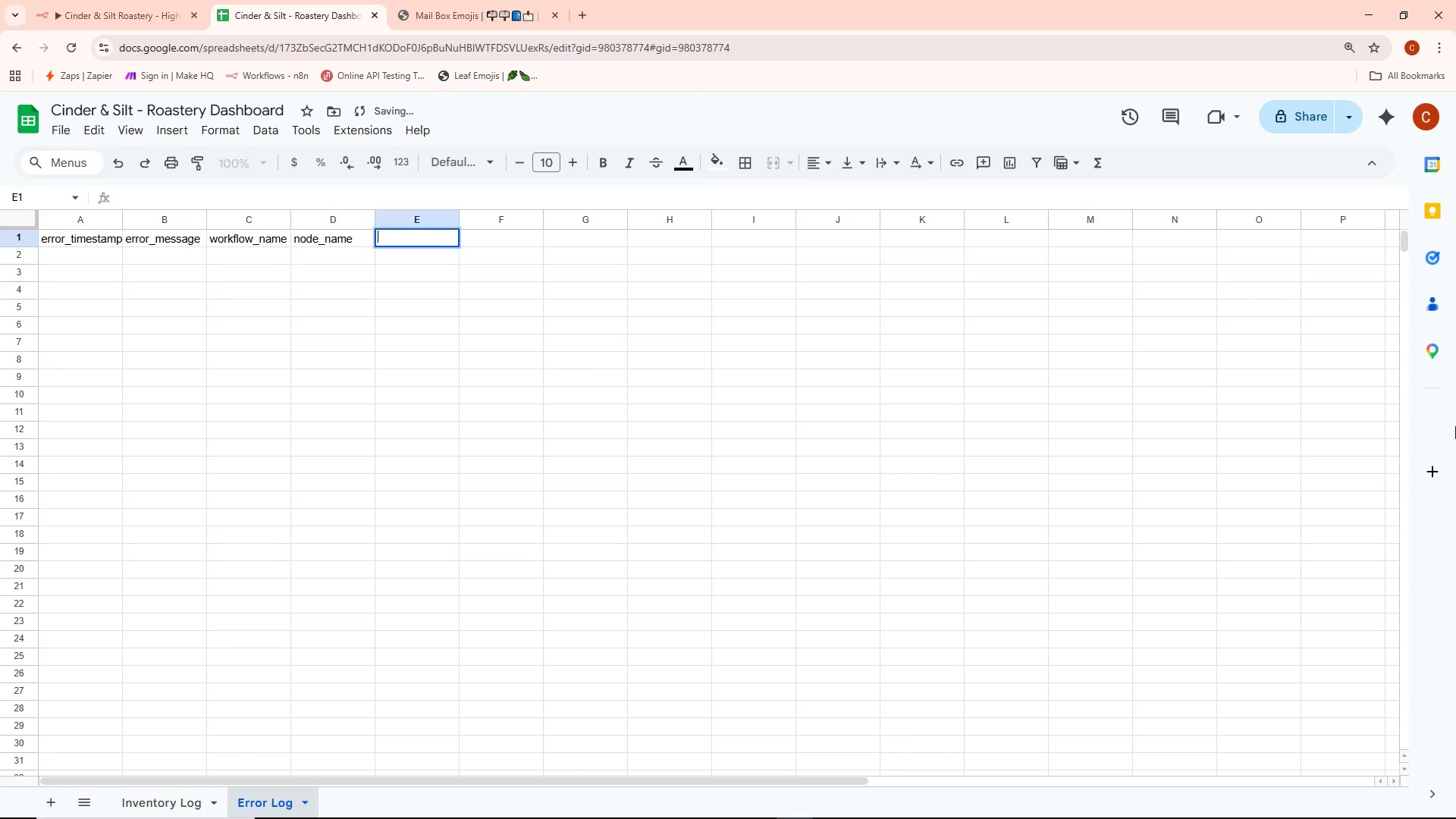 
key(Enter)
 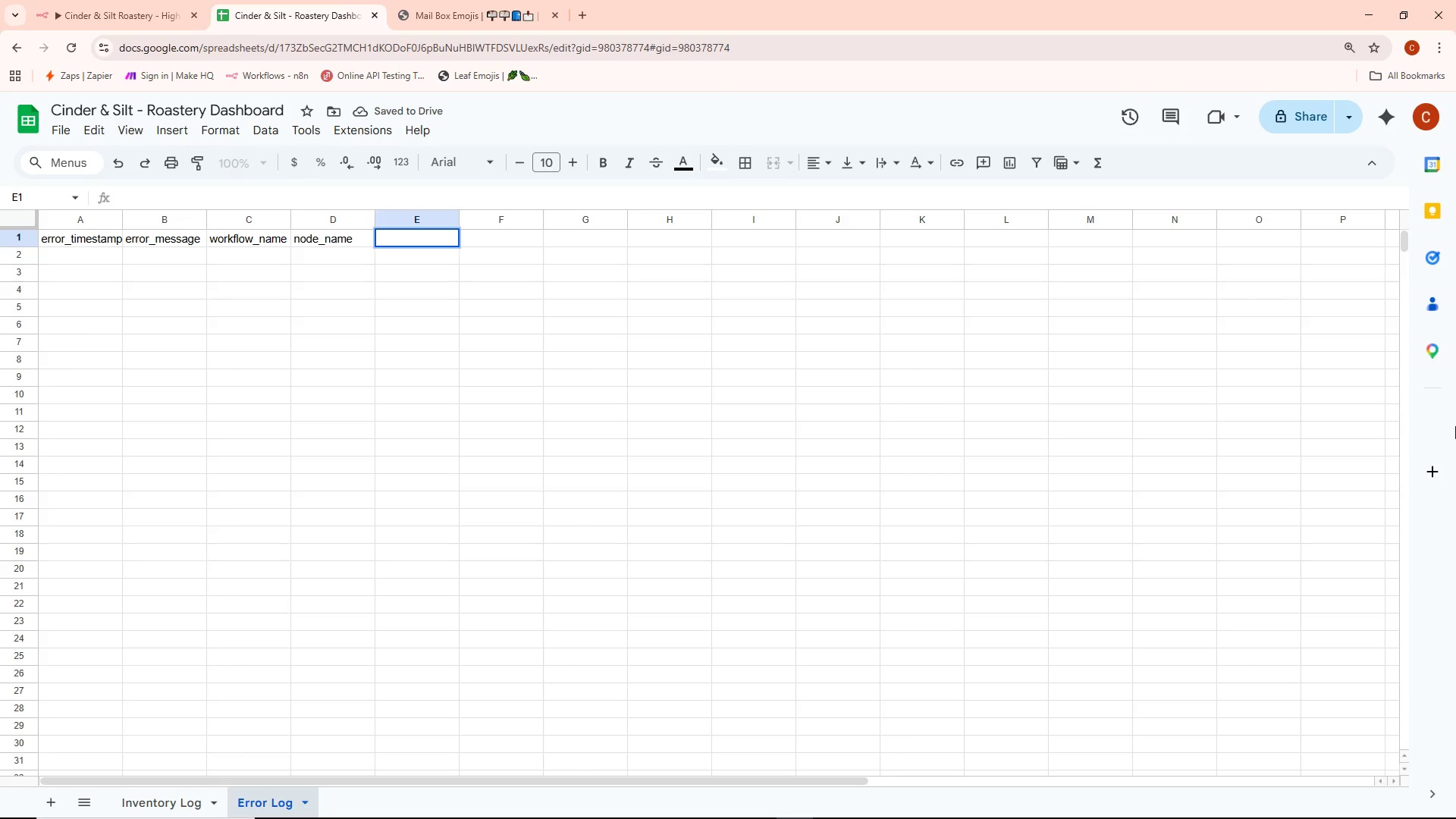 
type(error_details)
 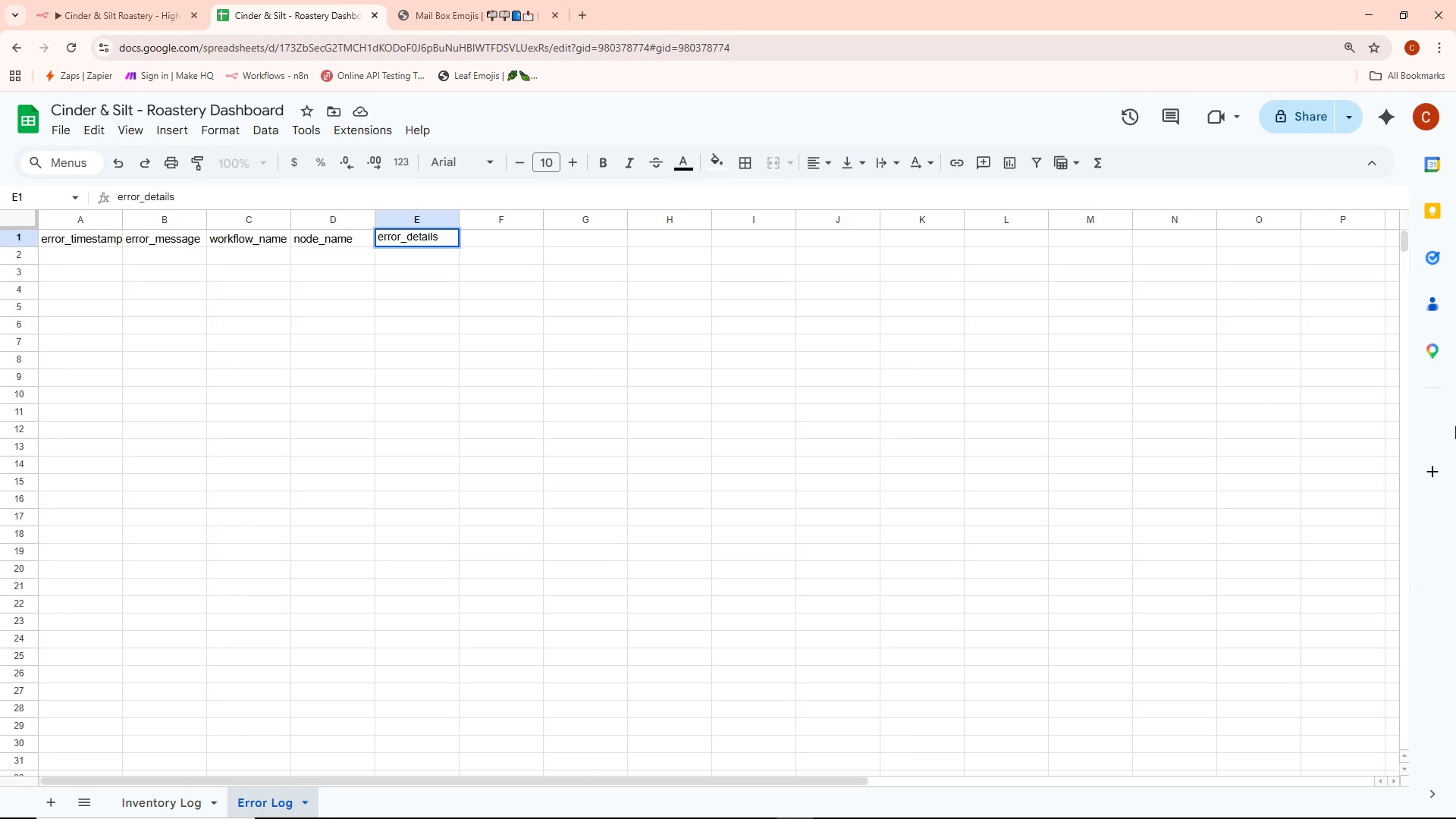 
key(Enter)
 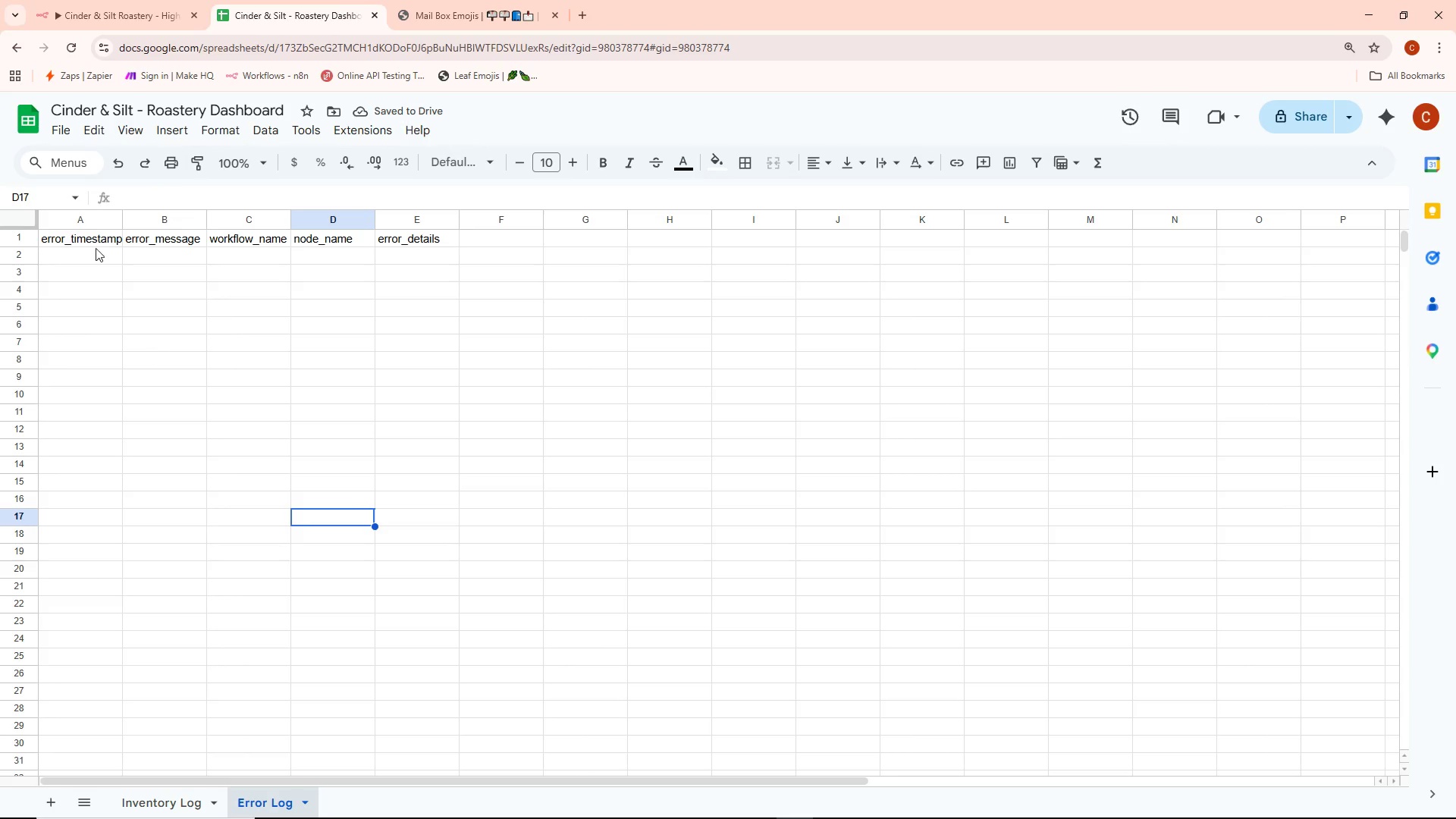 
double_click([125, 220])
 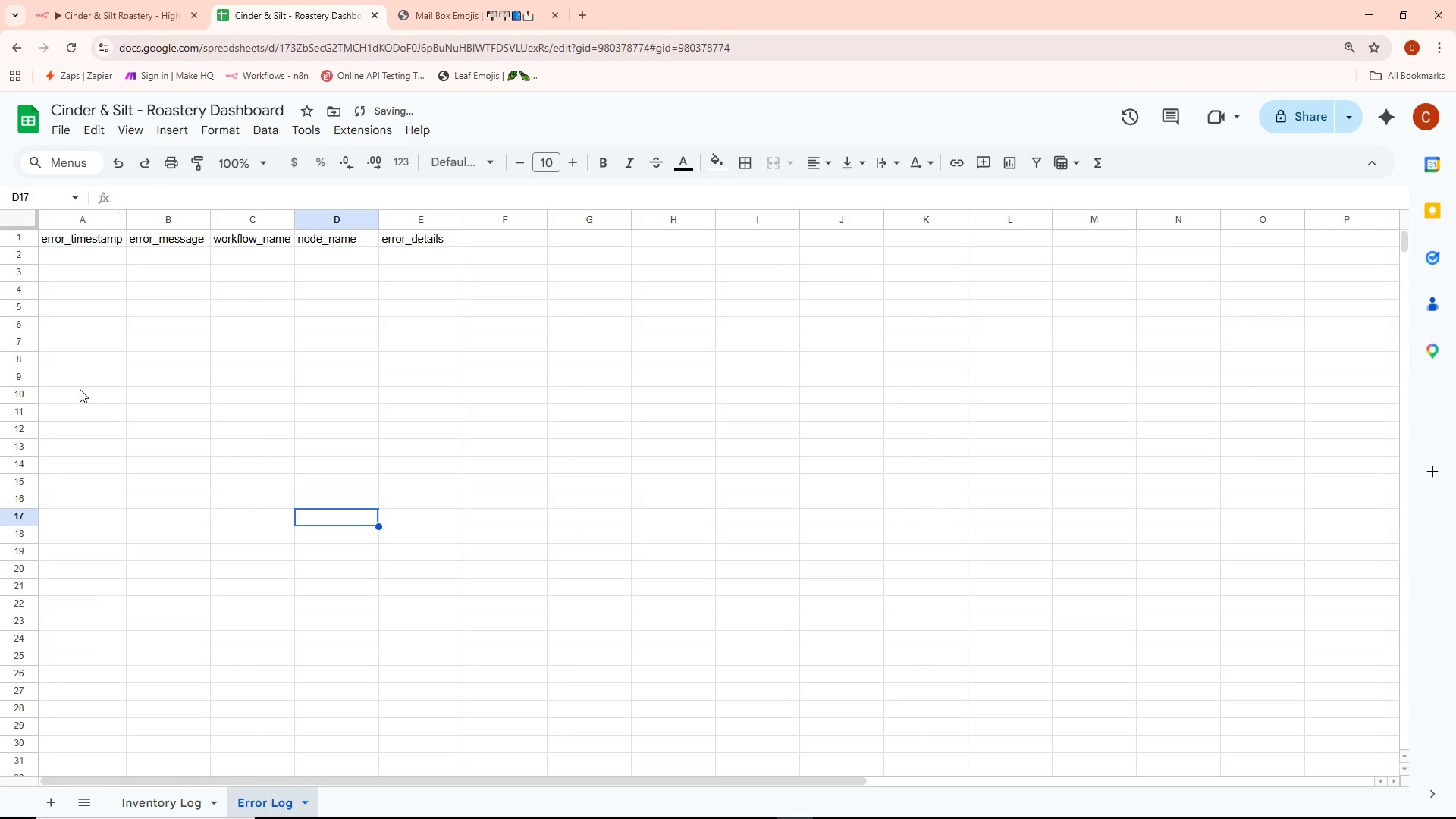 
double_click([89, 243])
 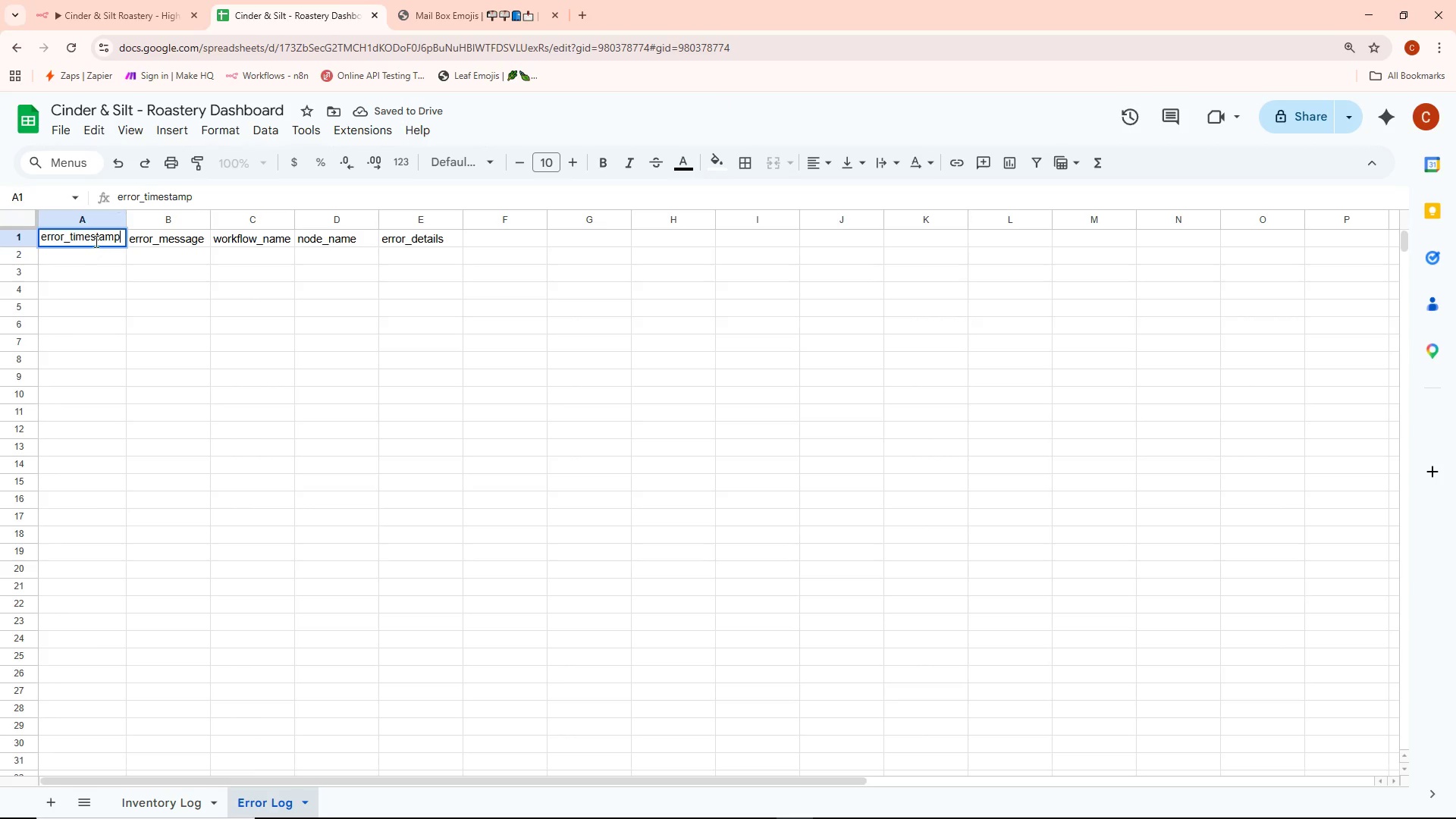 
key(Control+ControlLeft)
 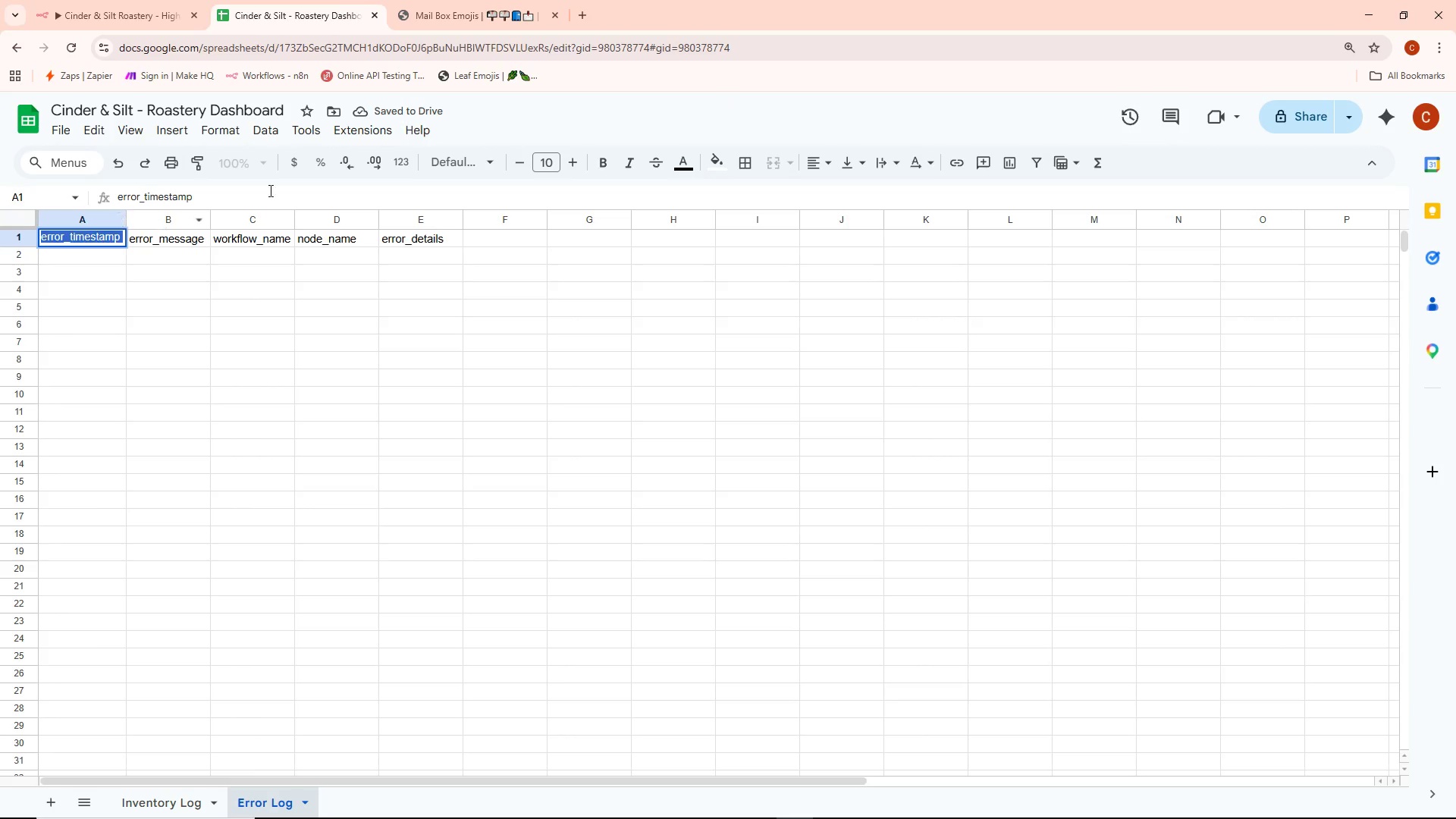 
key(Control+A)
 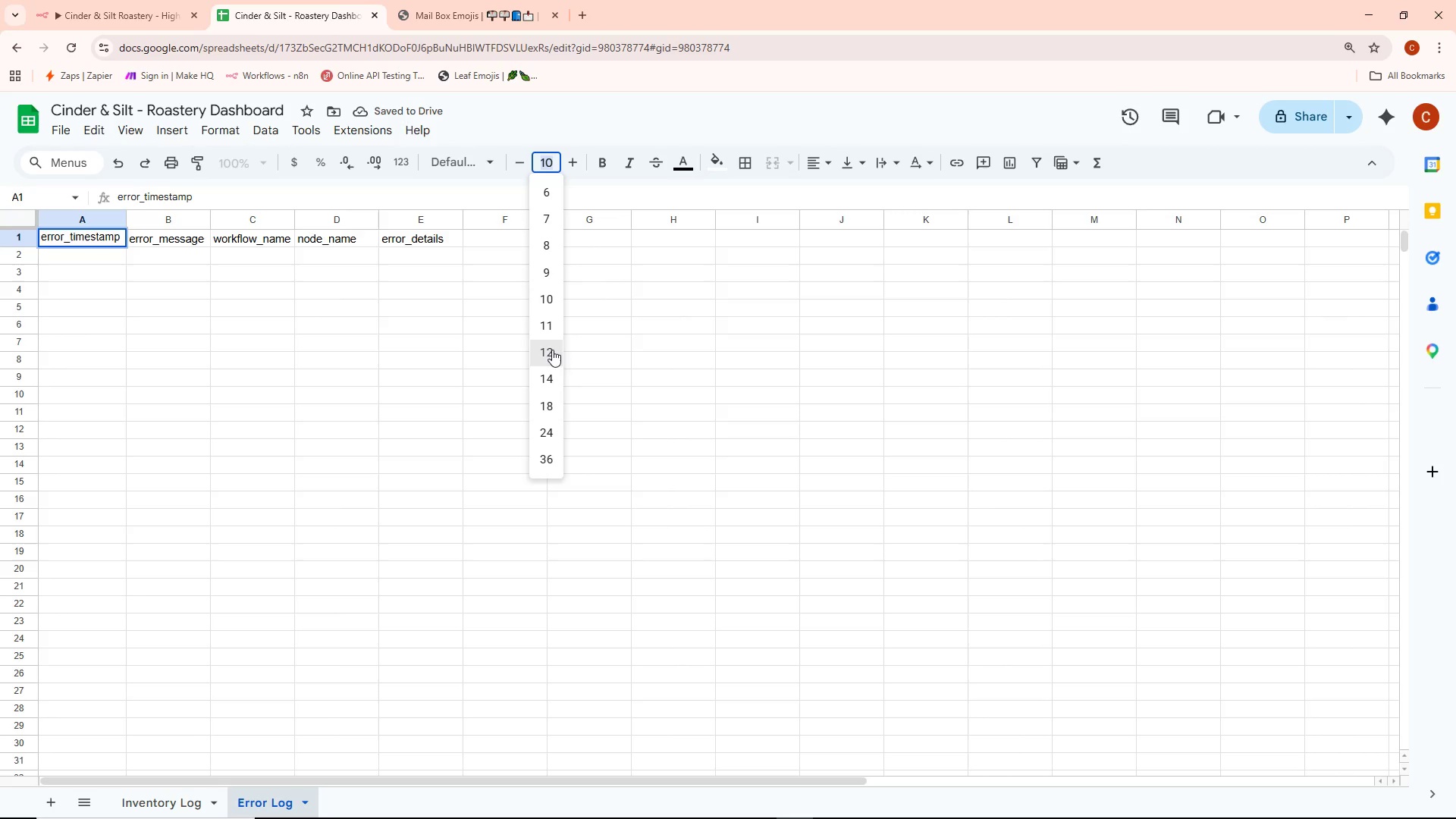 
double_click([179, 388])
 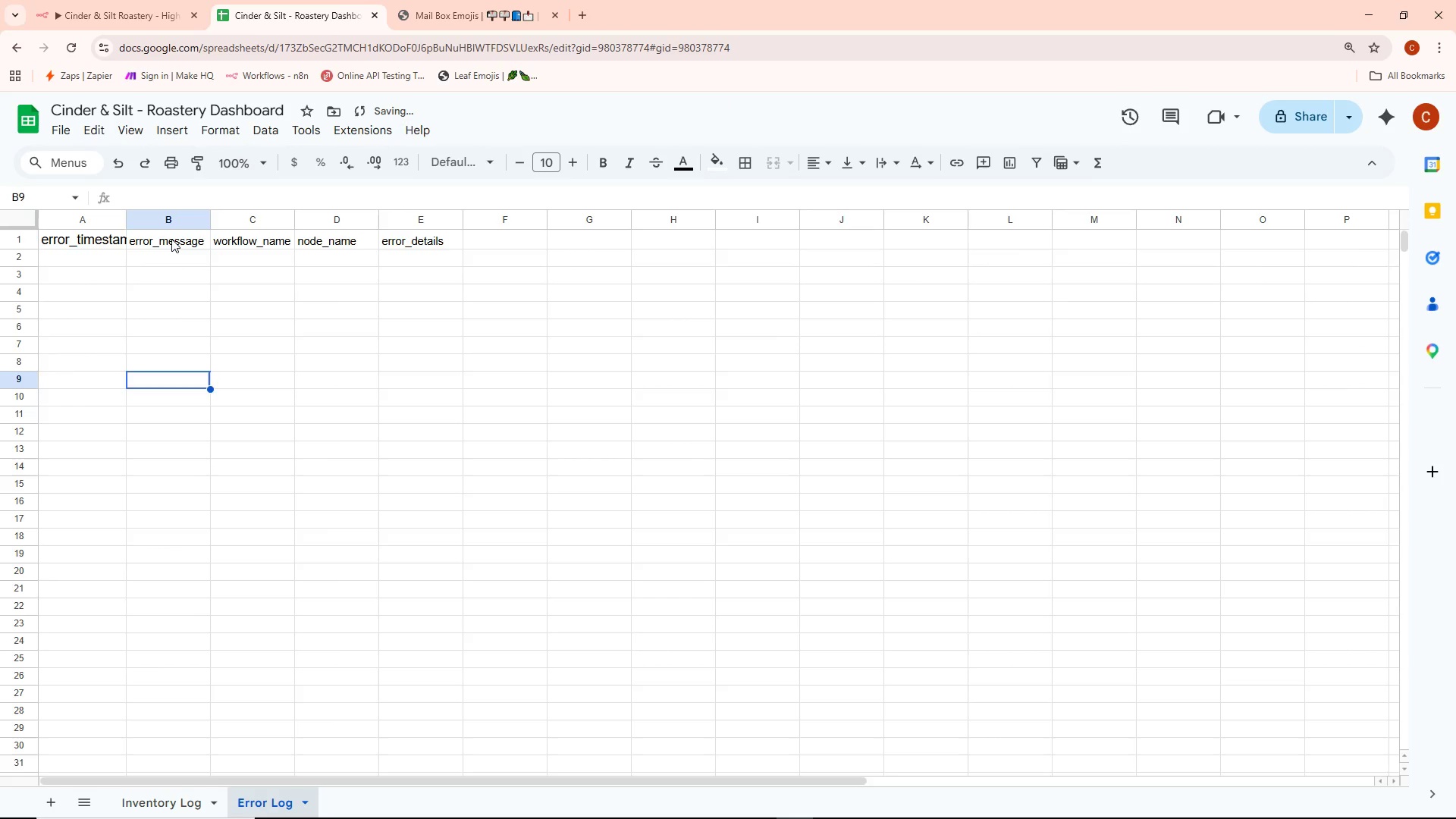 
double_click([171, 239])
 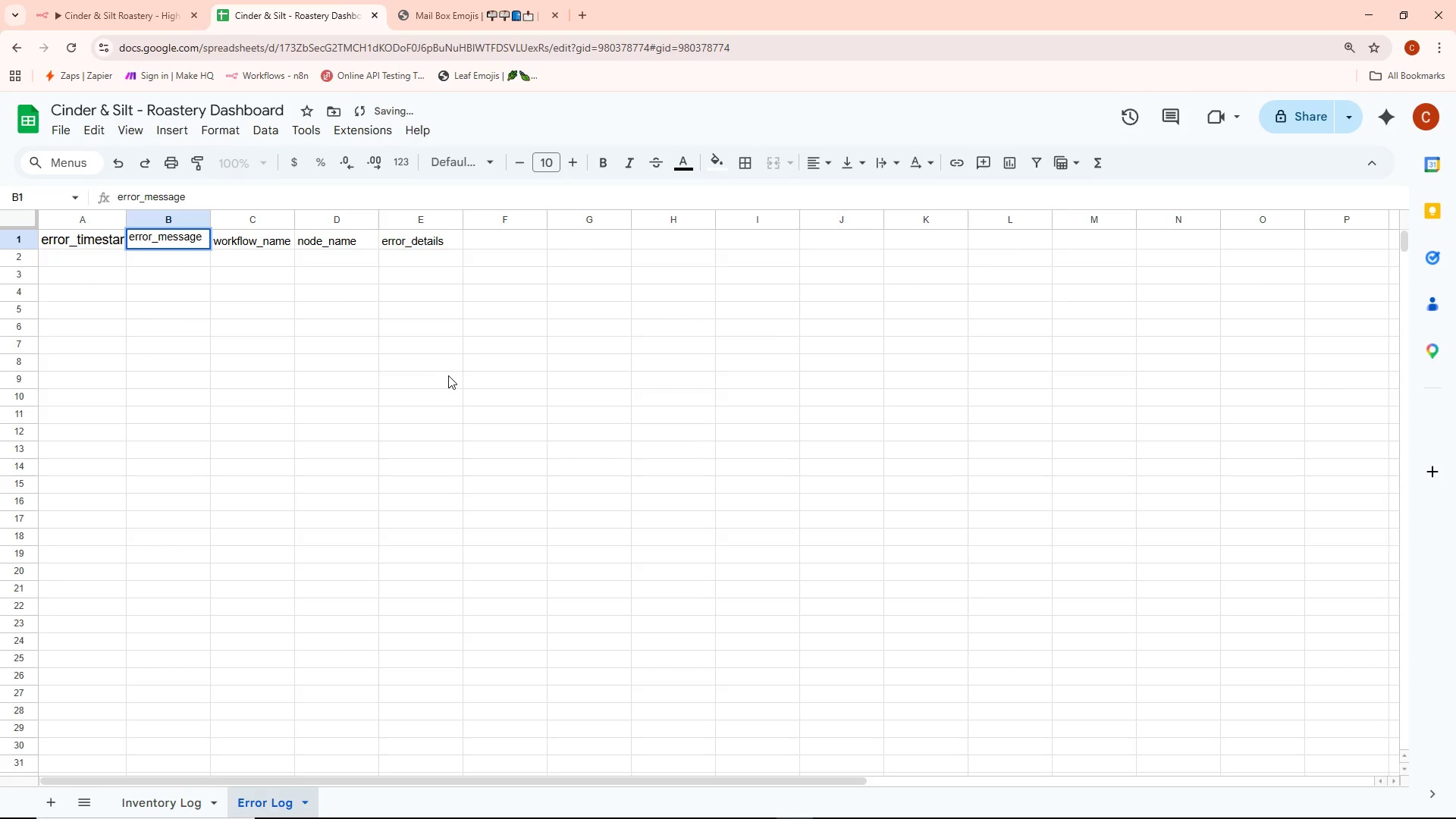 
key(Control+ControlLeft)
 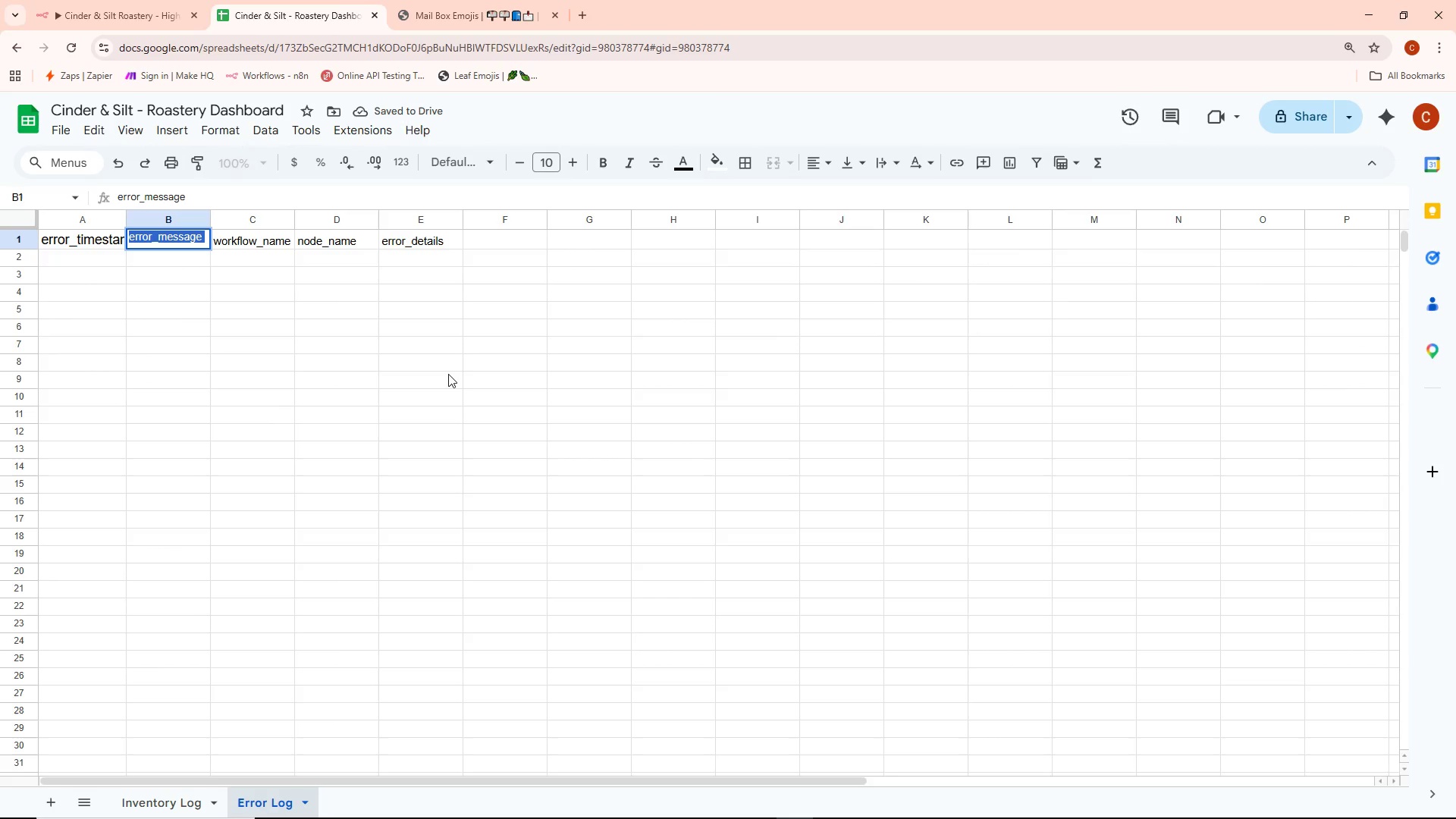 
key(Control+A)
 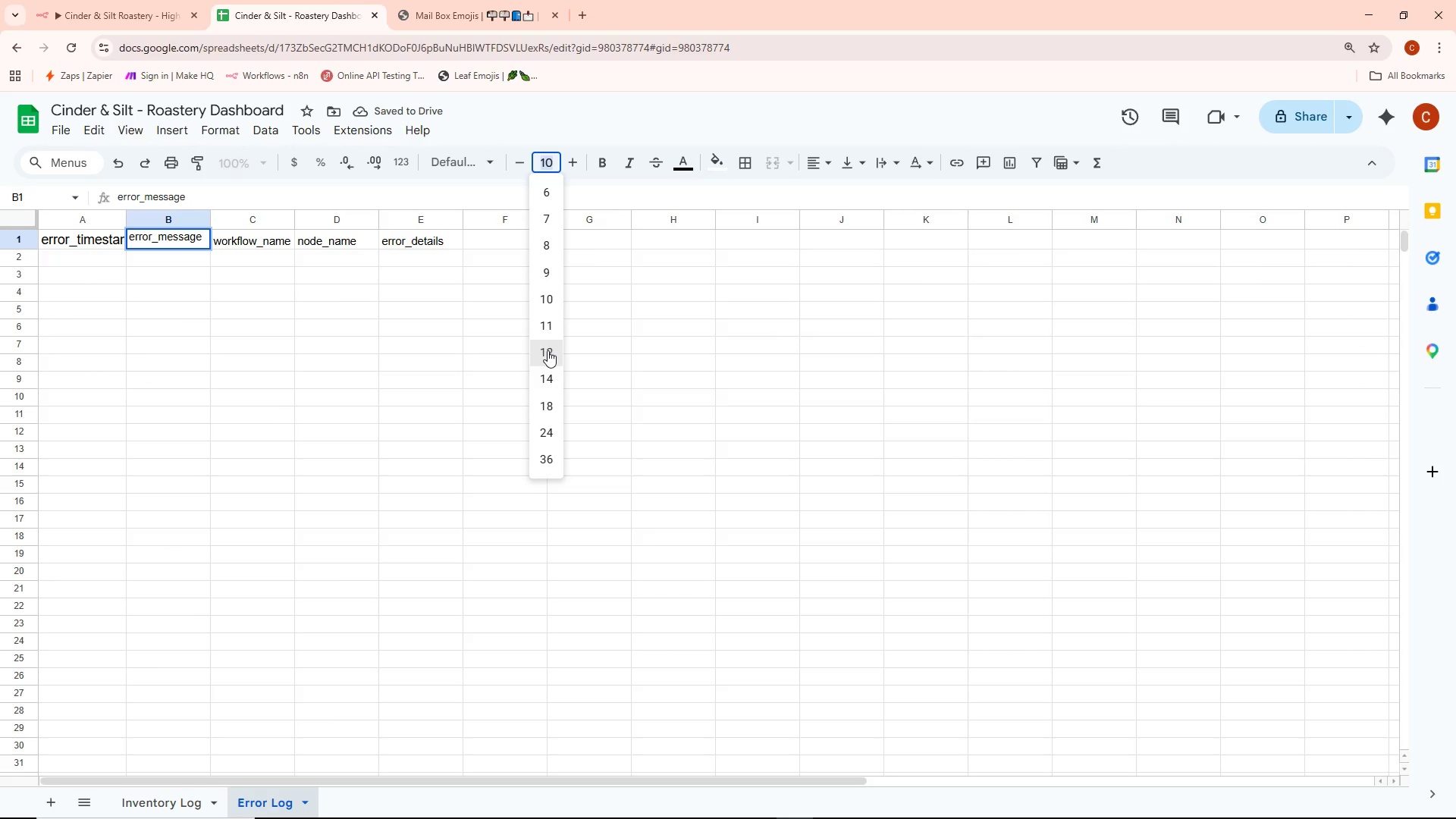 
double_click([274, 400])
 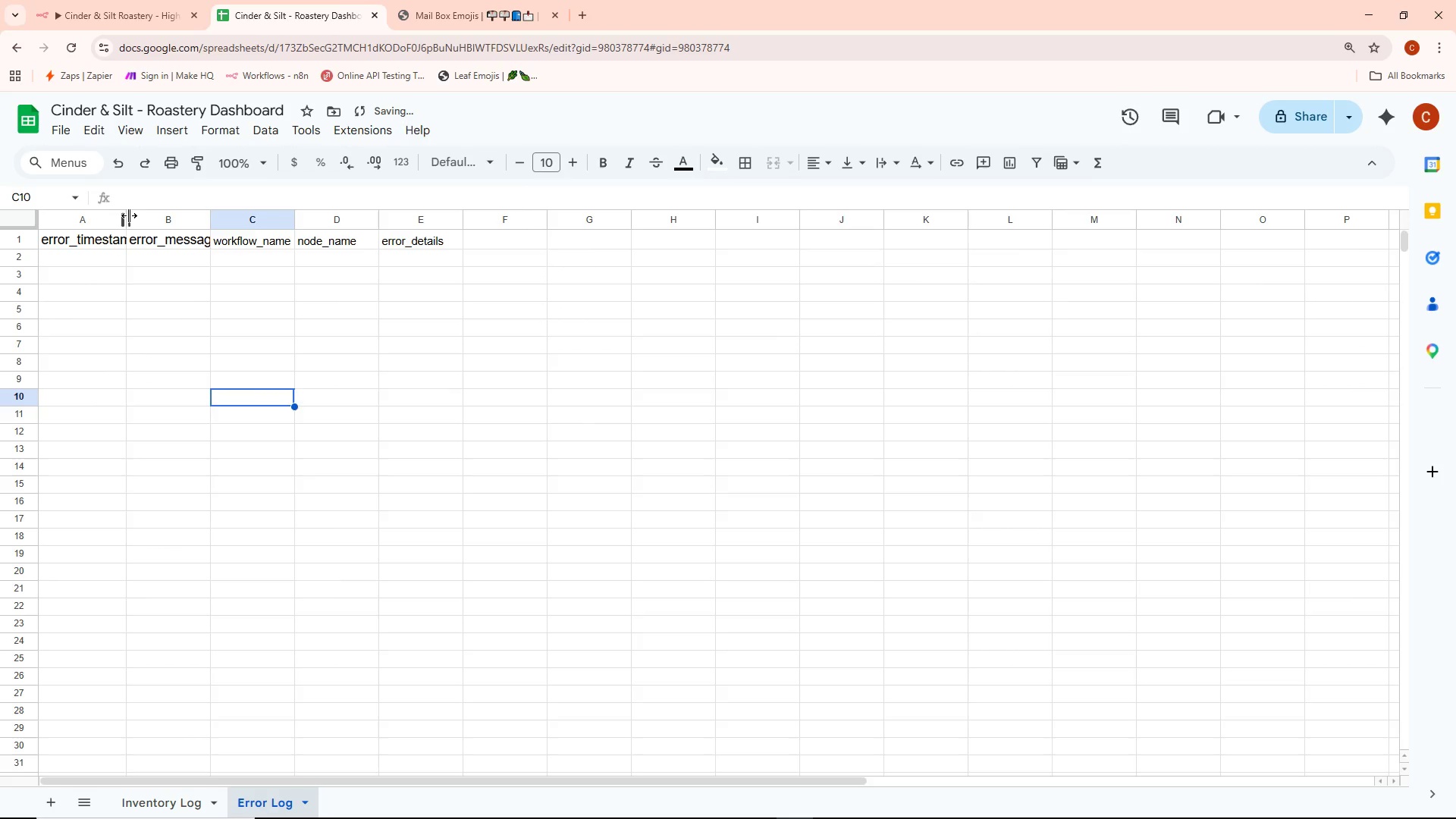 
double_click([129, 215])
 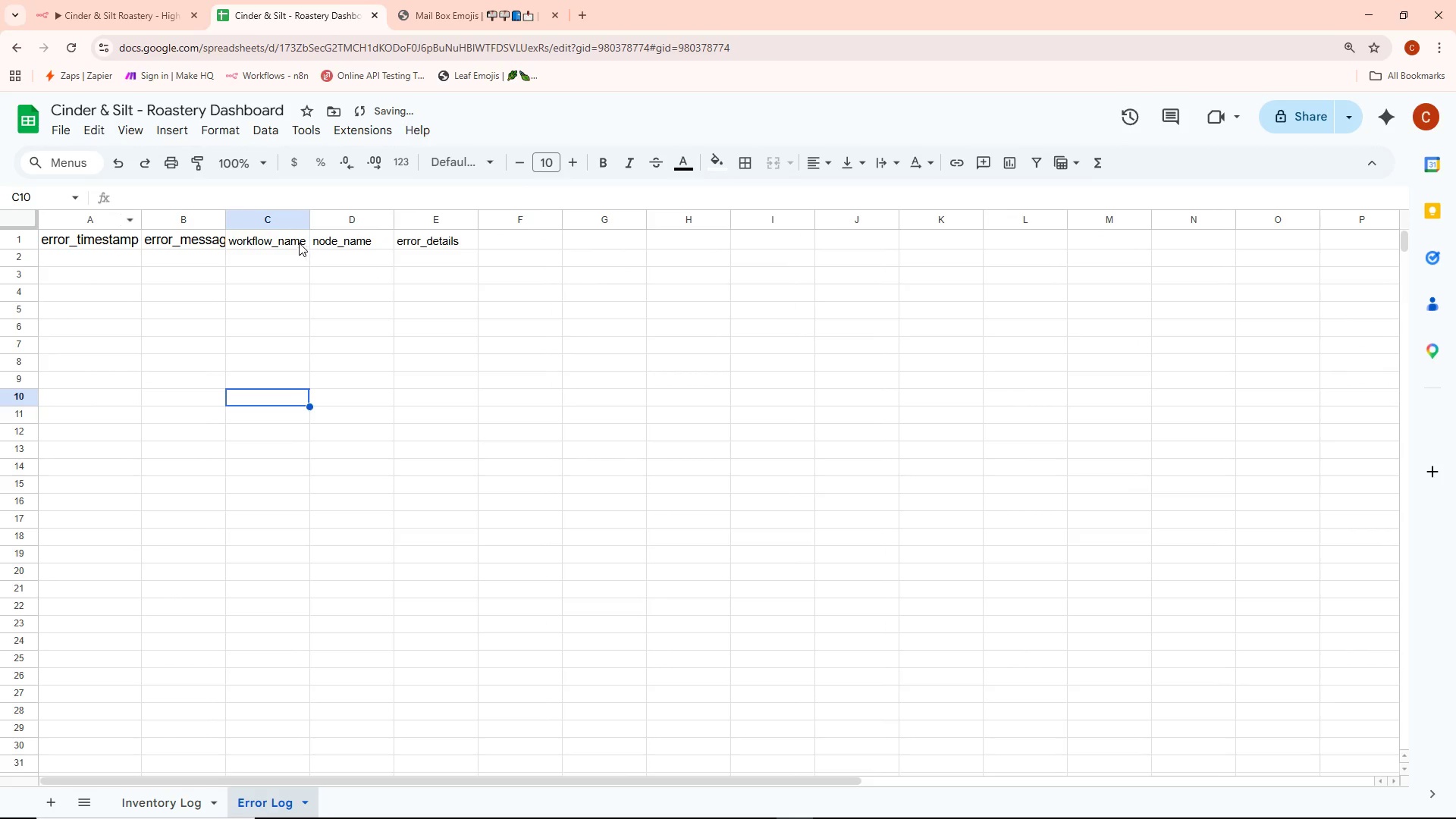 
double_click([299, 243])
 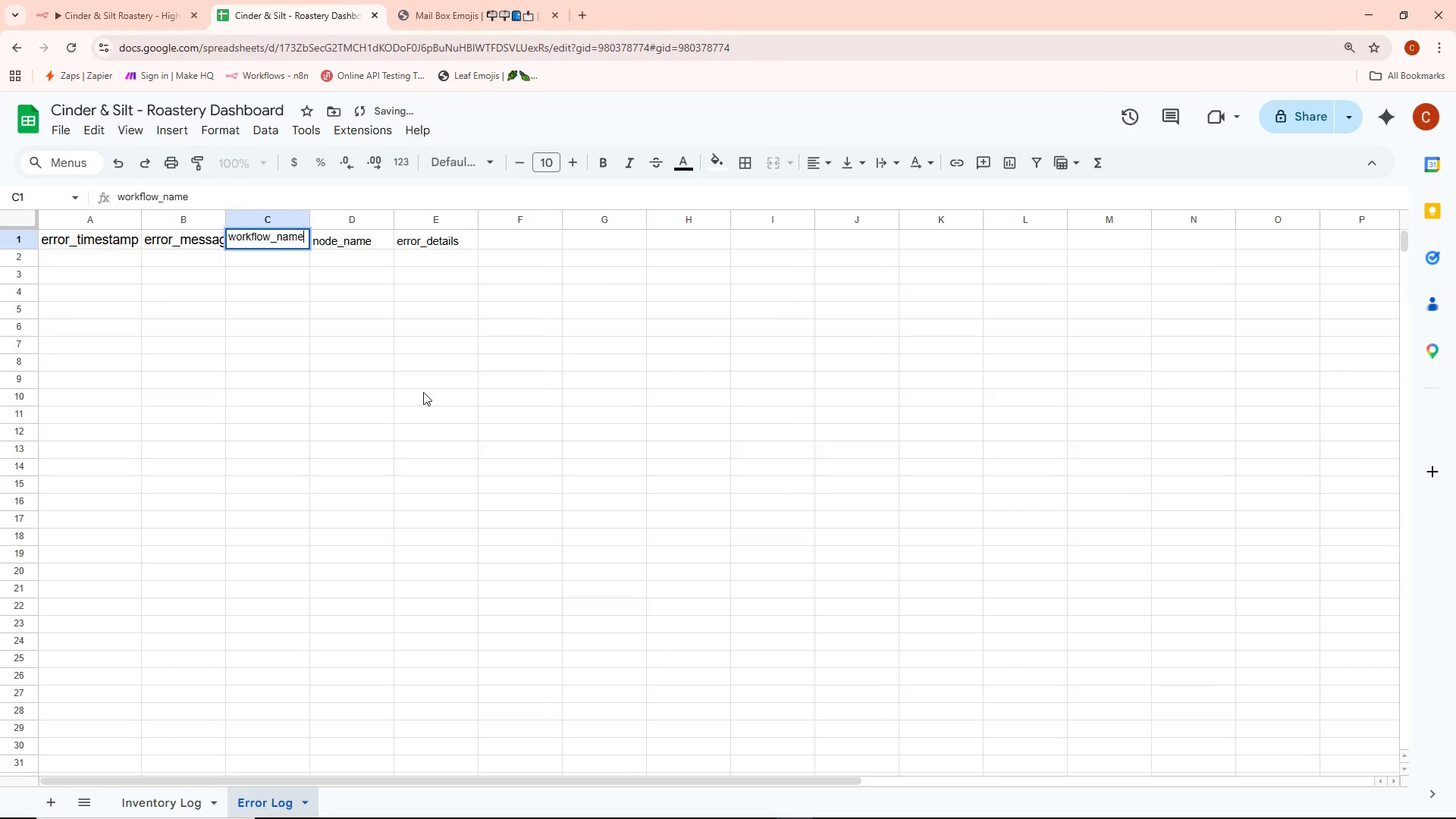 
key(Control+ControlLeft)
 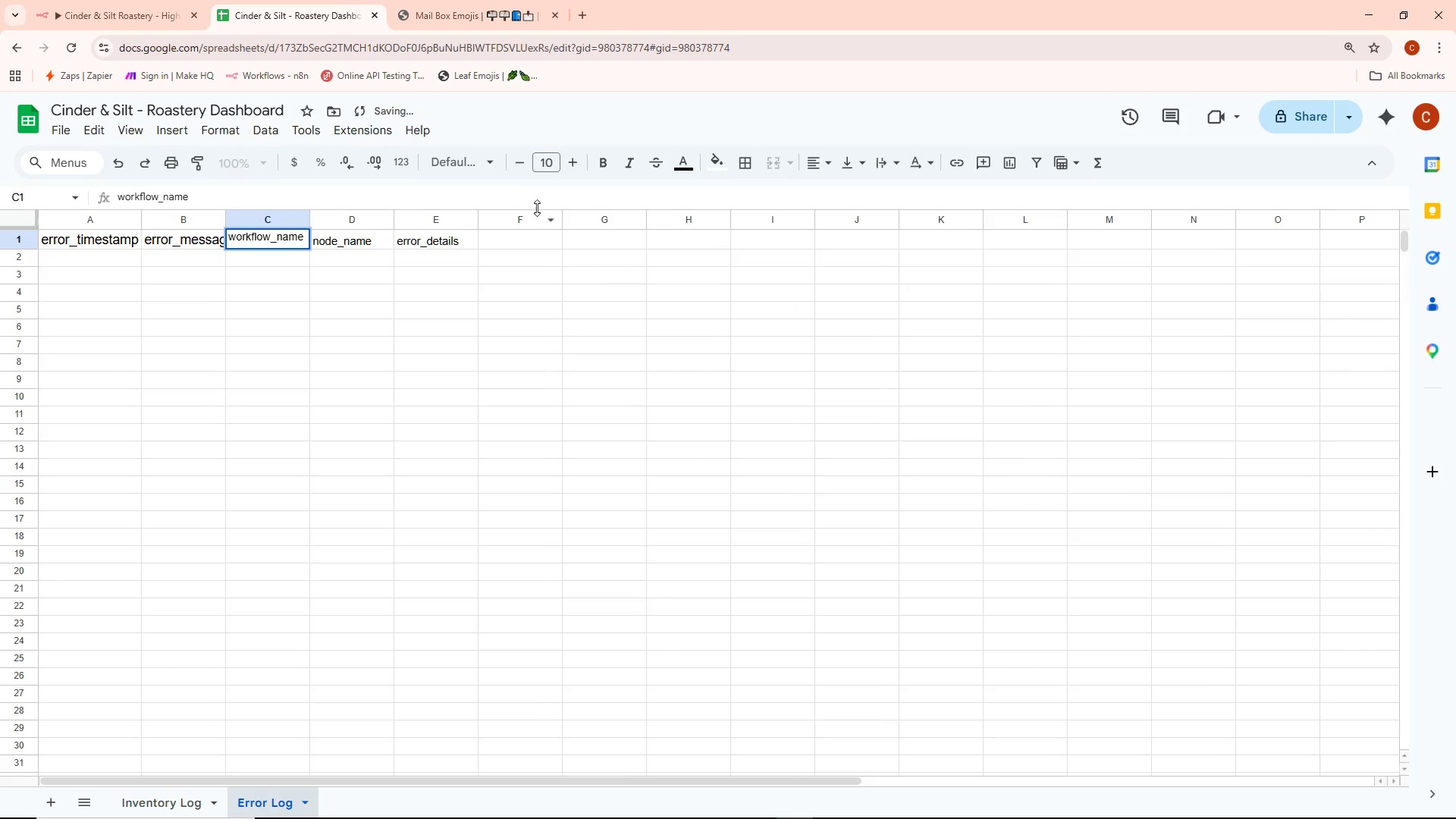 
key(Control+A)
 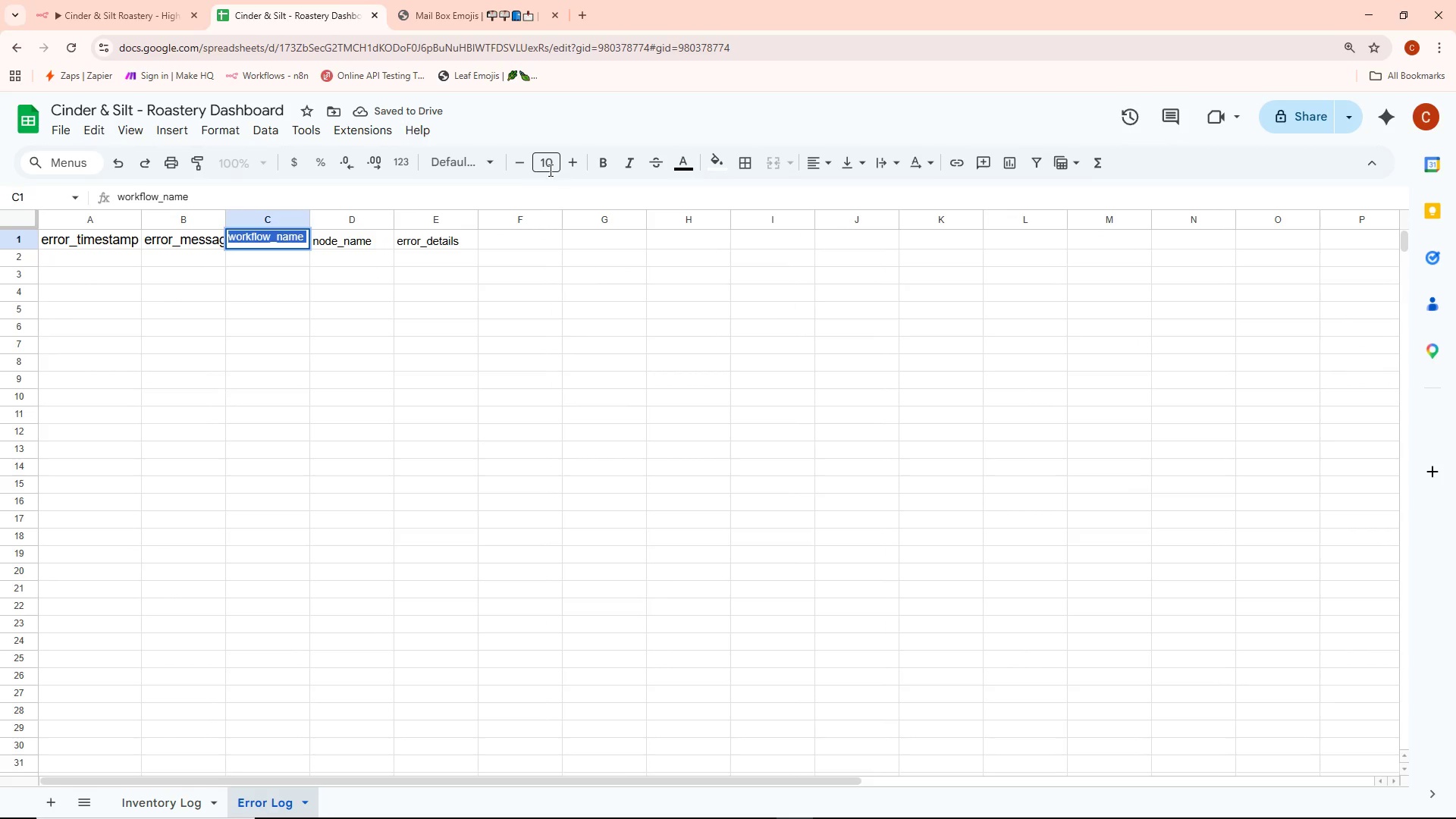 
left_click([549, 164])
 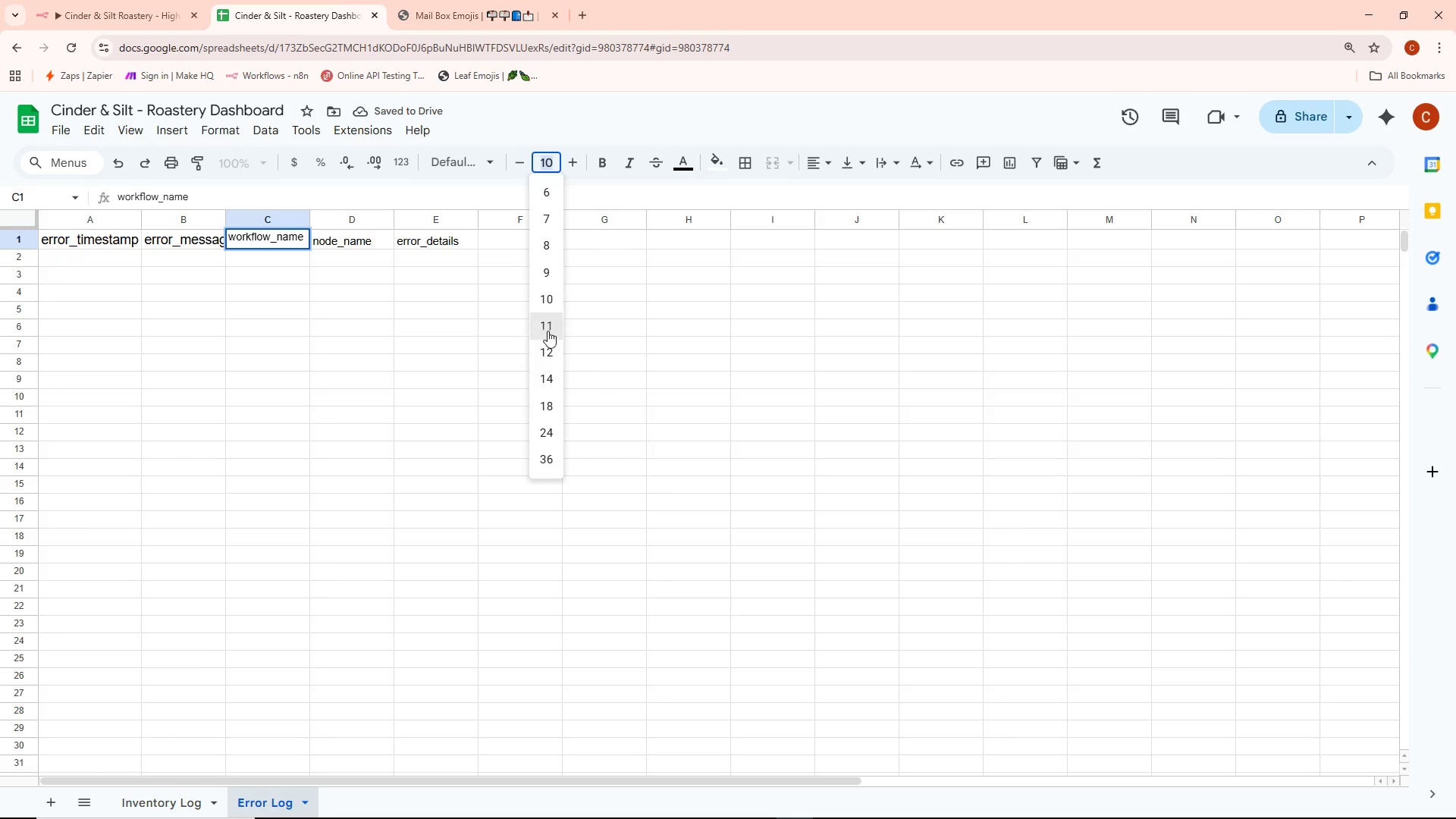 
left_click([548, 354])
 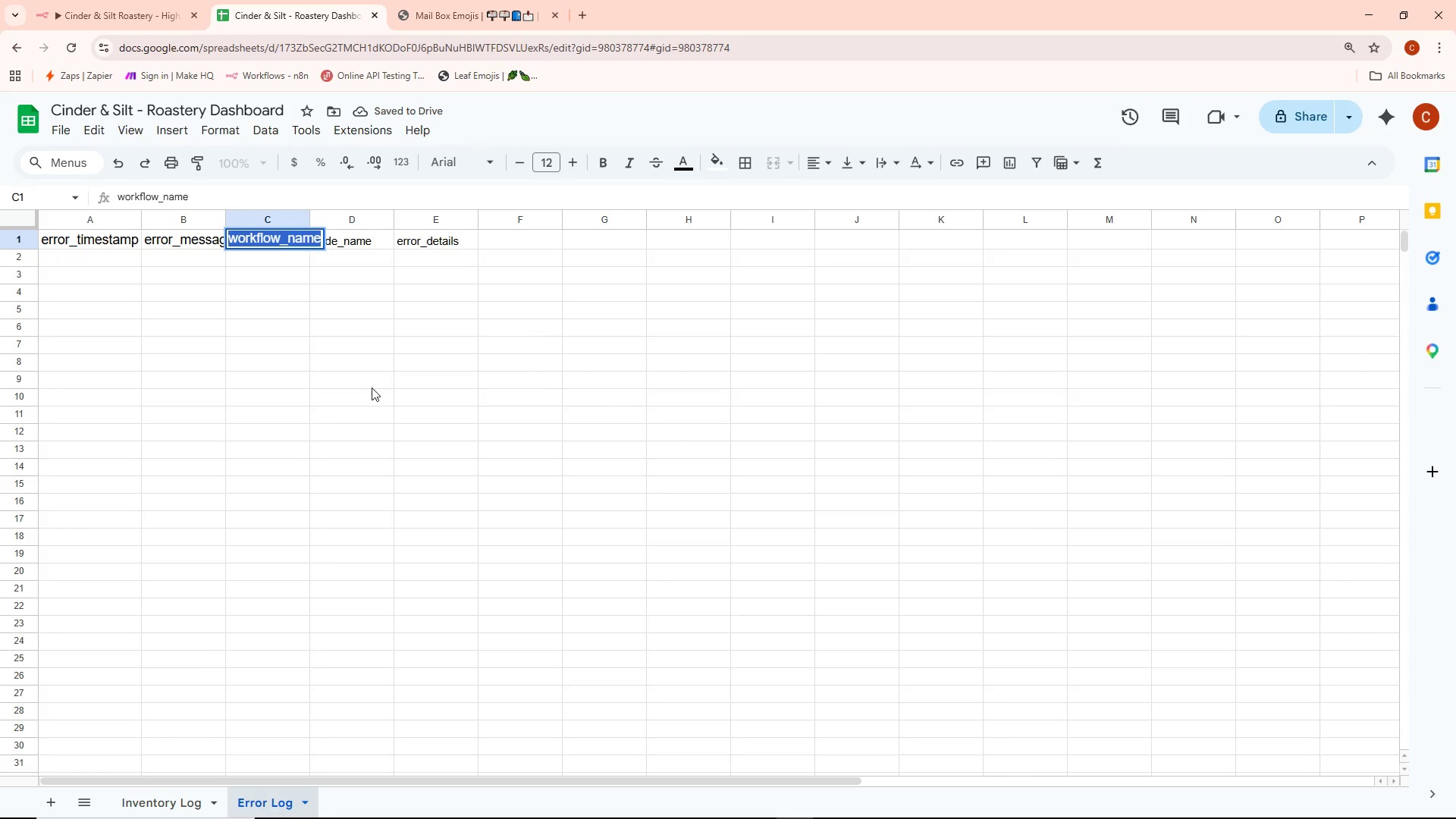 
left_click_drag(start_coordinate=[369, 388], to_coordinate=[356, 391])
 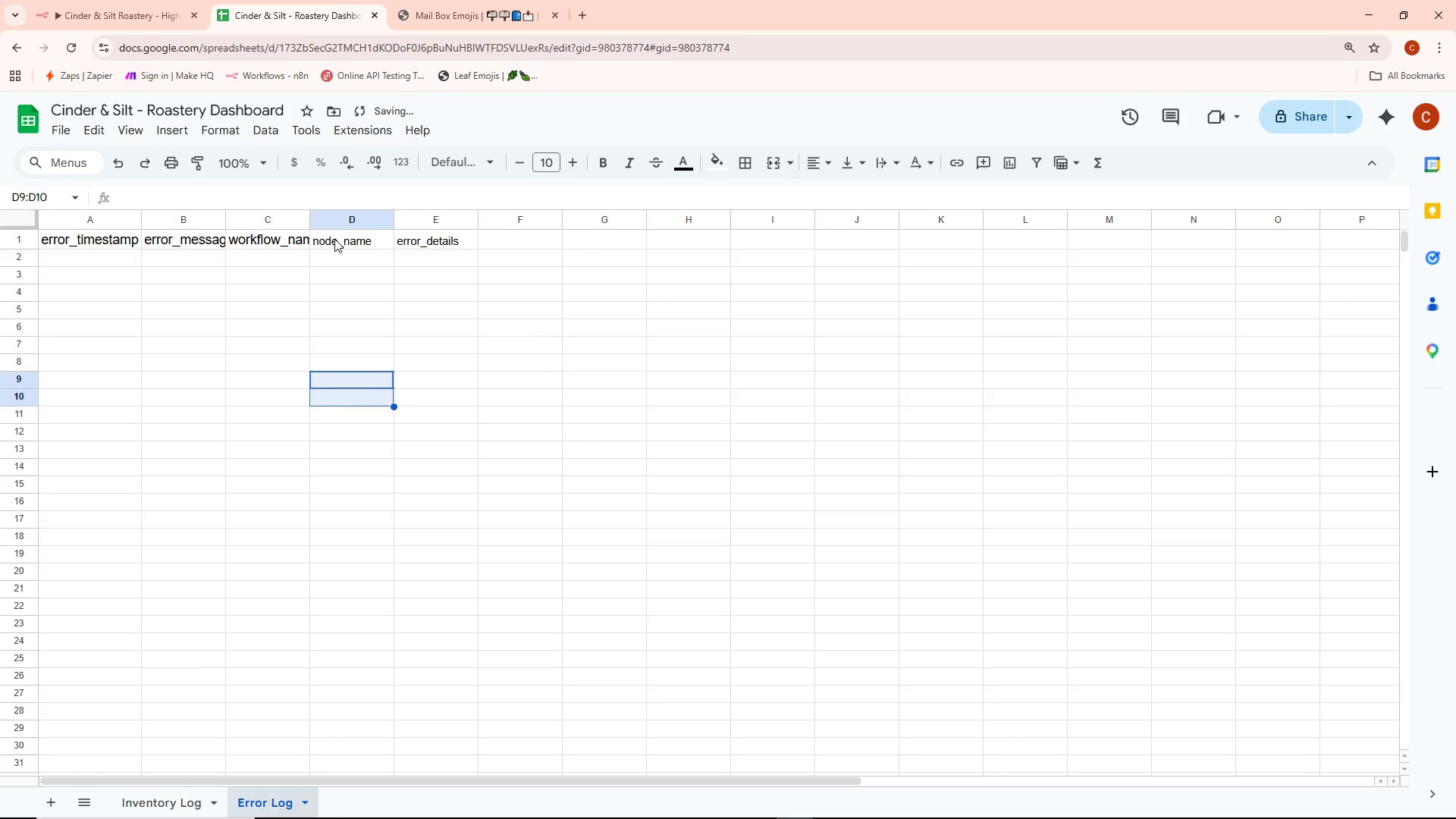 
double_click([334, 239])
 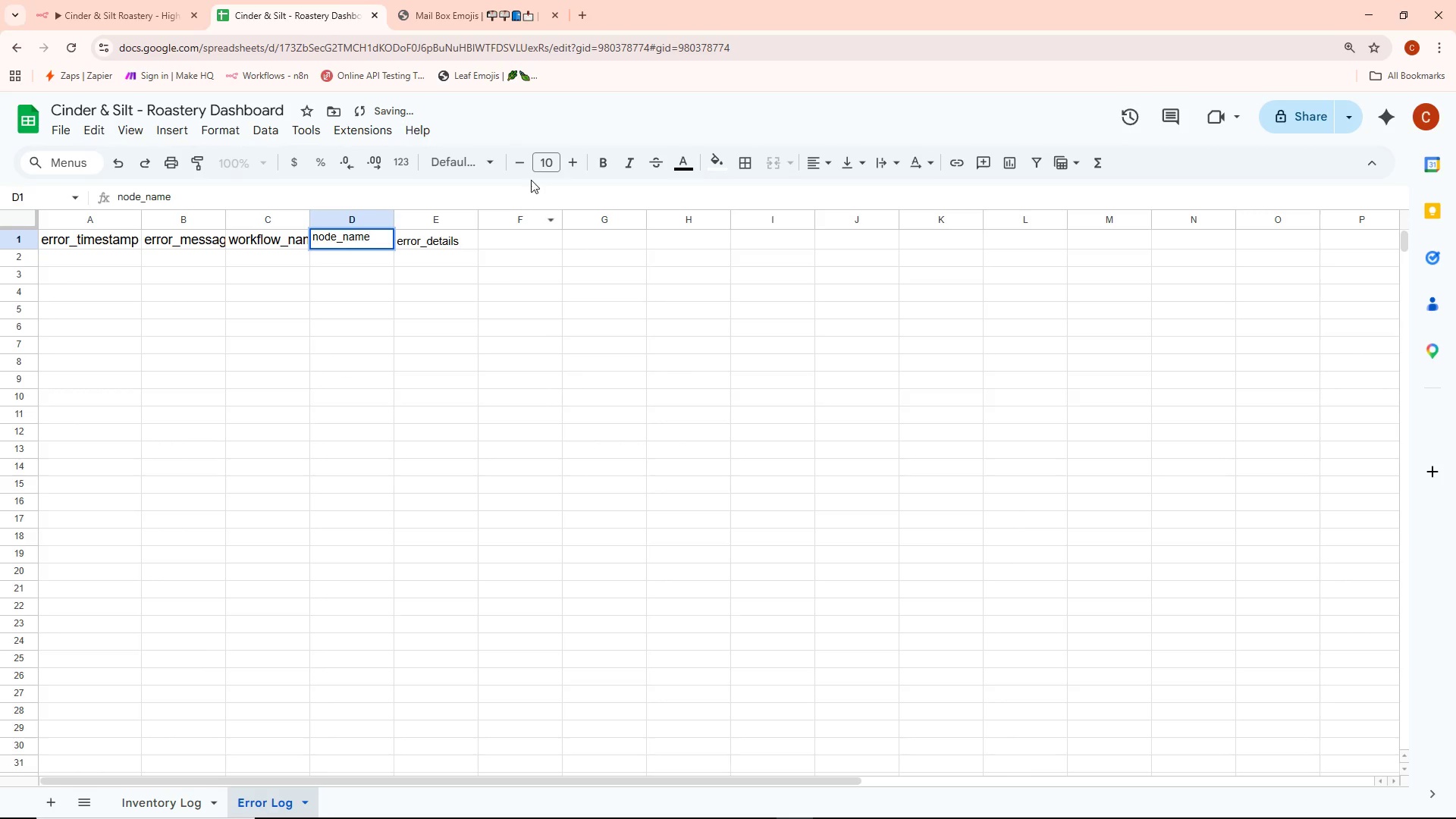 
key(Control+ControlLeft)
 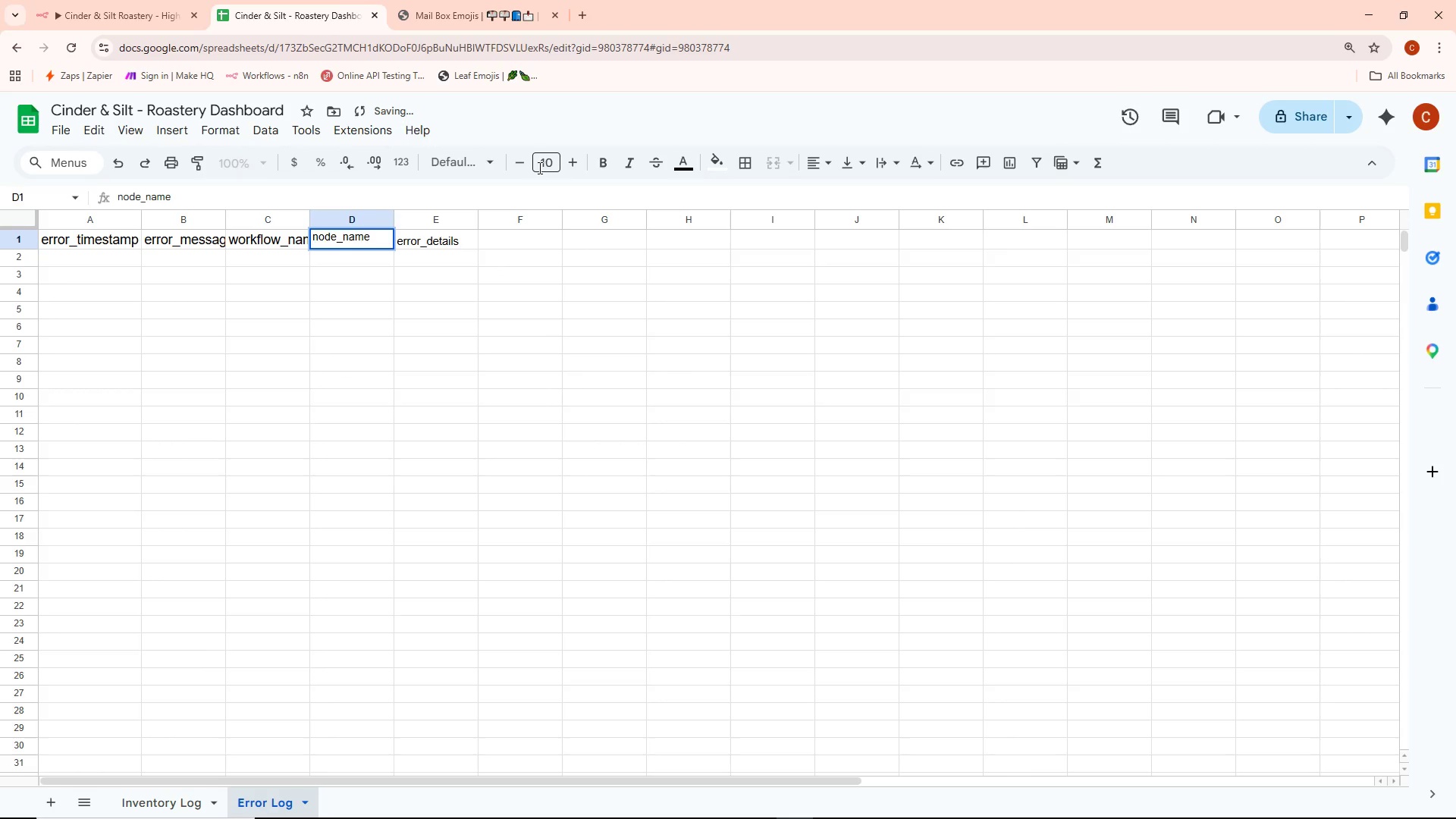 
key(Control+A)
 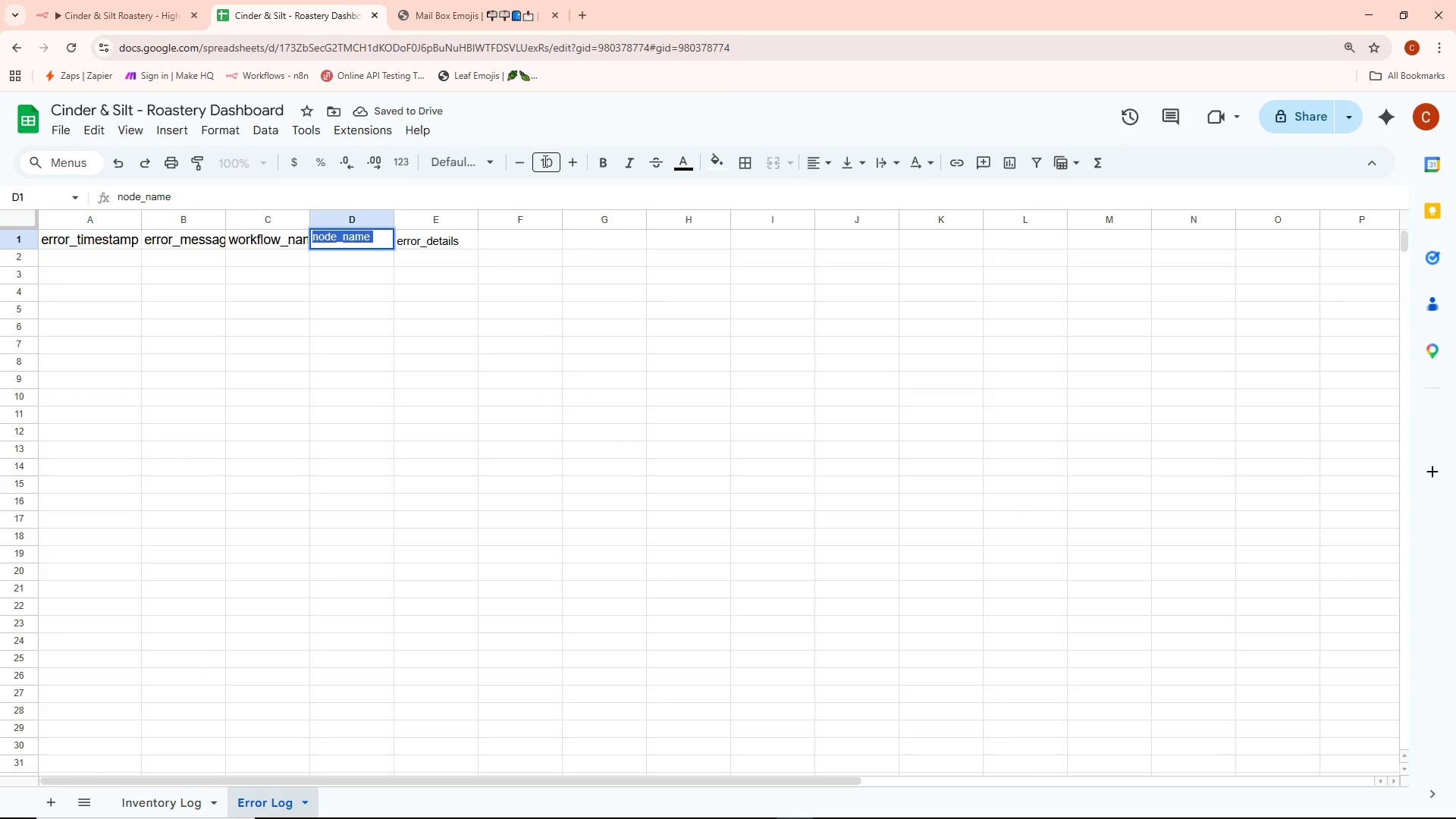 
left_click([544, 161])
 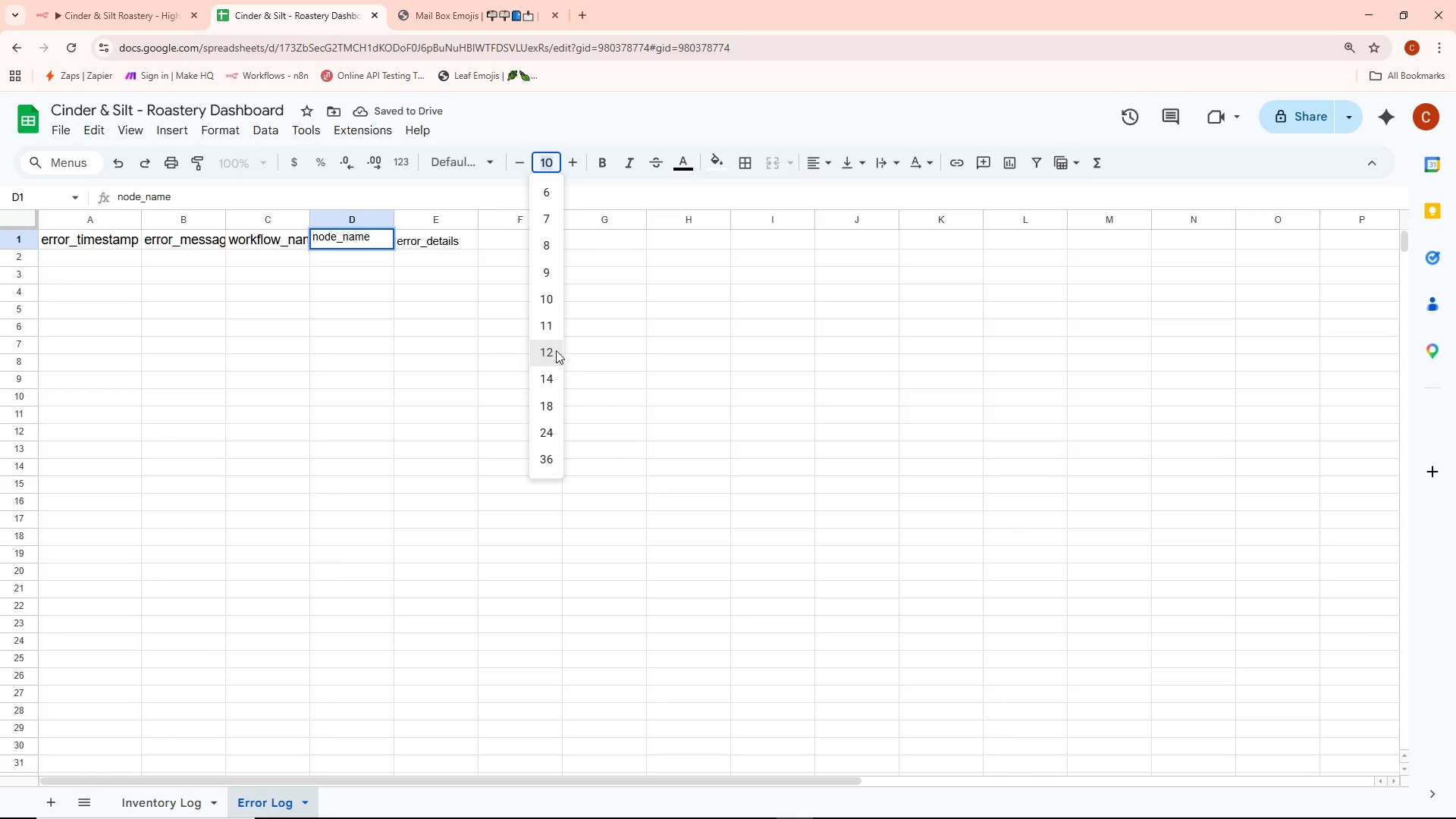 
double_click([340, 386])
 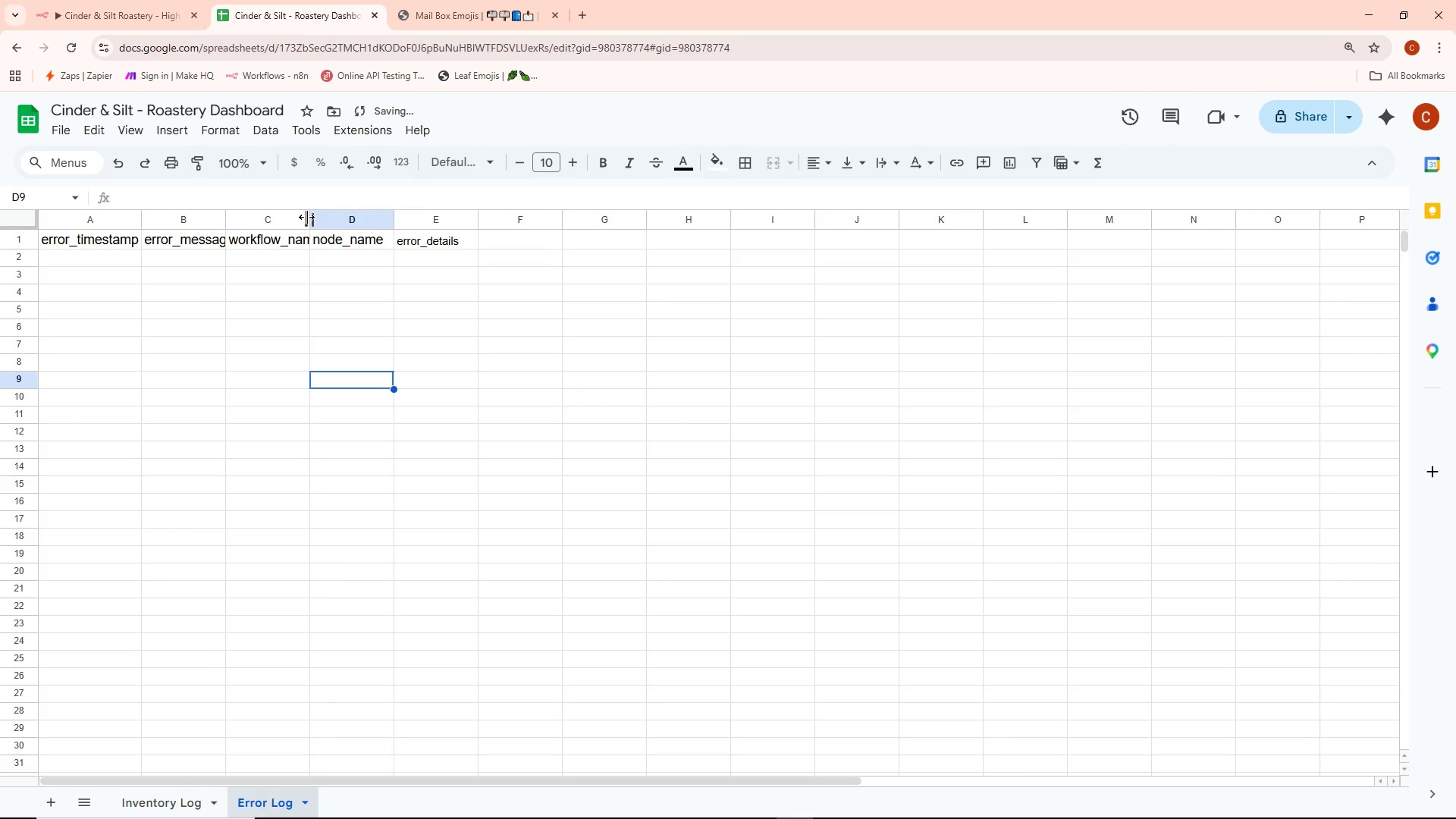 
double_click([306, 217])
 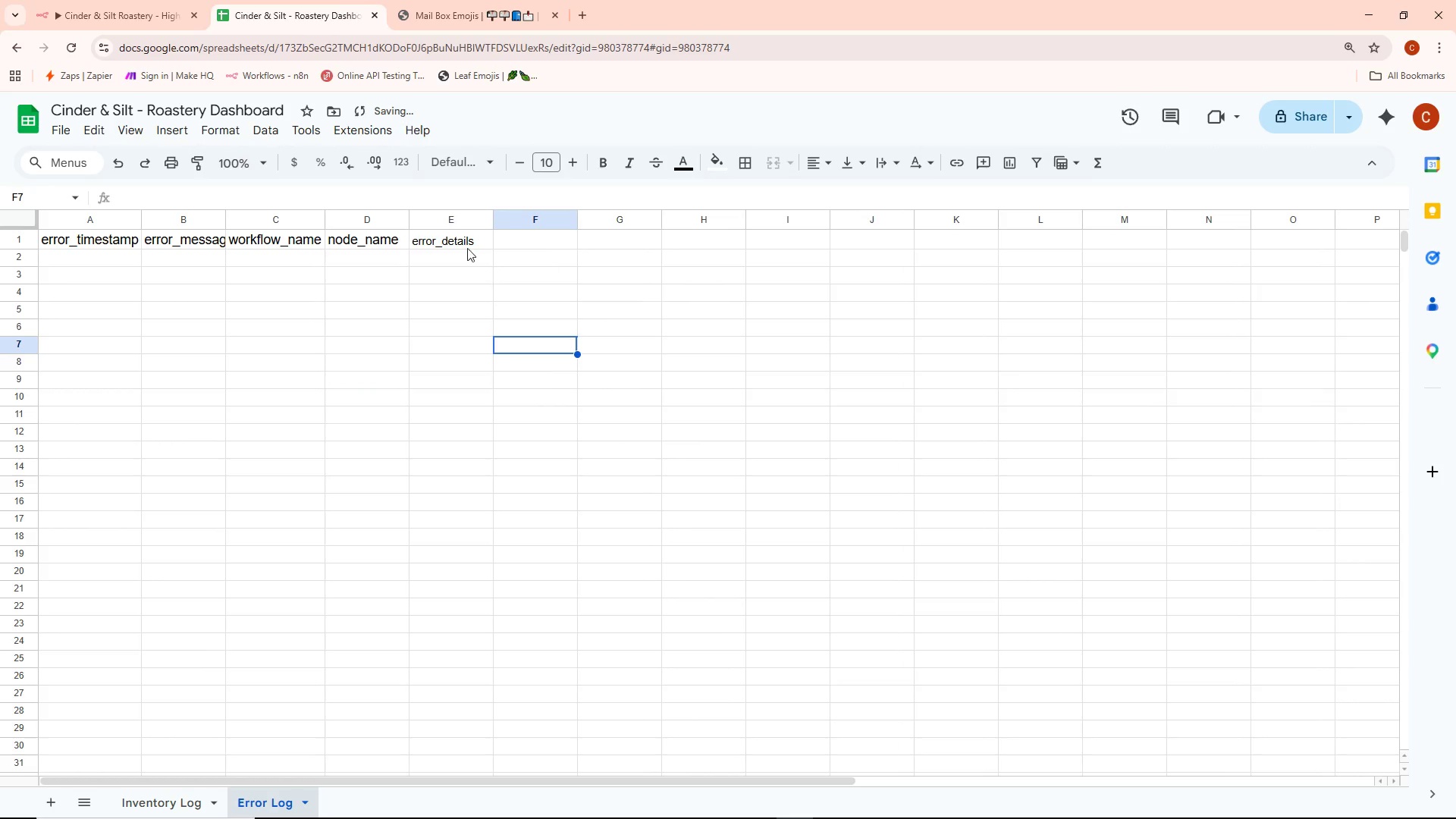 
double_click([460, 240])
 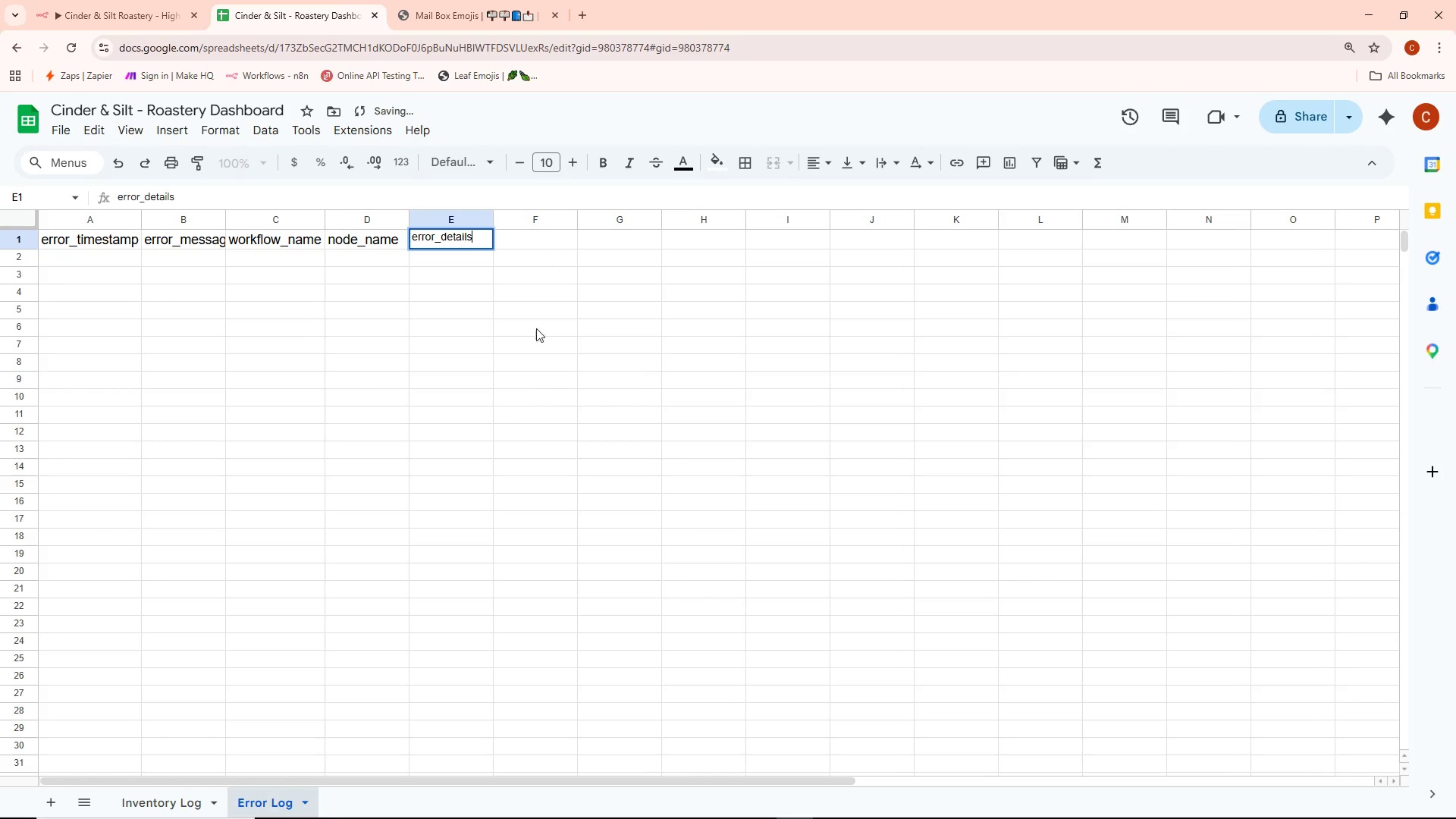 
key(Control+ControlLeft)
 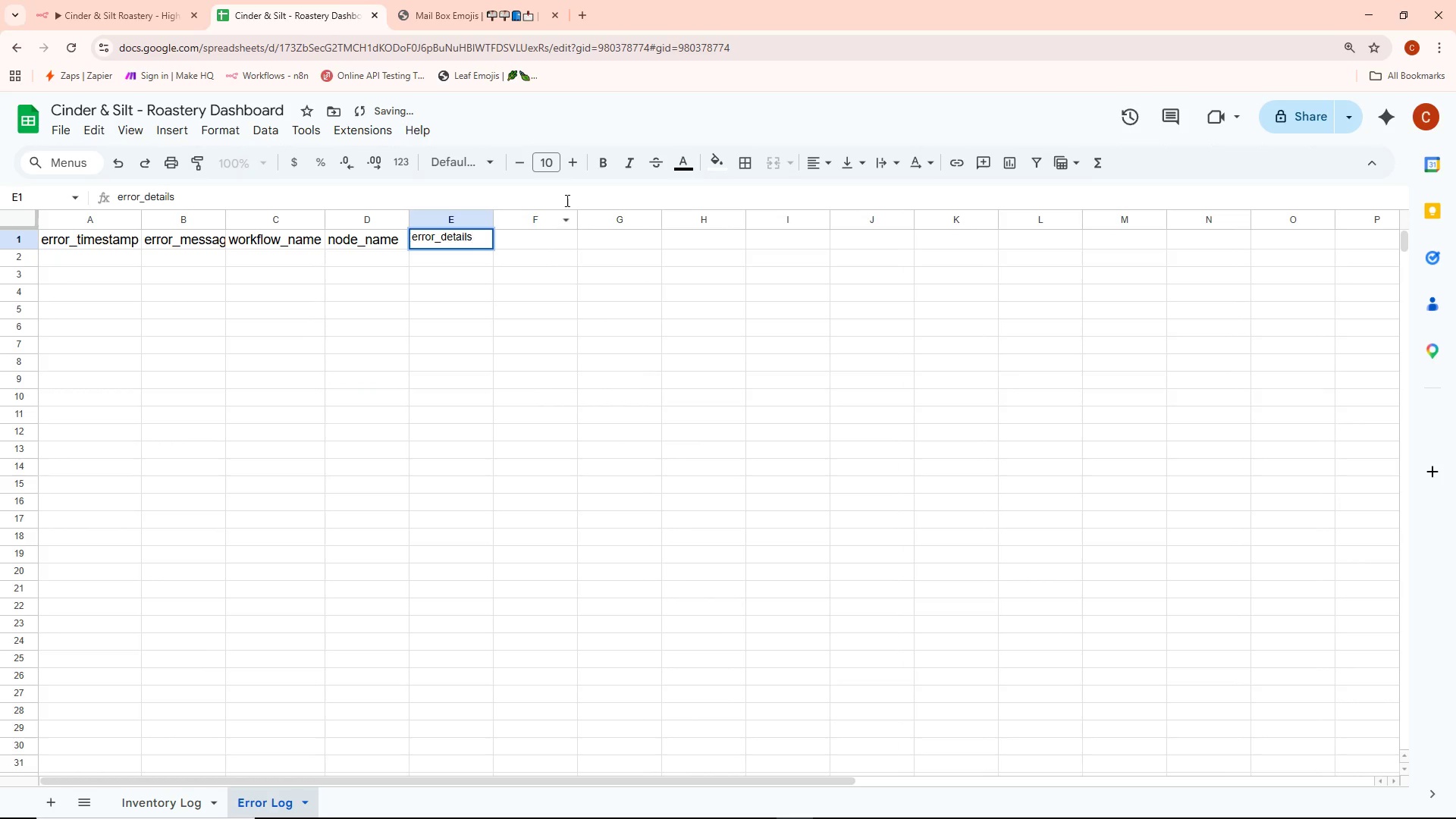 
key(Control+A)
 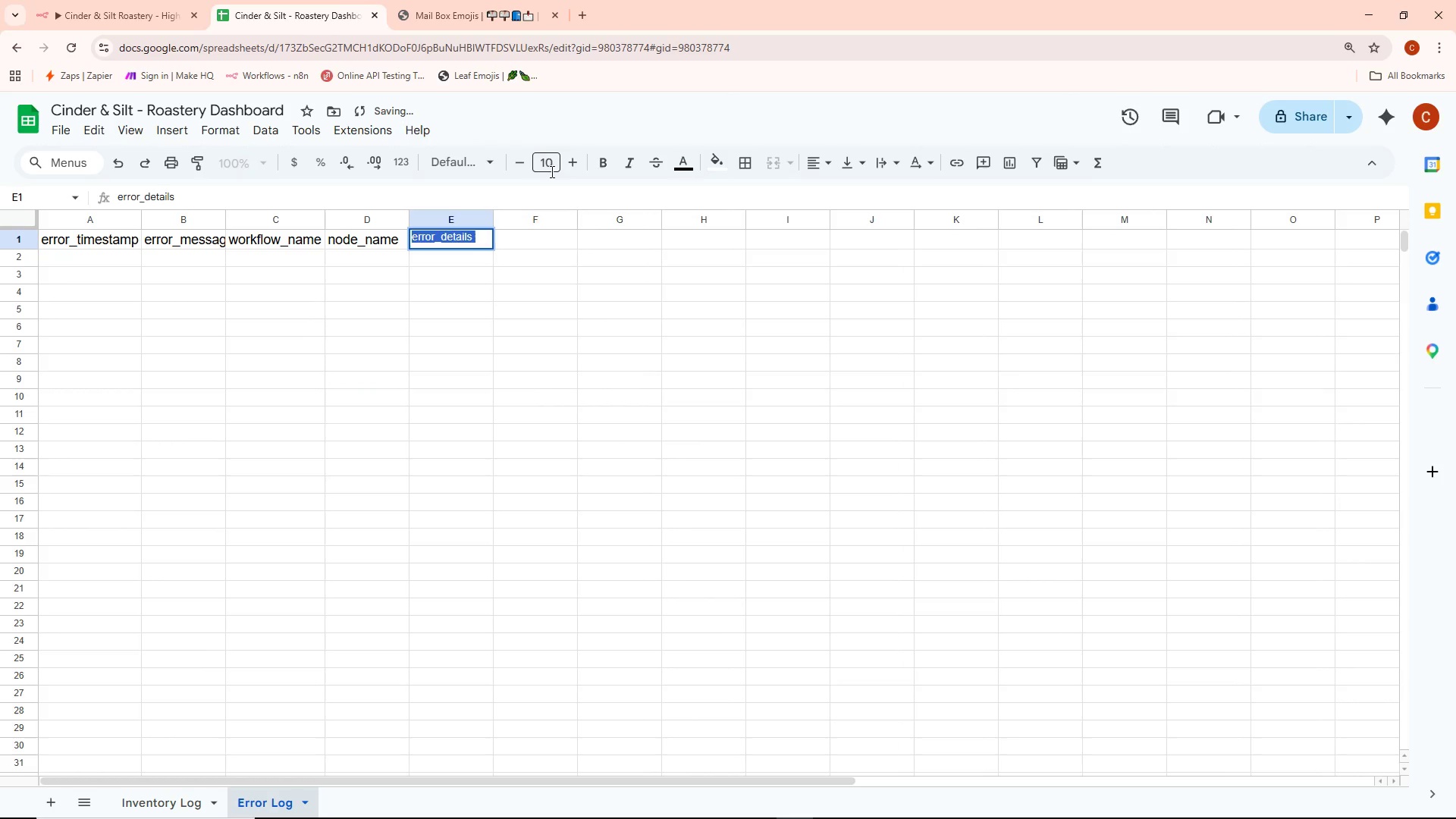 
left_click([548, 167])
 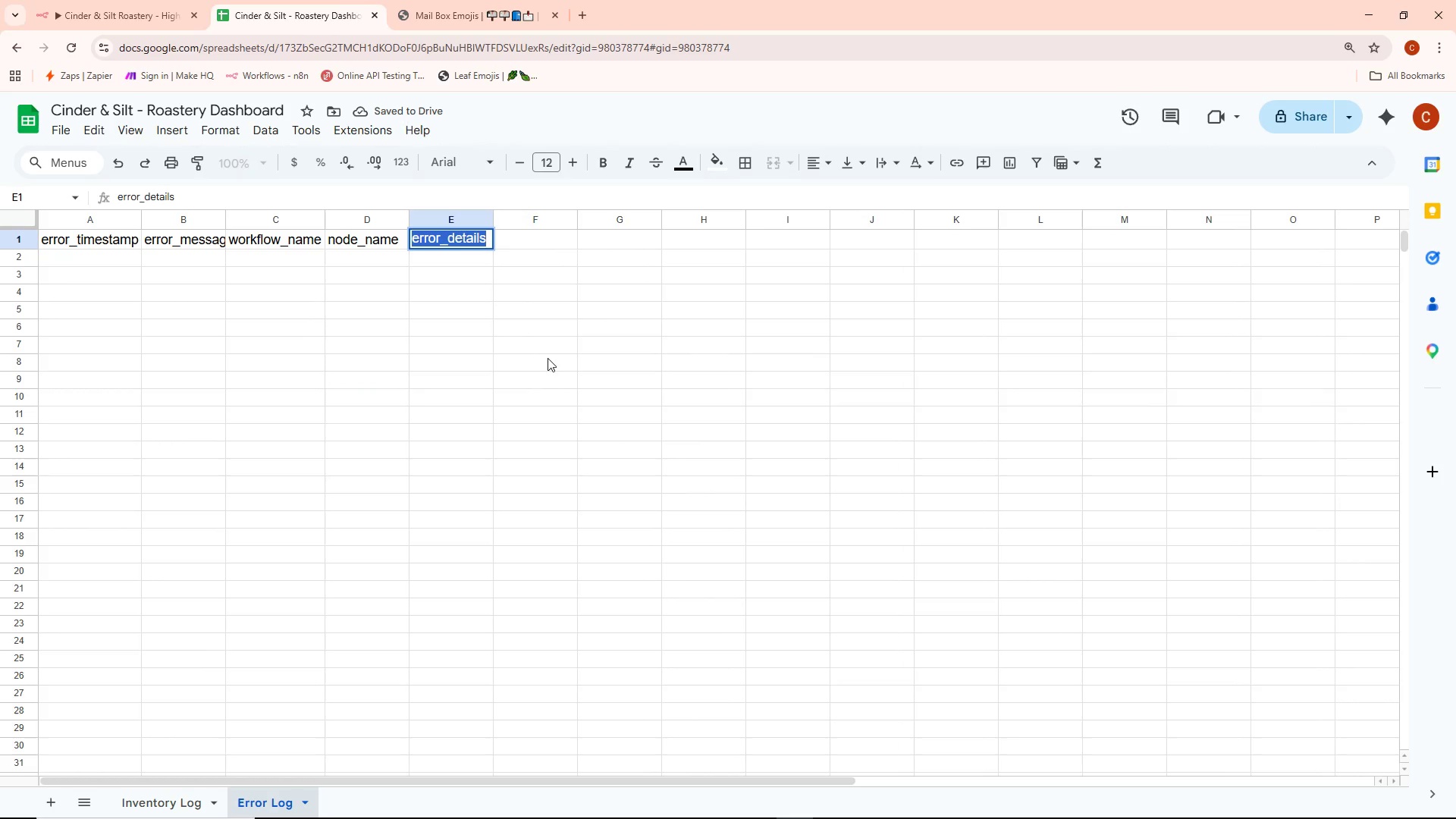 
double_click([376, 393])
 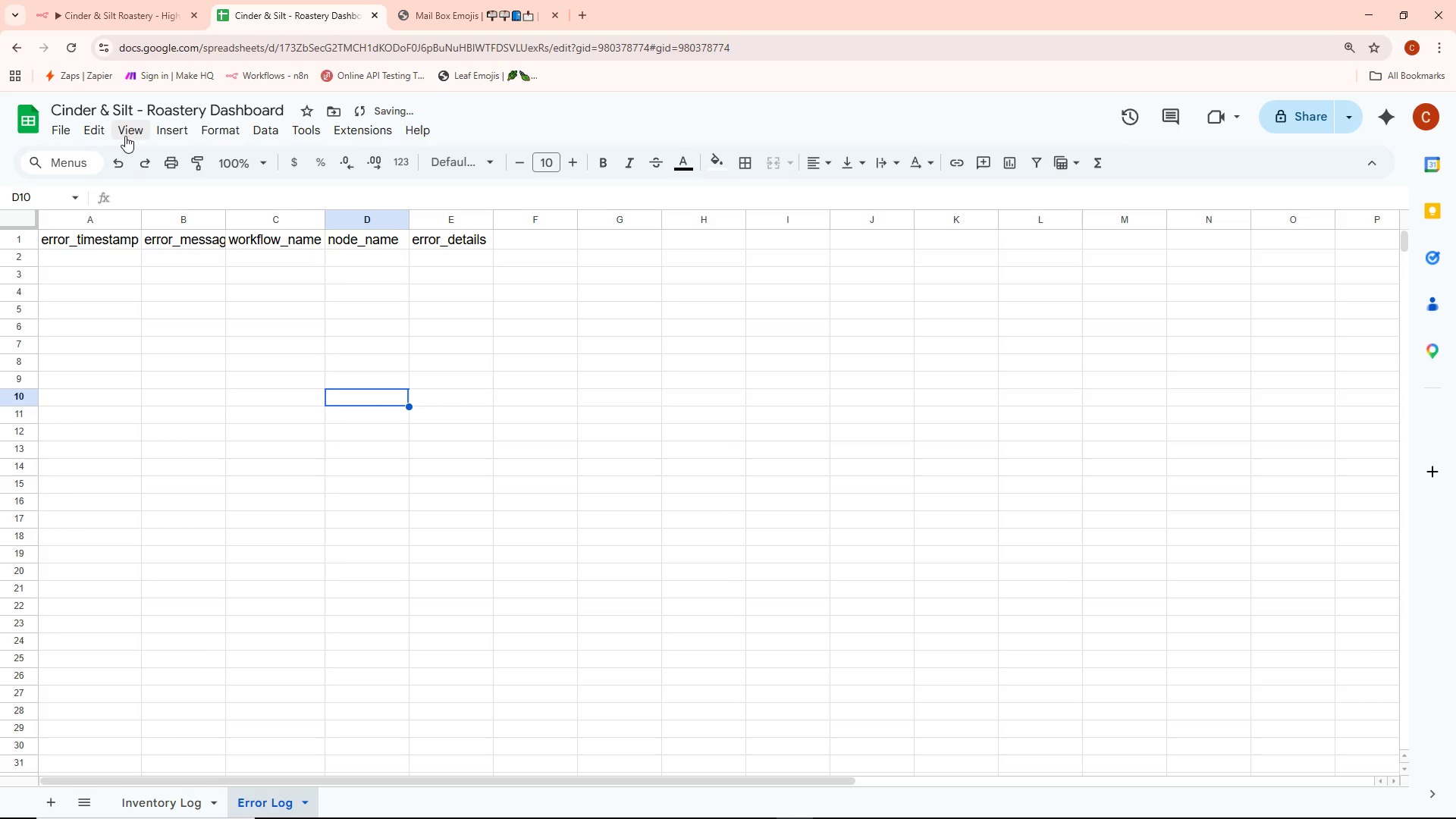 
left_click([128, 137])
 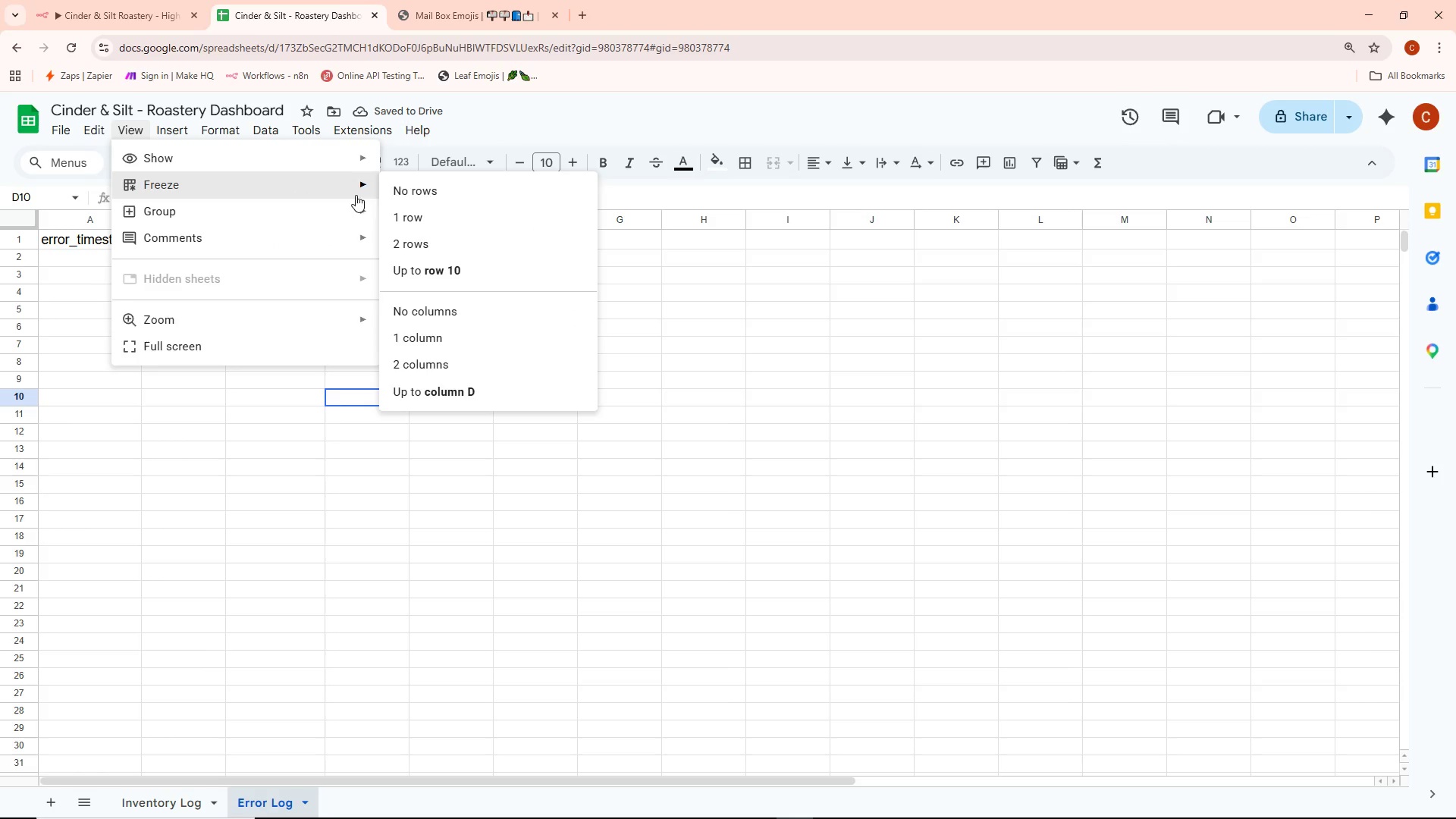 
left_click([400, 220])
 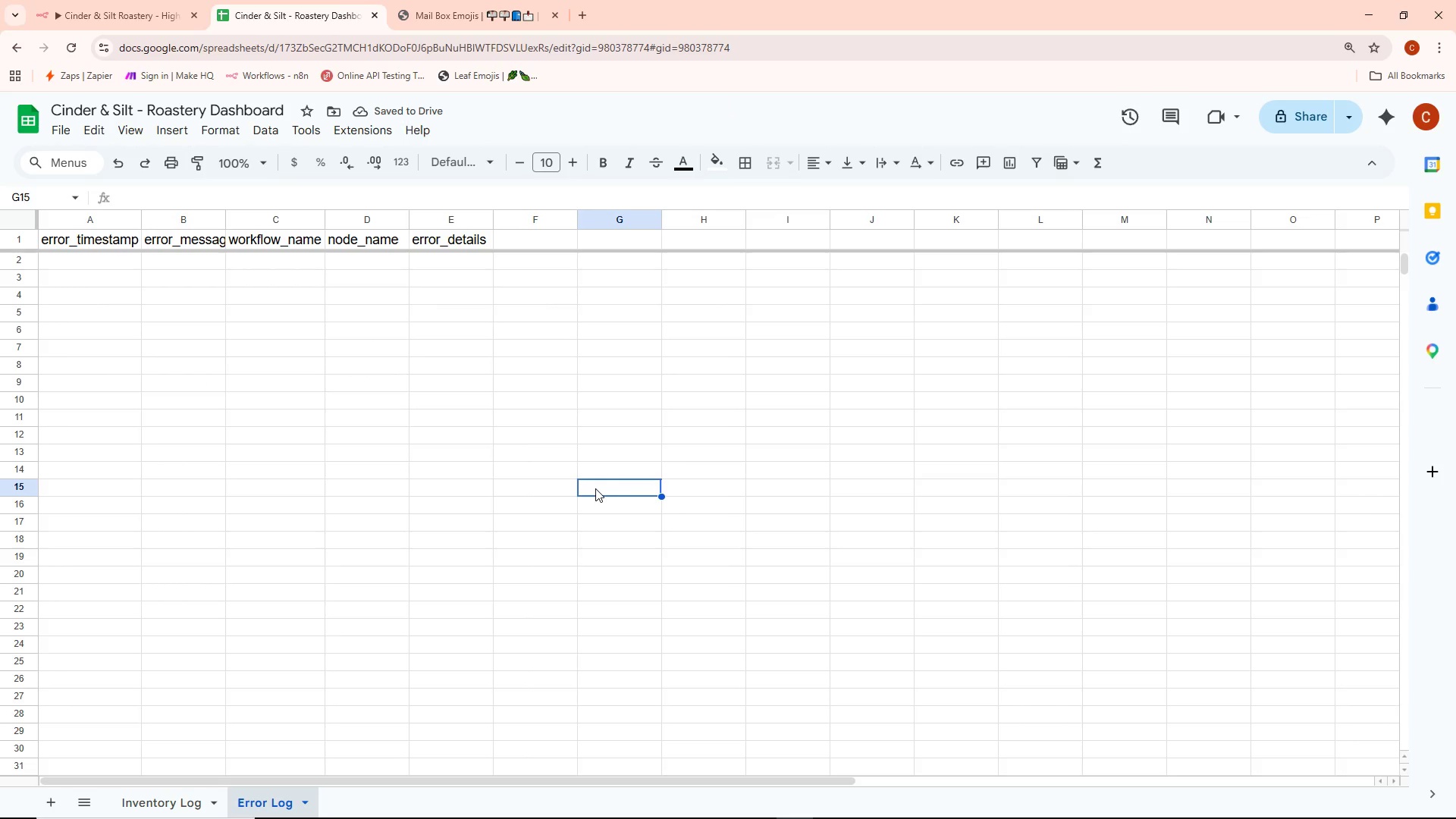 
wait(9.66)
 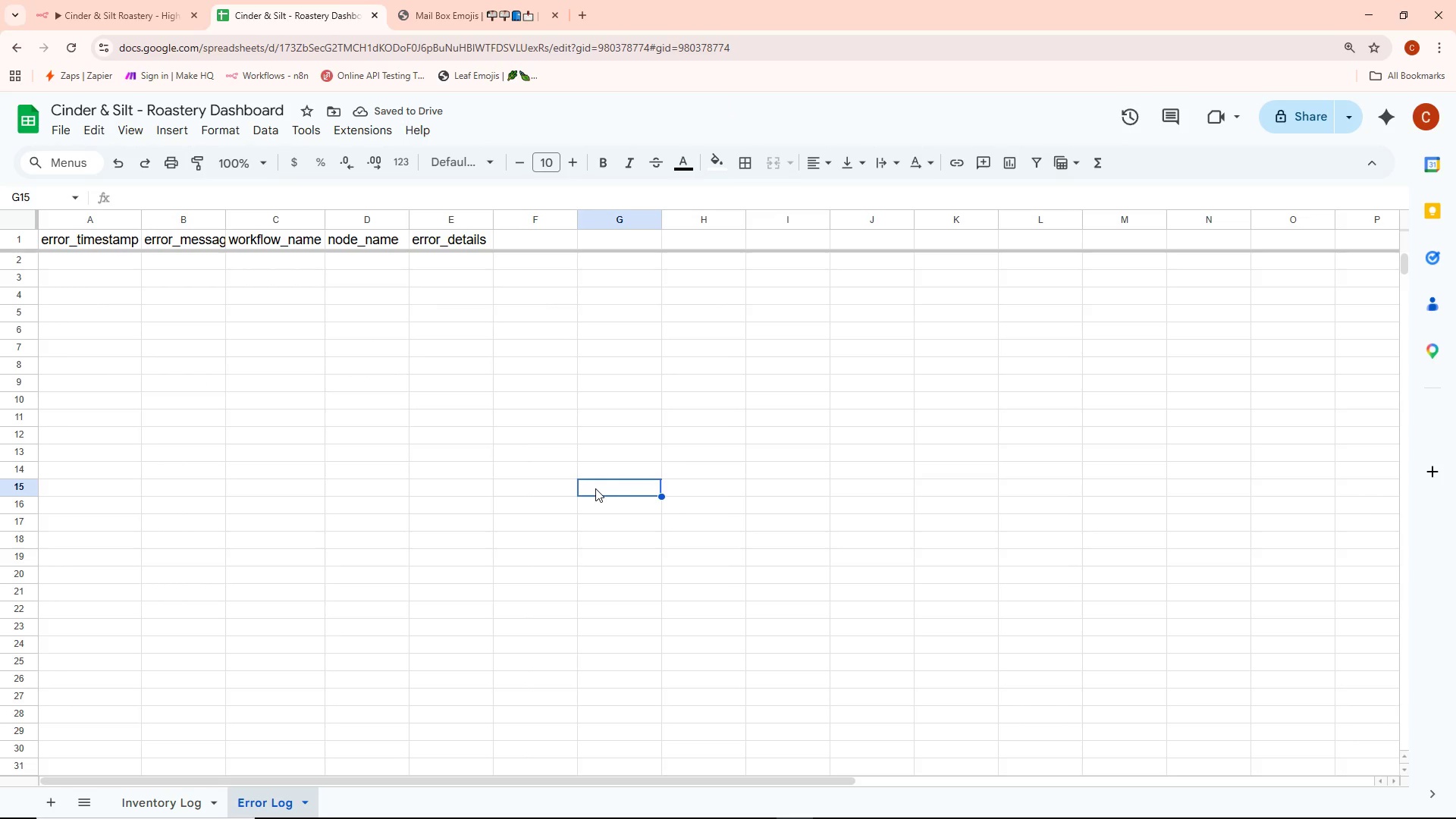 
left_click_drag(start_coordinate=[890, 537], to_coordinate=[893, 537])
 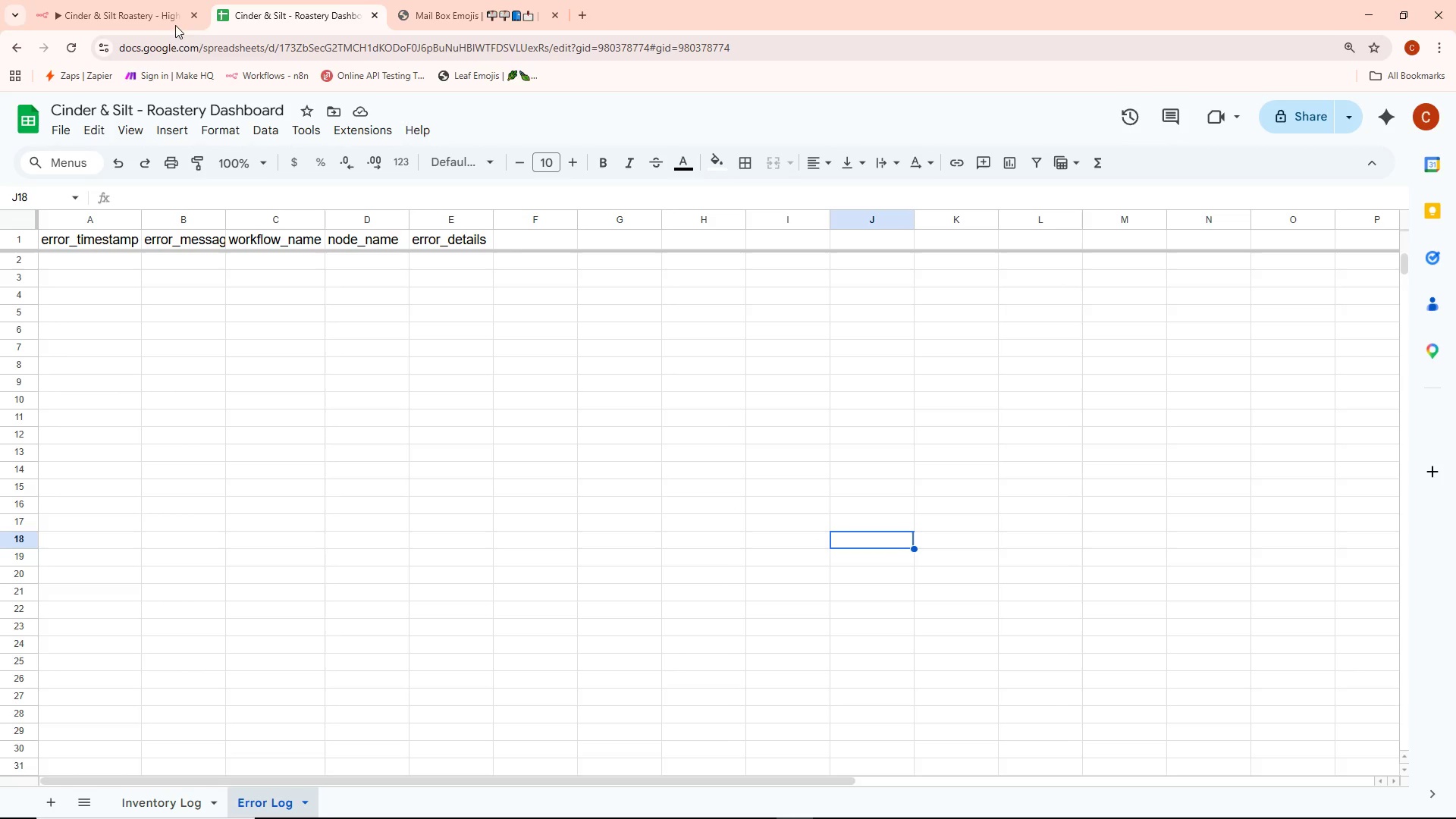 
left_click([157, 0])
 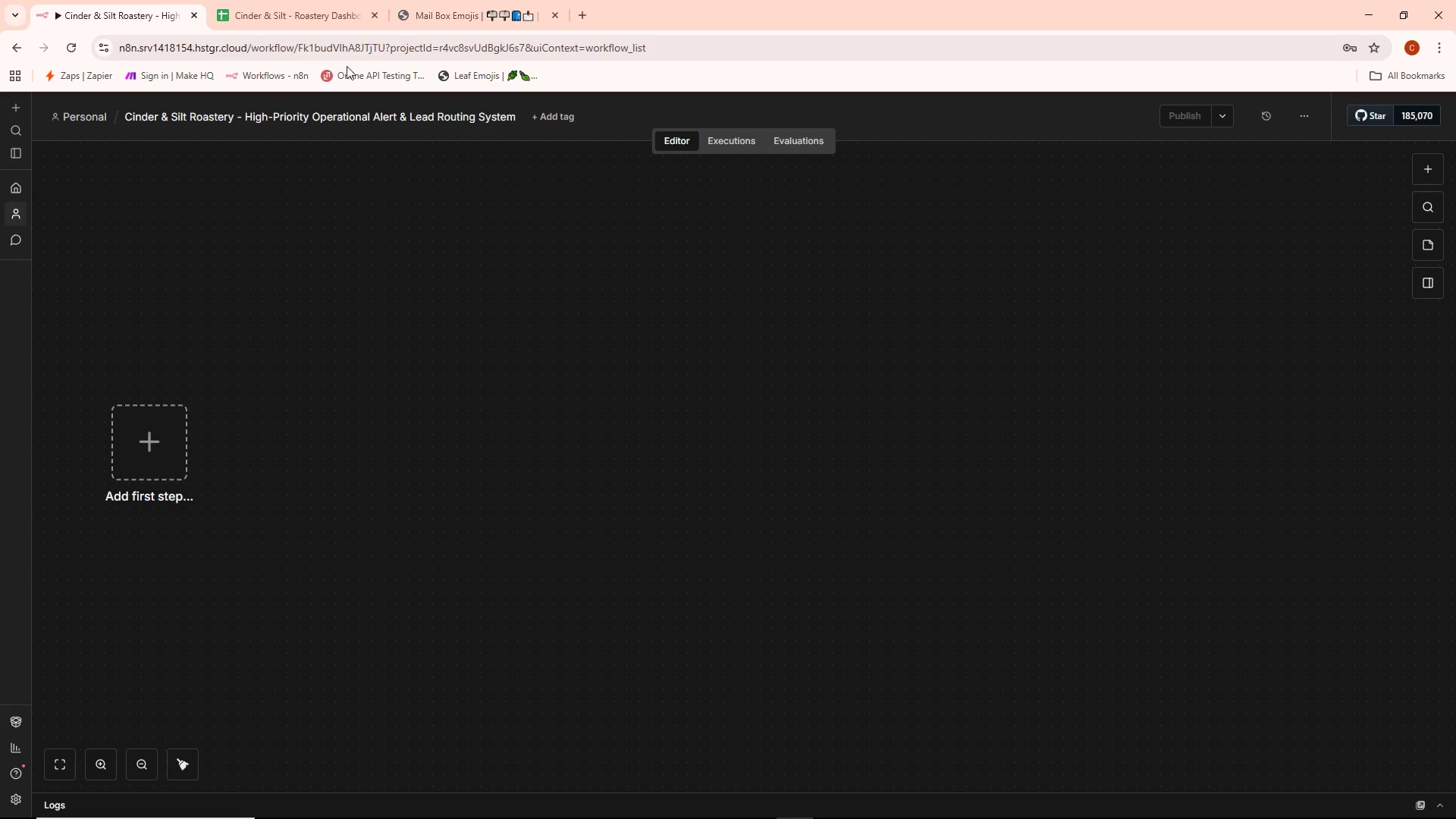 
left_click([290, 2])
 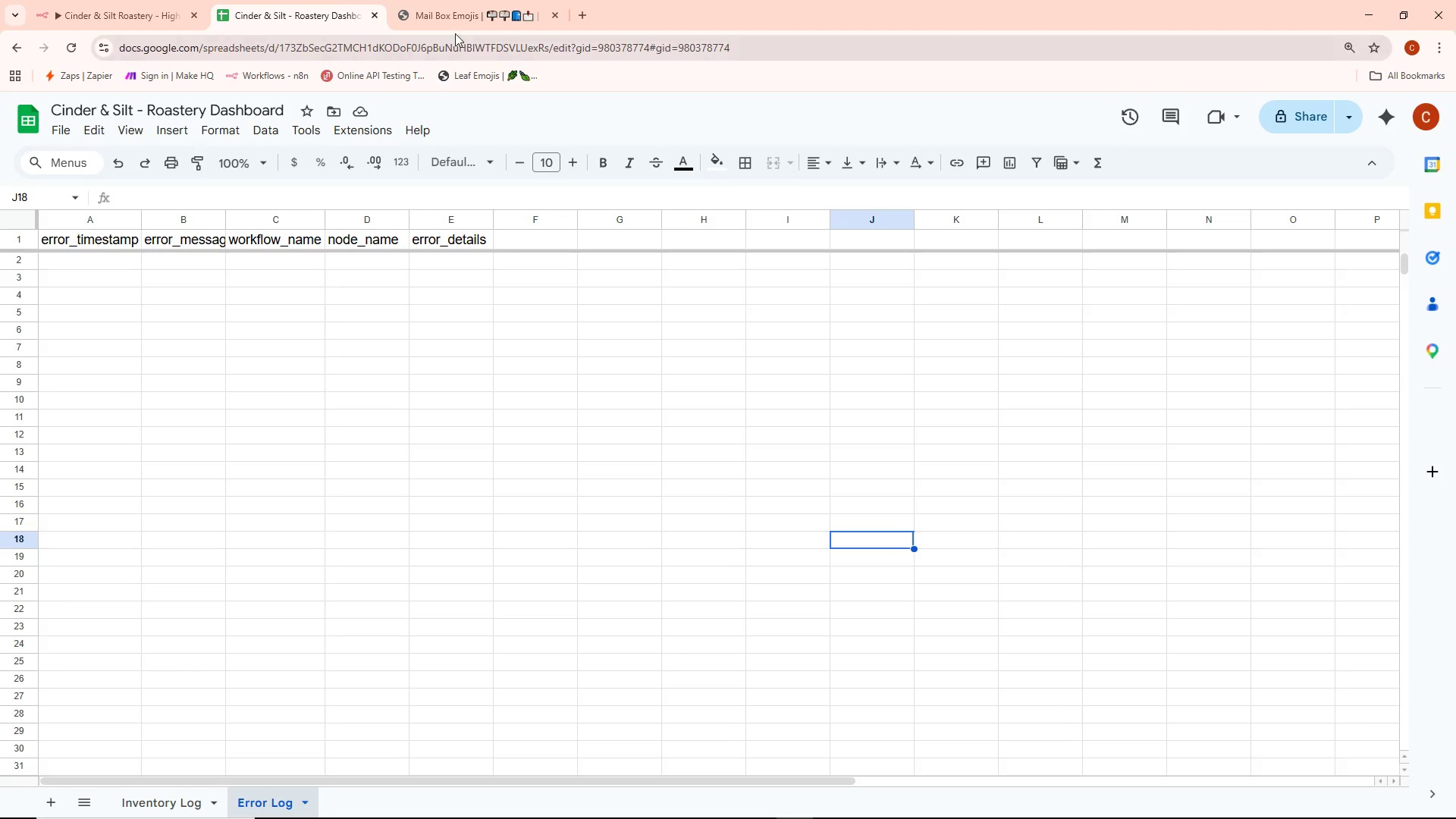 
double_click([453, 10])
 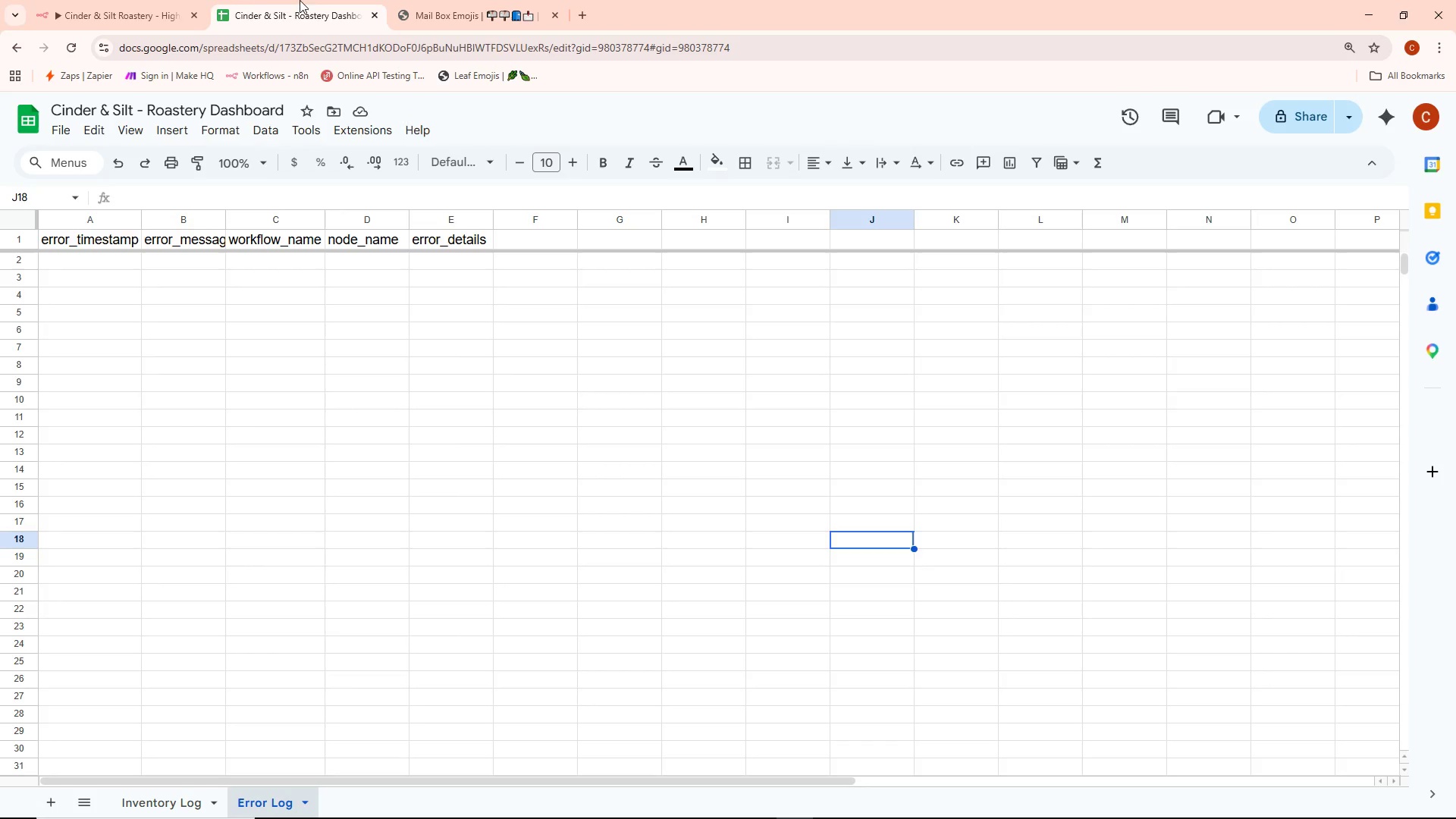 
double_click([145, 0])
 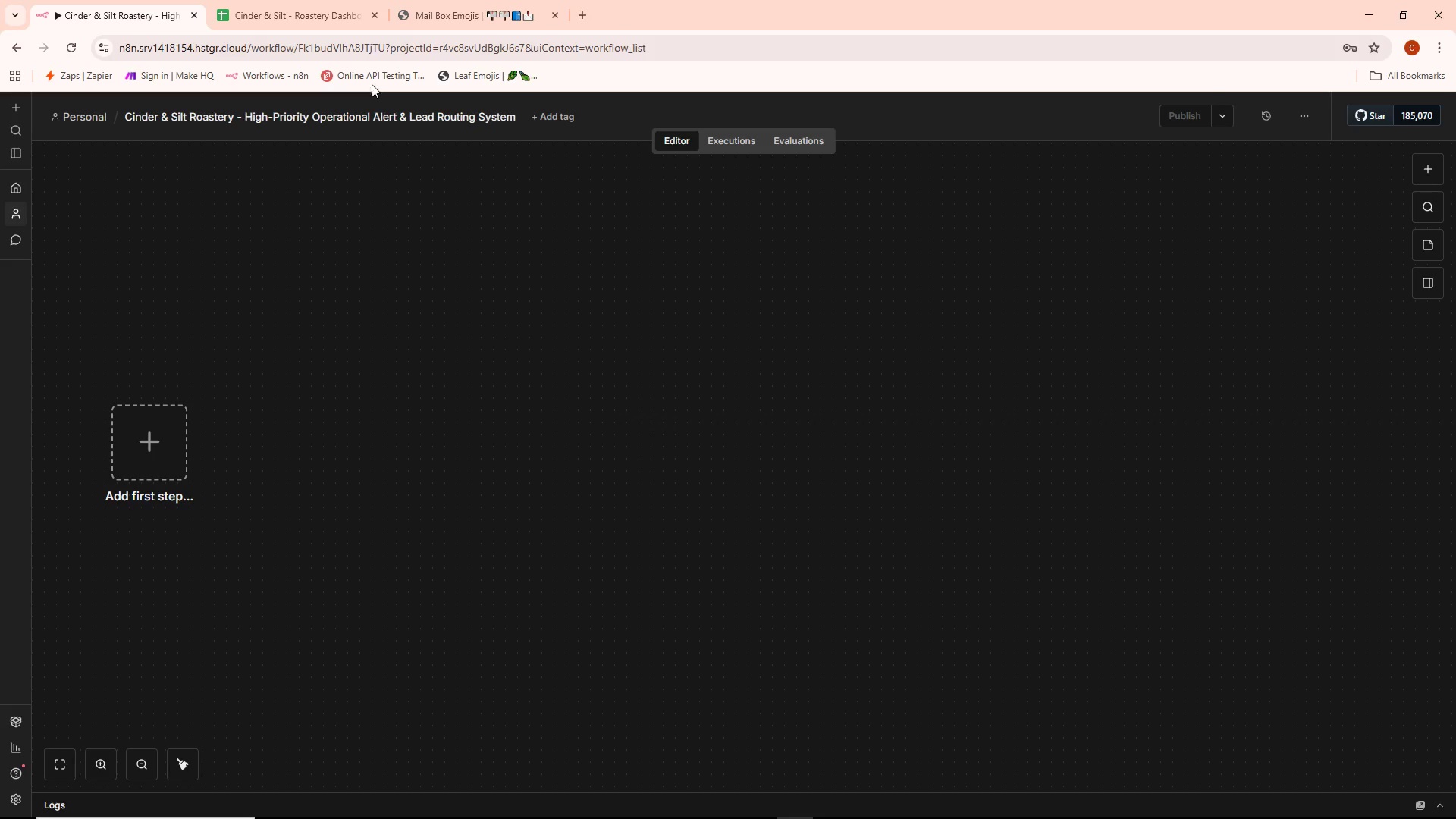 
left_click([279, 5])
 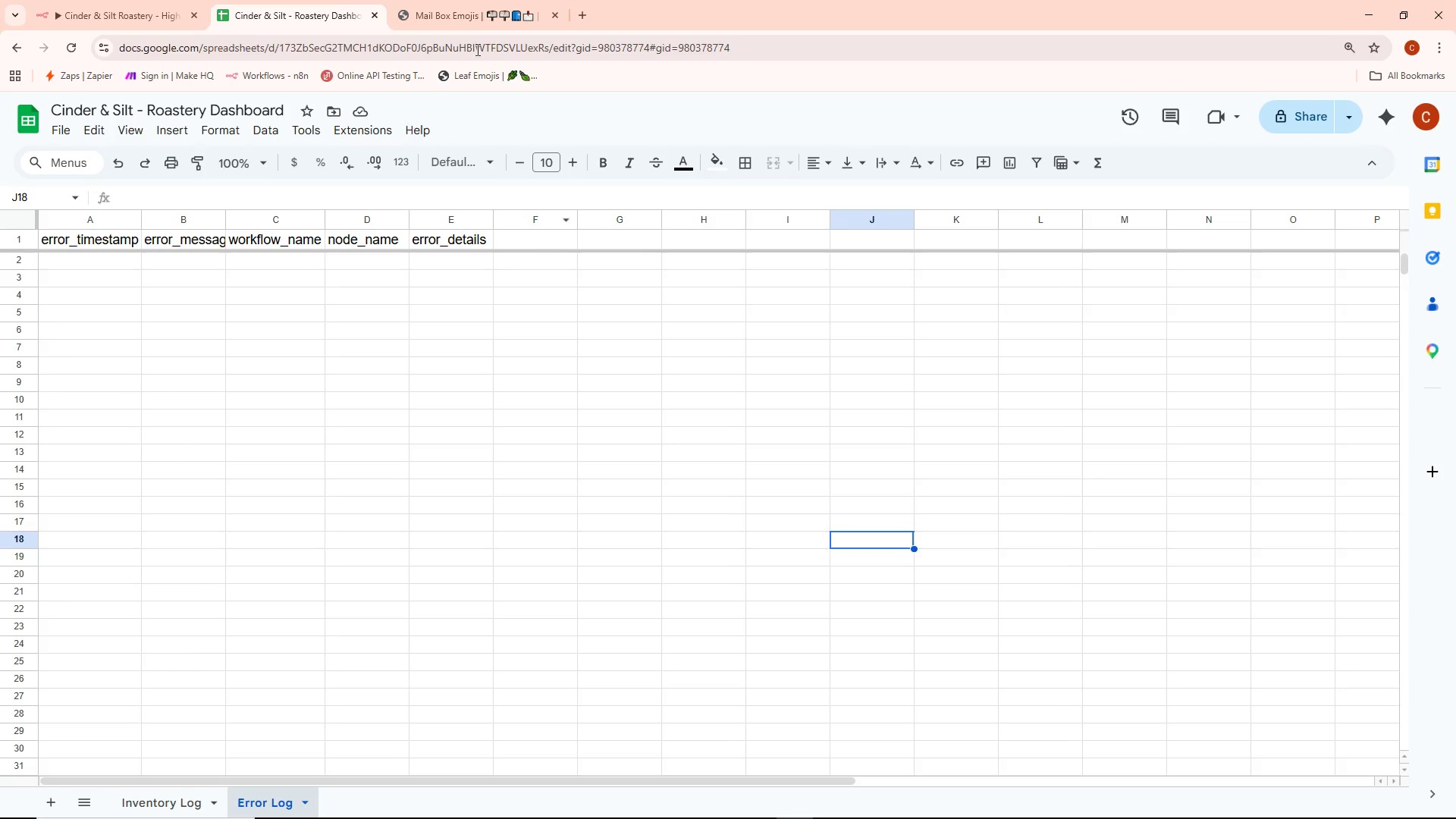 
left_click([469, 0])
 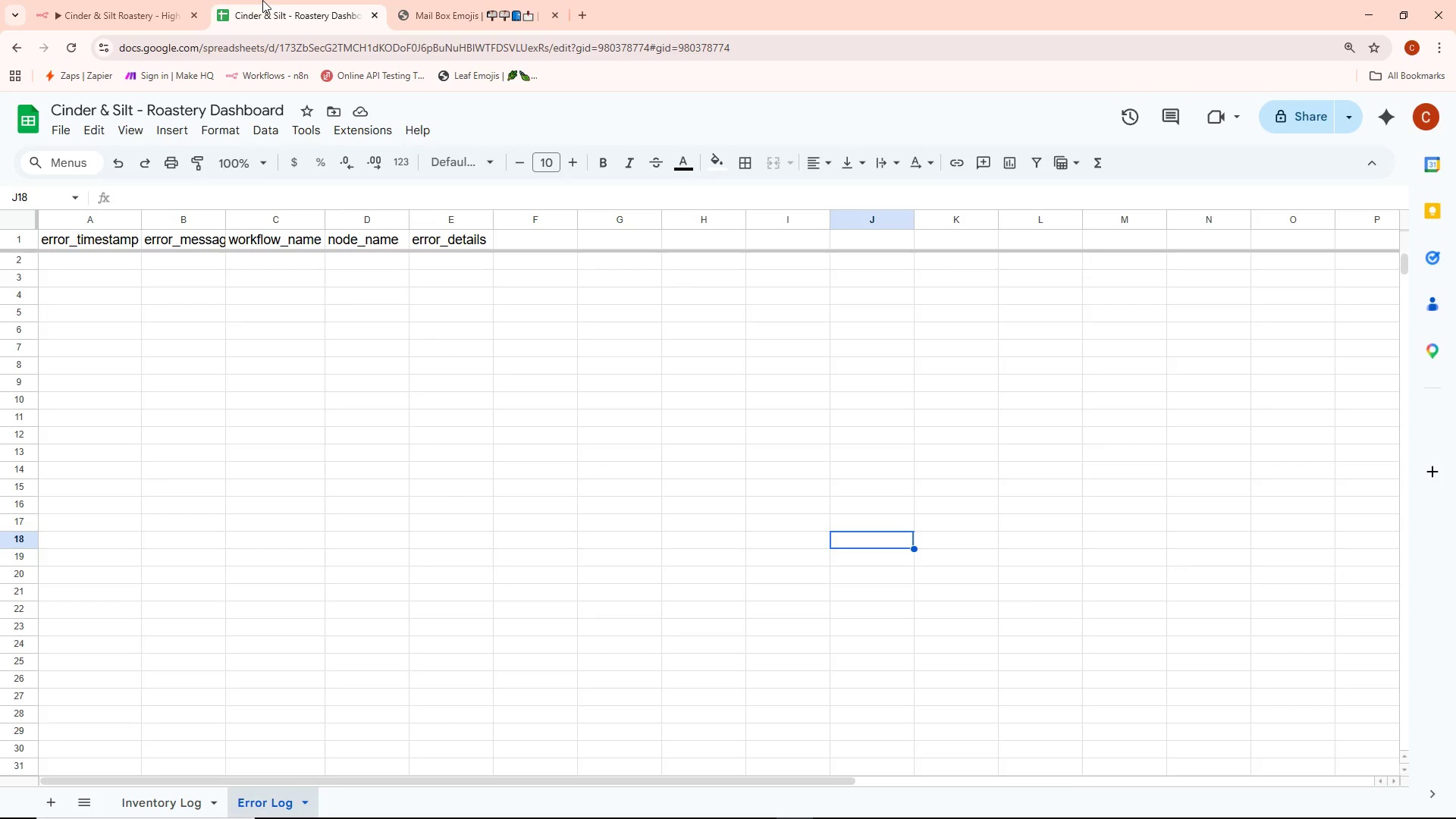 
double_click([123, 0])
 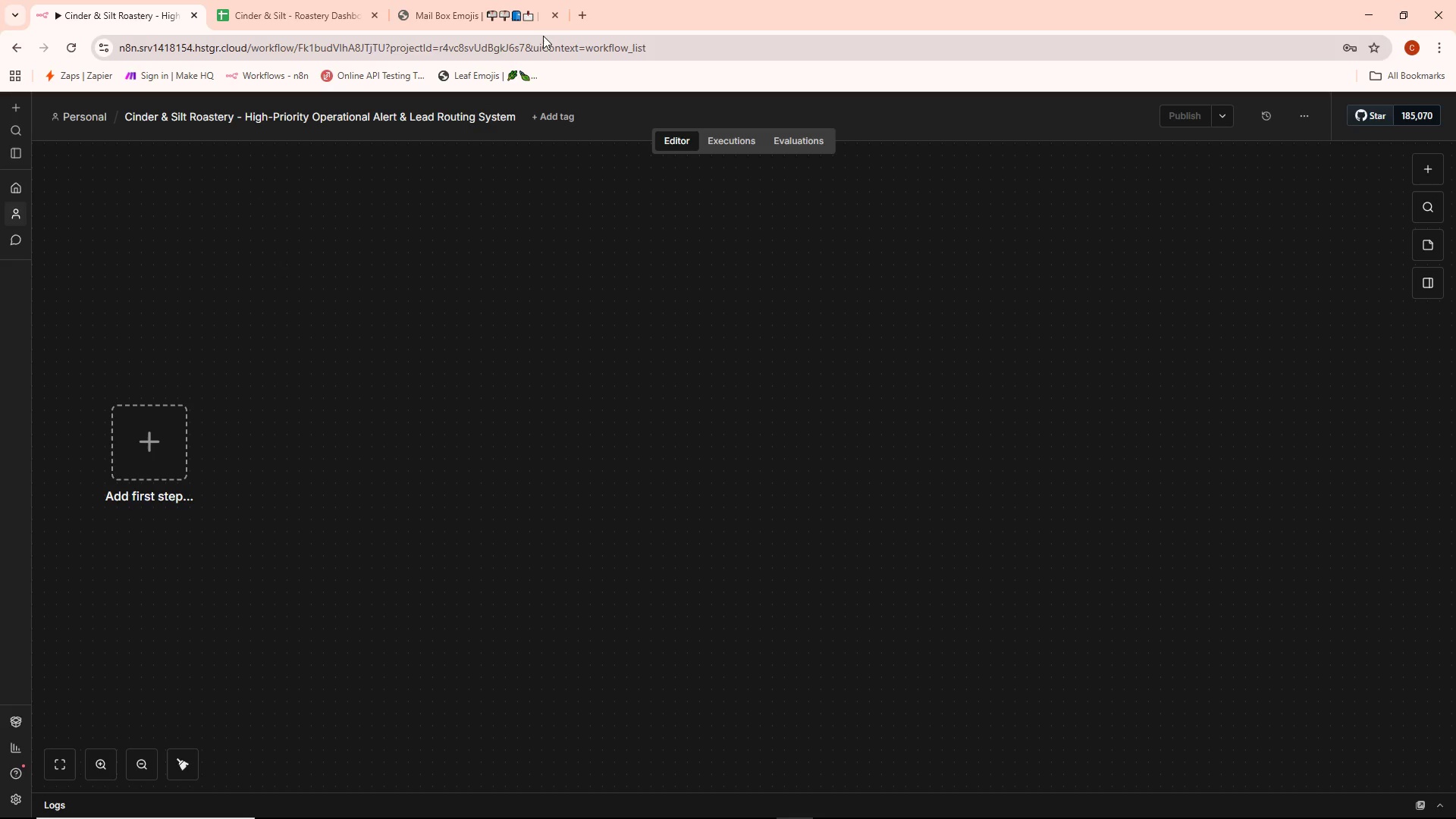 
left_click([584, 17])
 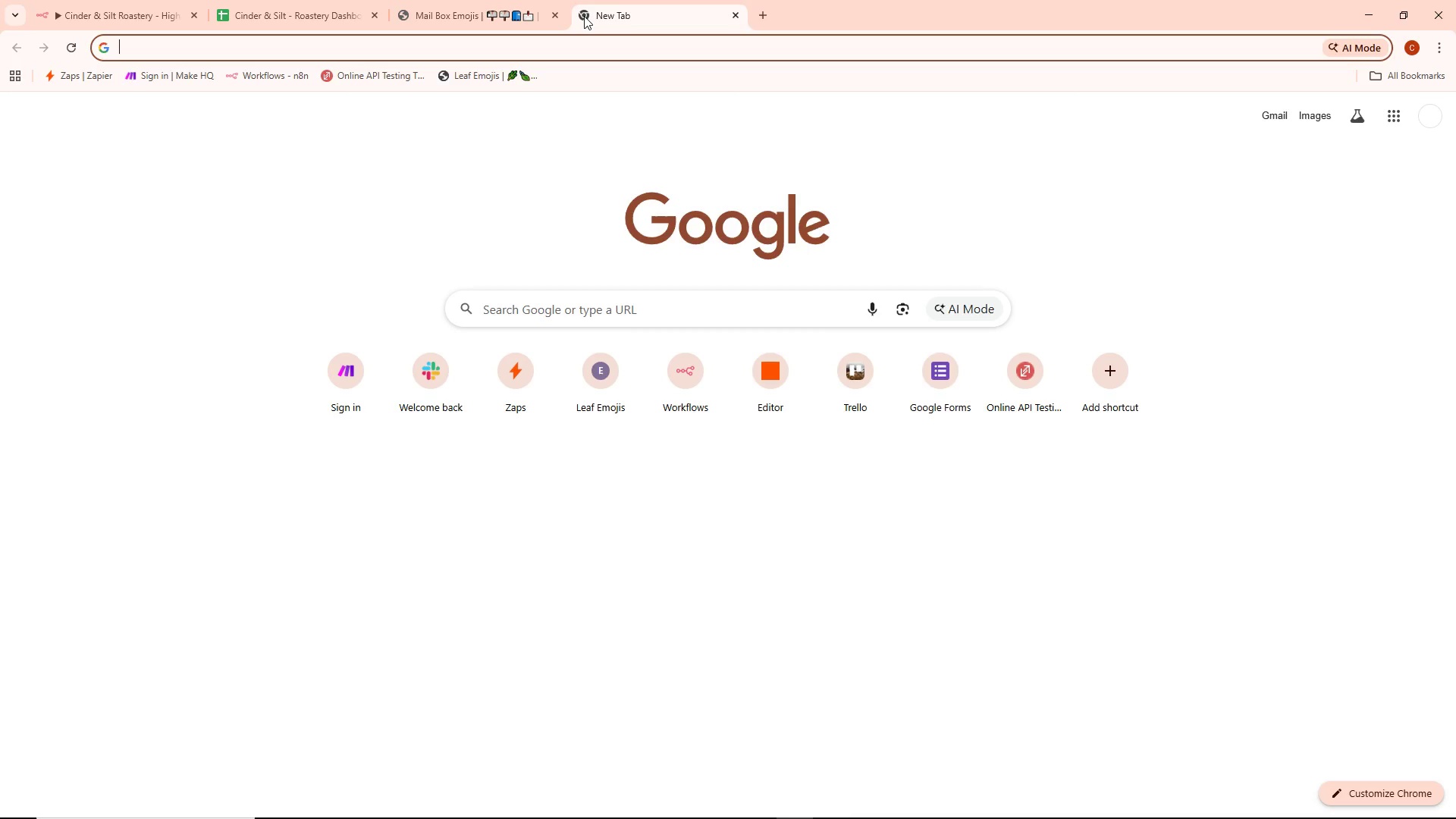 
type(aior)
key(Backspace)
key(Backspace)
type(r)
 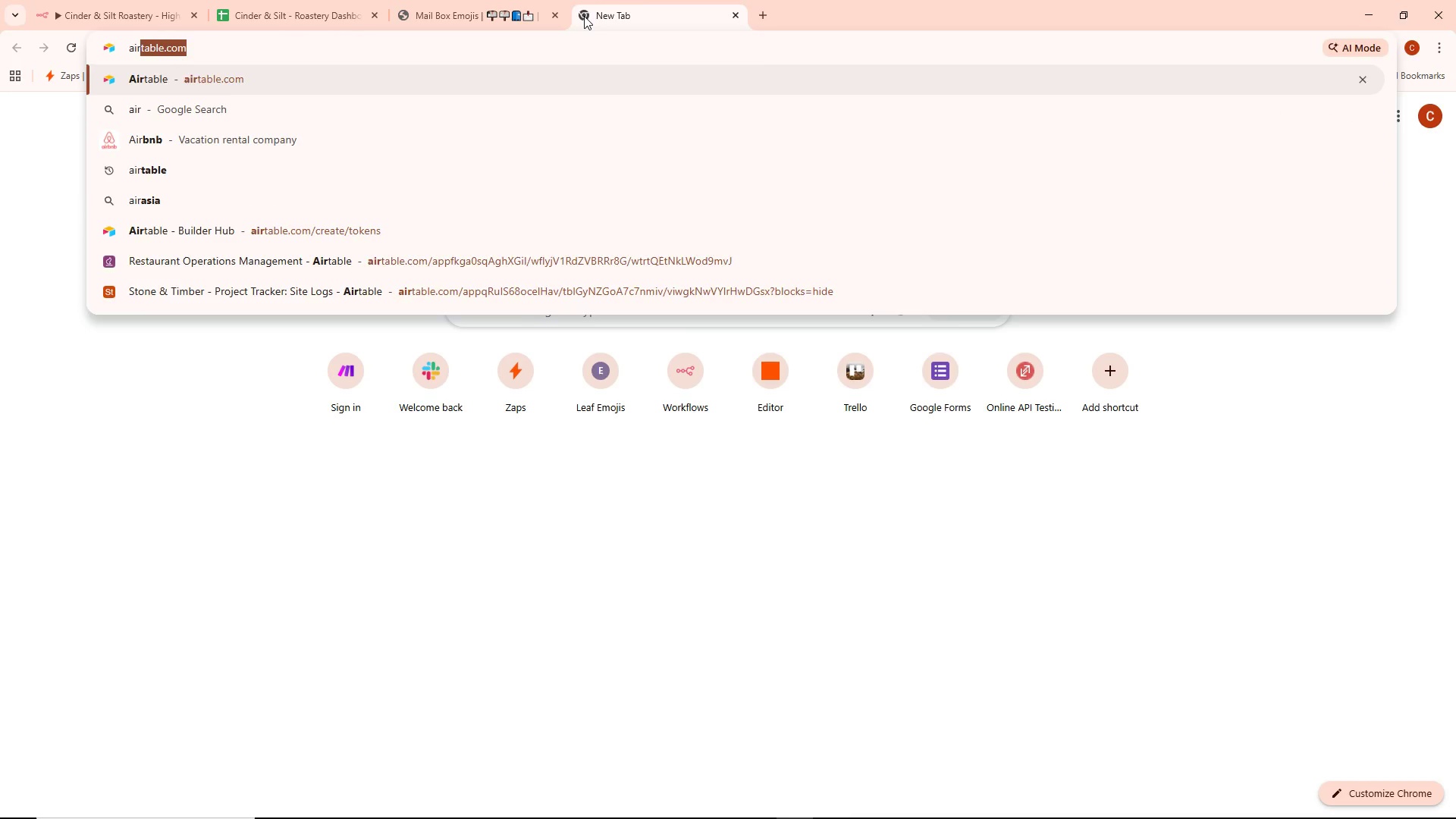 
key(Enter)
 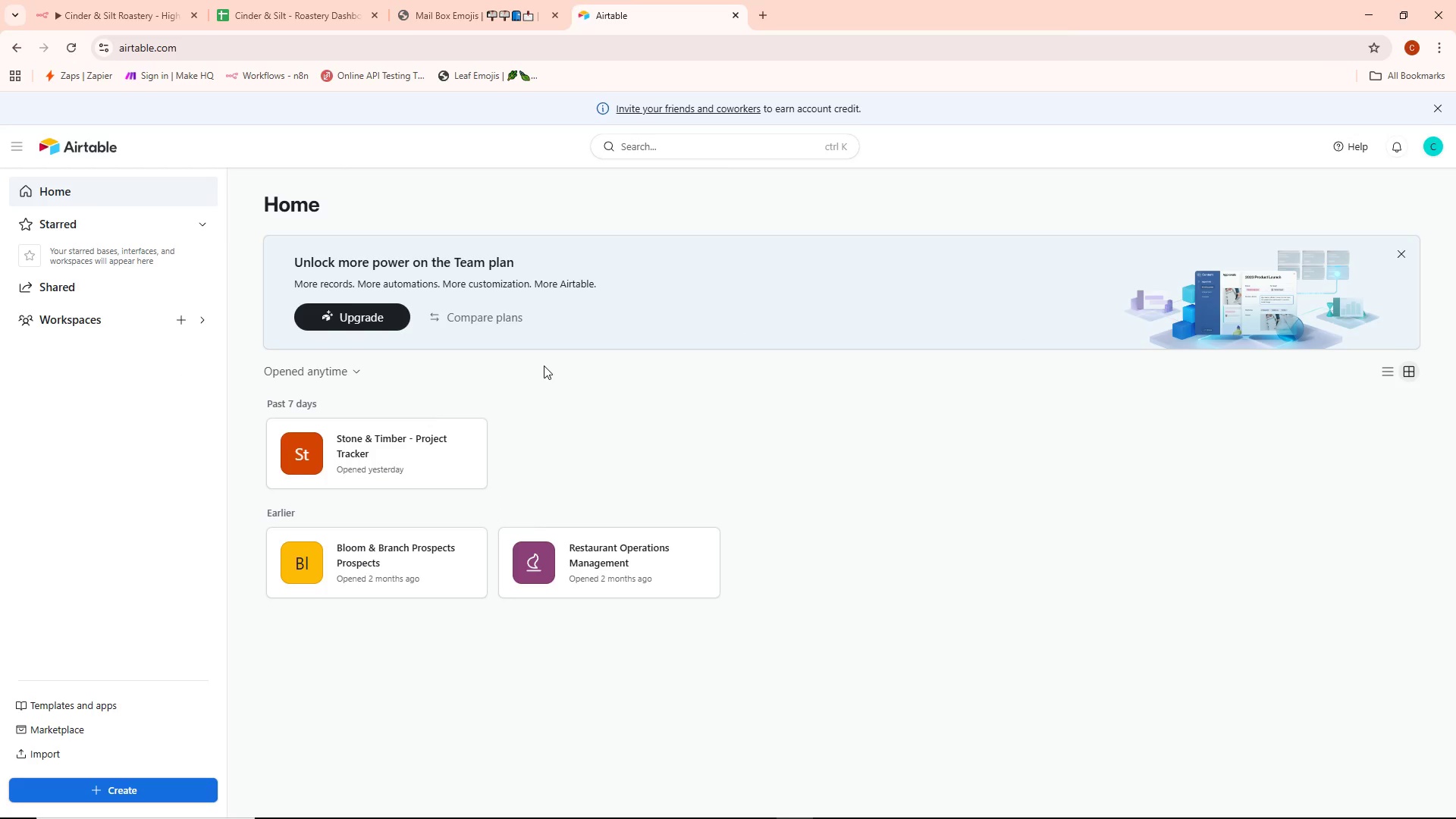 
wait(10.12)
 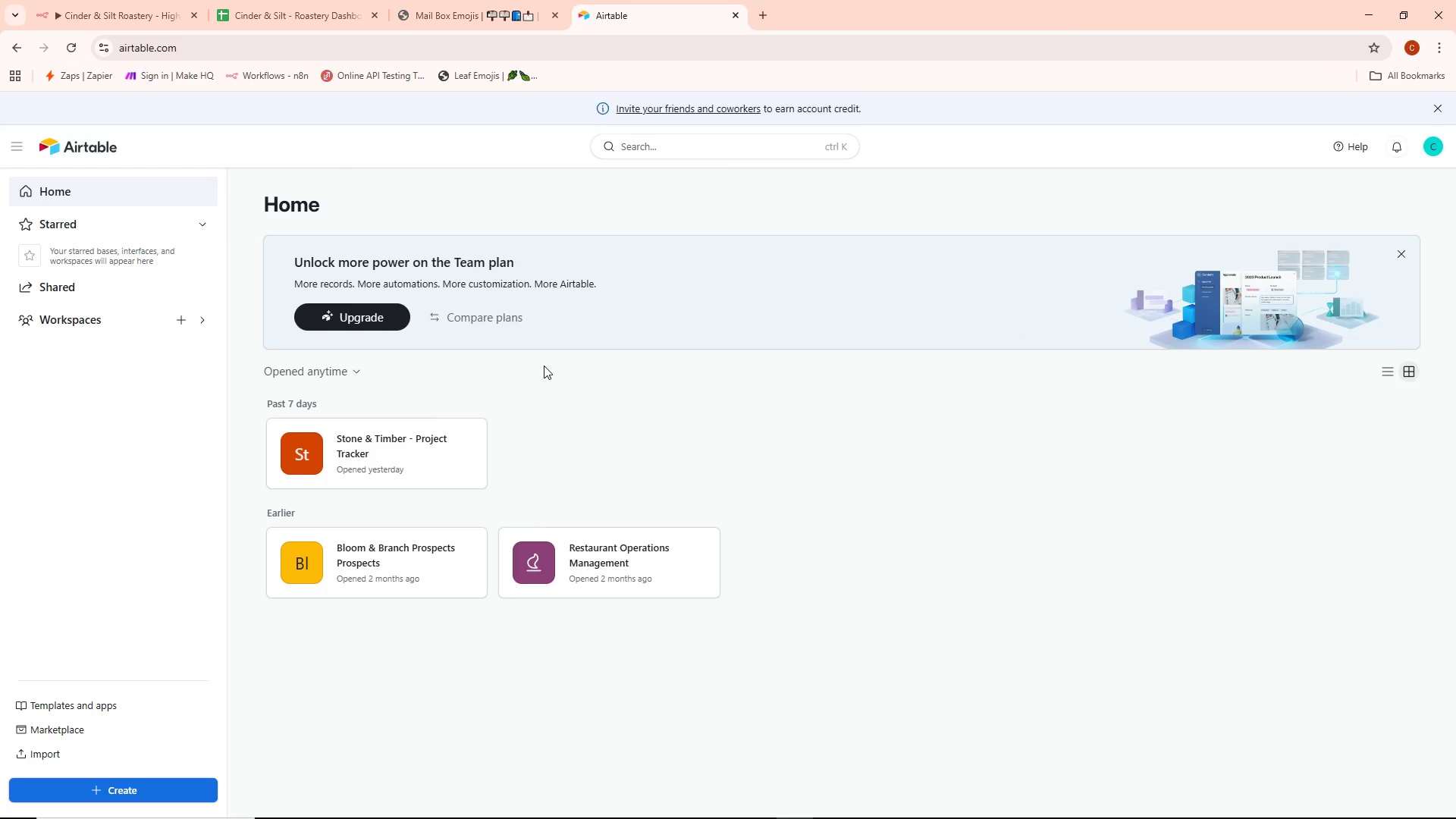 
left_click([180, 321])
 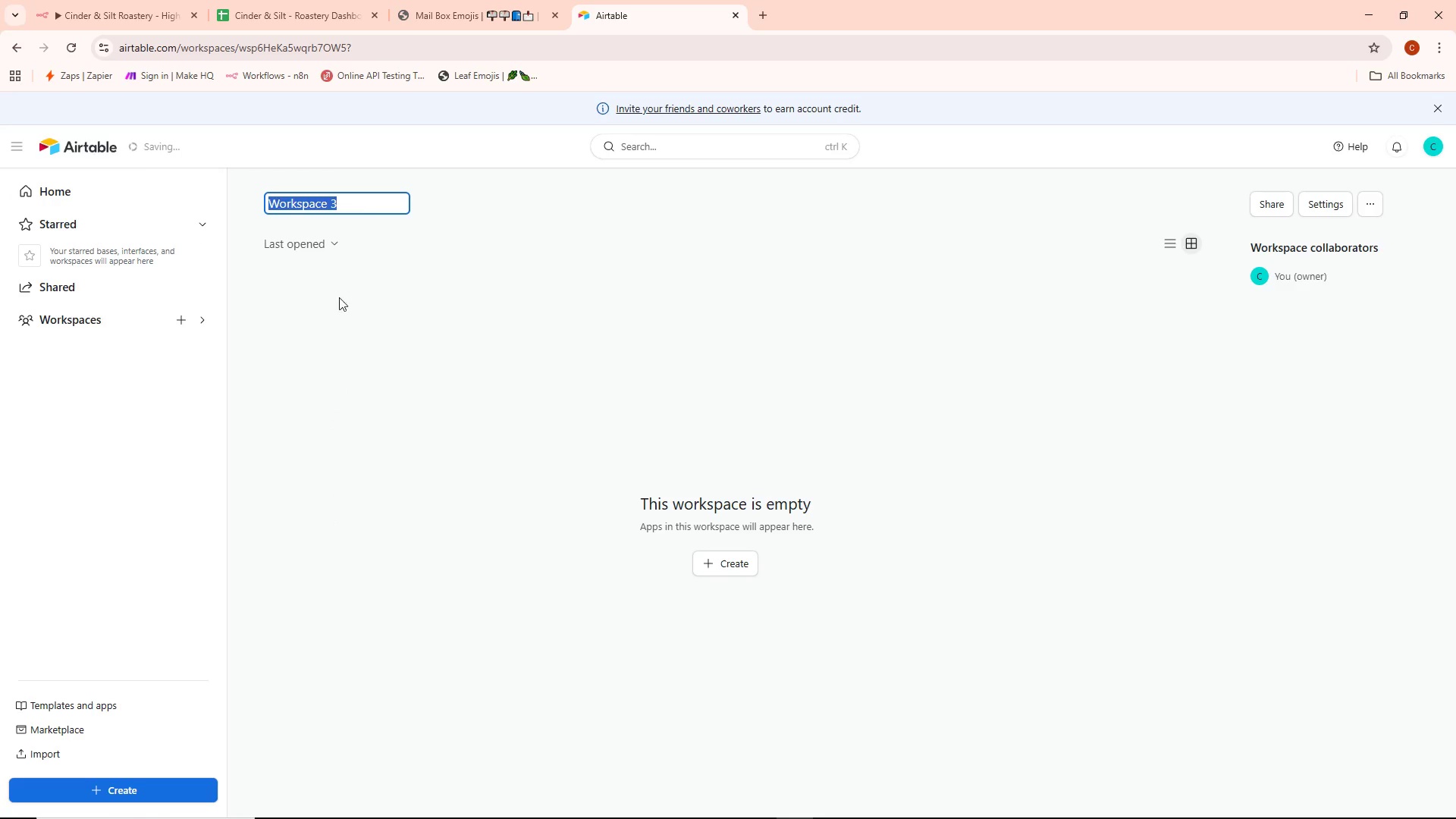 
left_click([282, 309])
 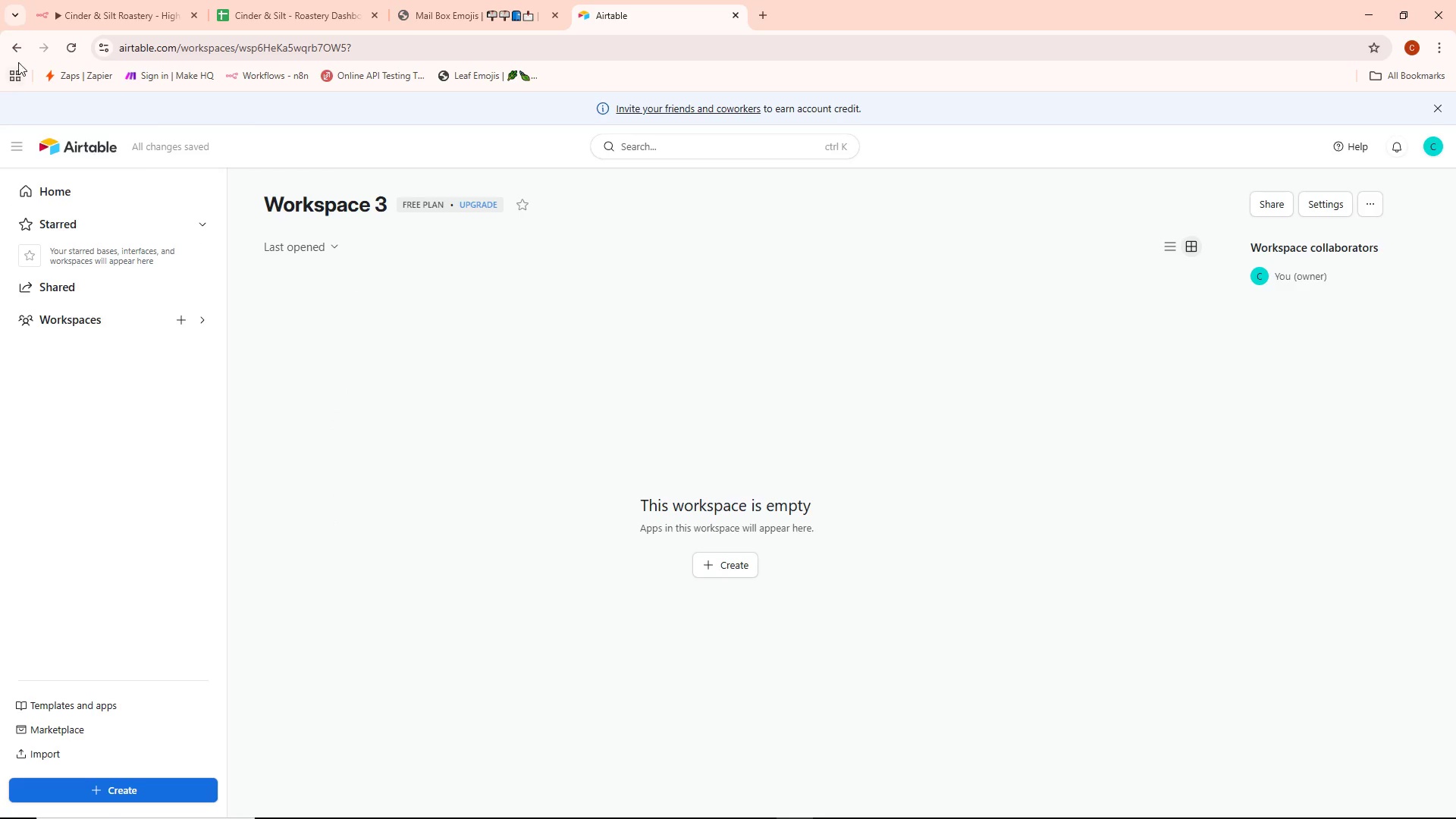 
left_click([65, 181])
 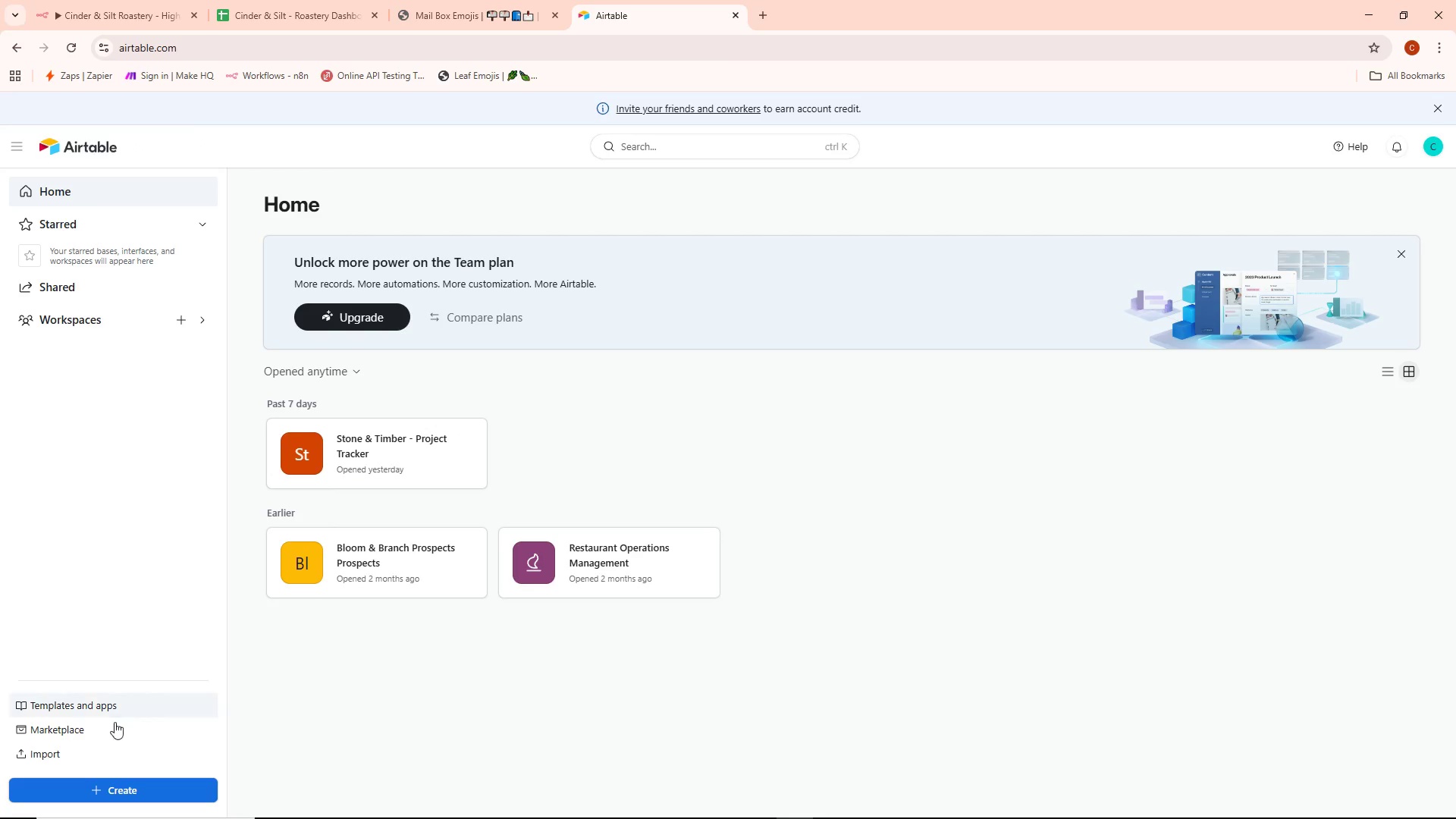 
left_click([105, 784])
 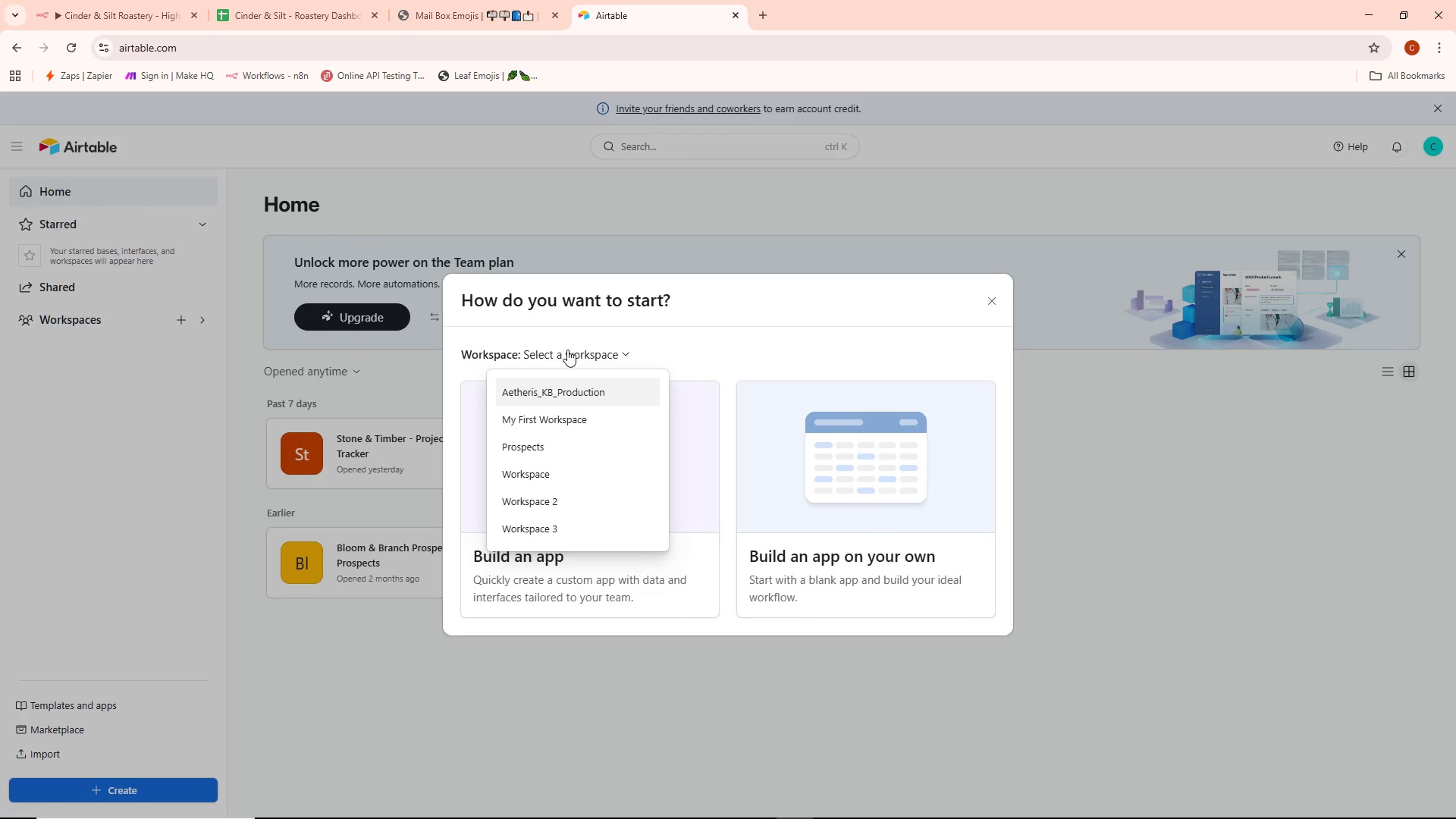 
wait(6.83)
 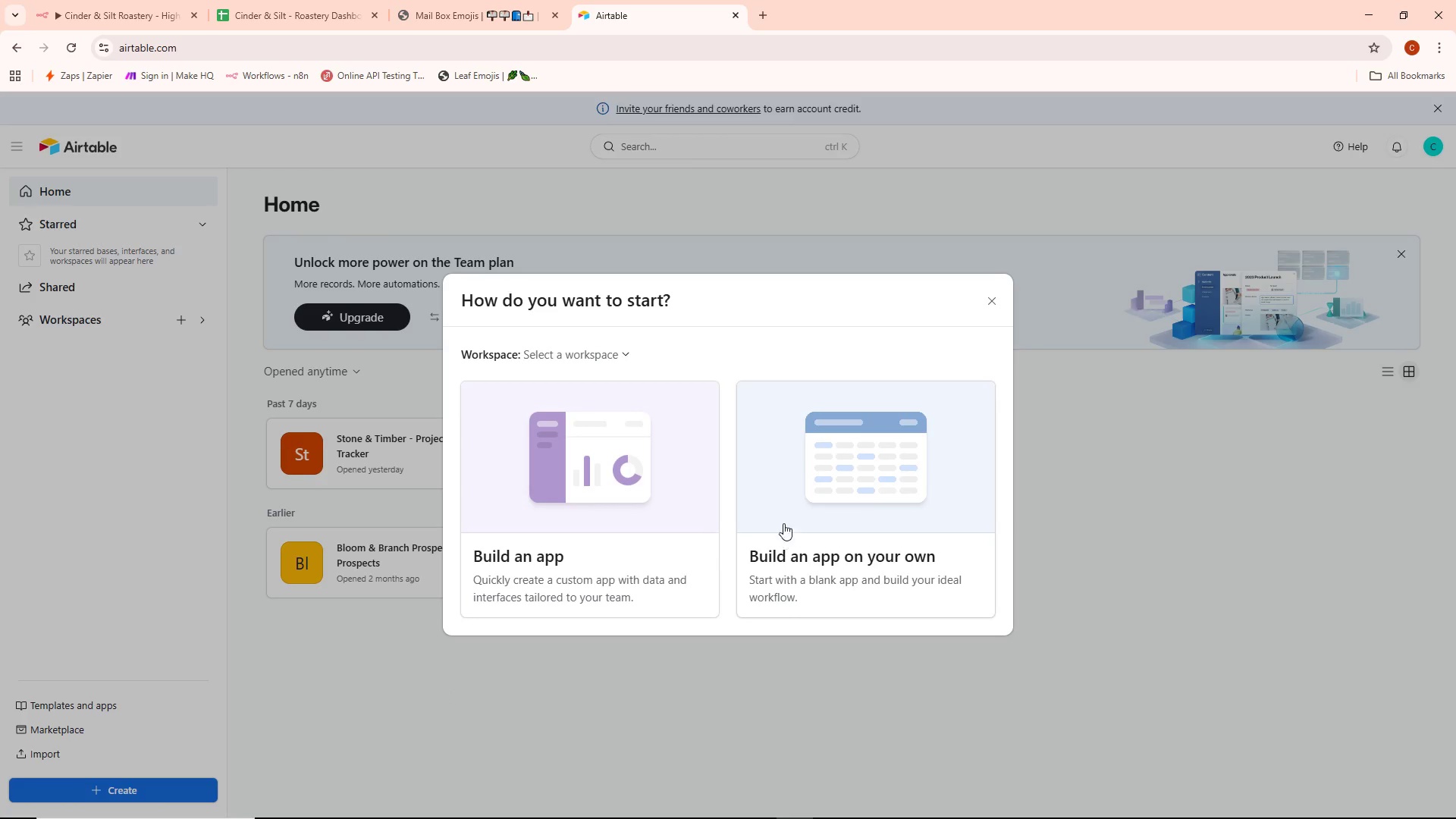 
scroll: coordinate [538, 464], scroll_direction: down, amount: 4.0
 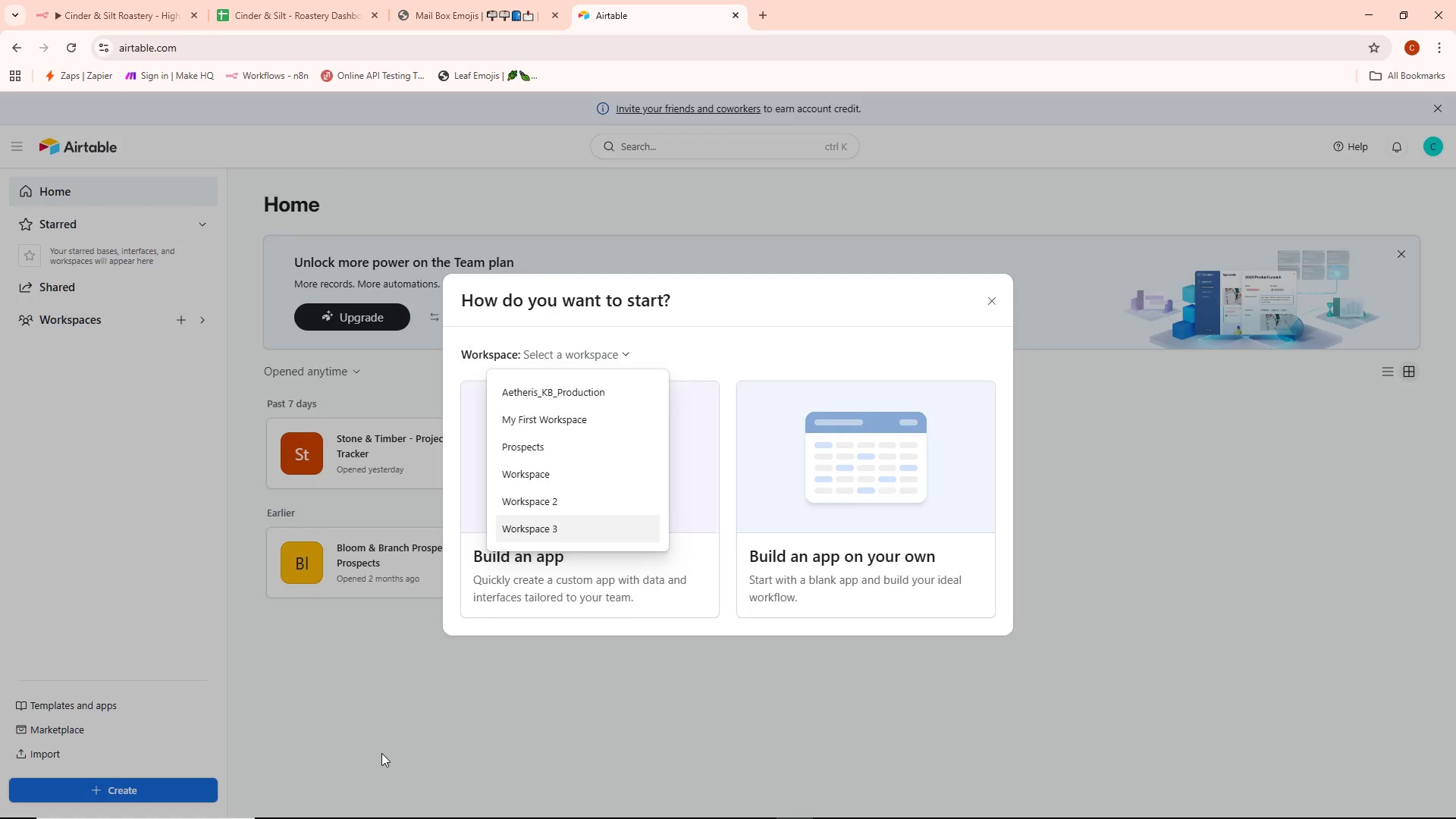 
left_click([381, 753])
 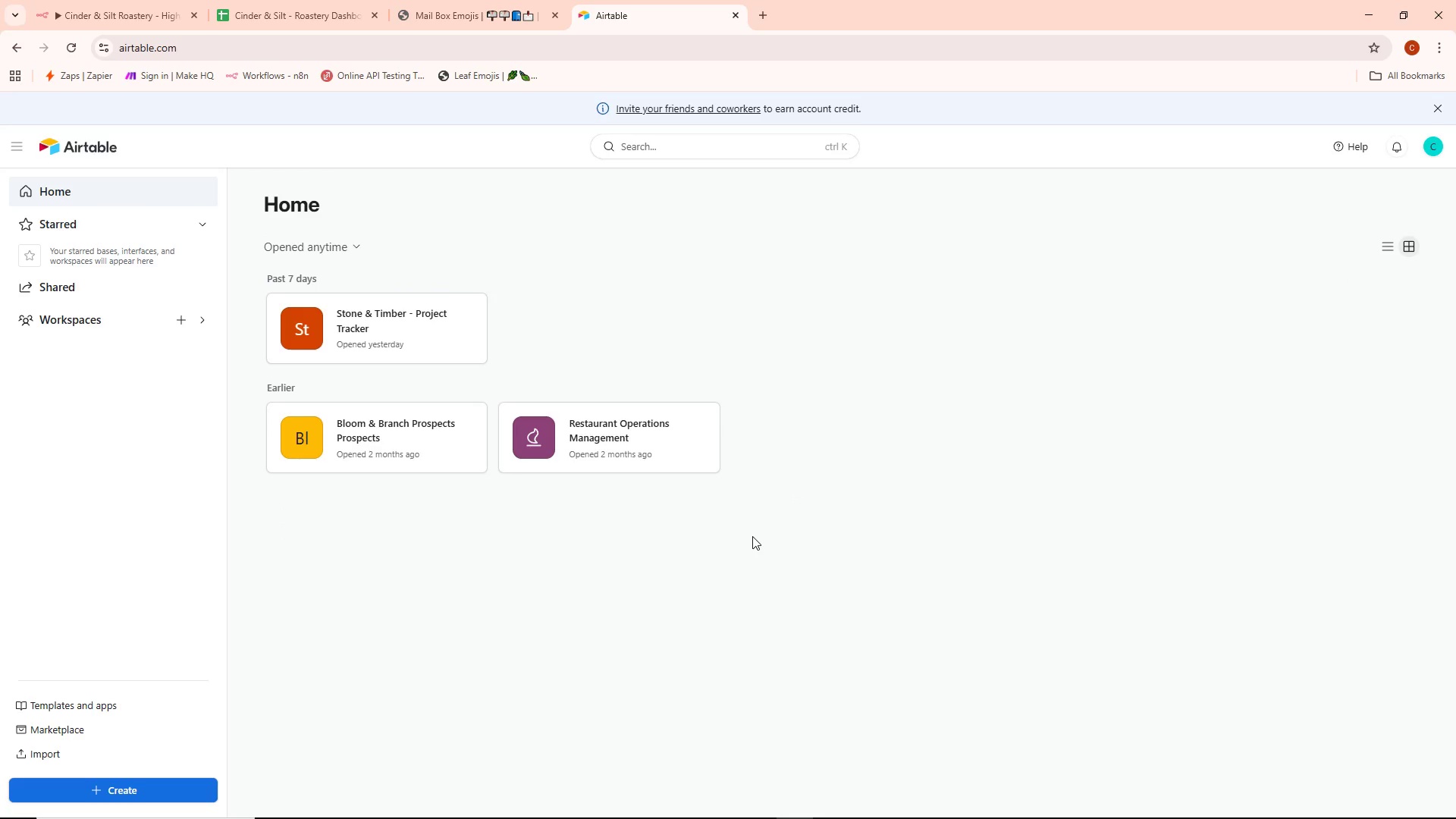 
wait(13.23)
 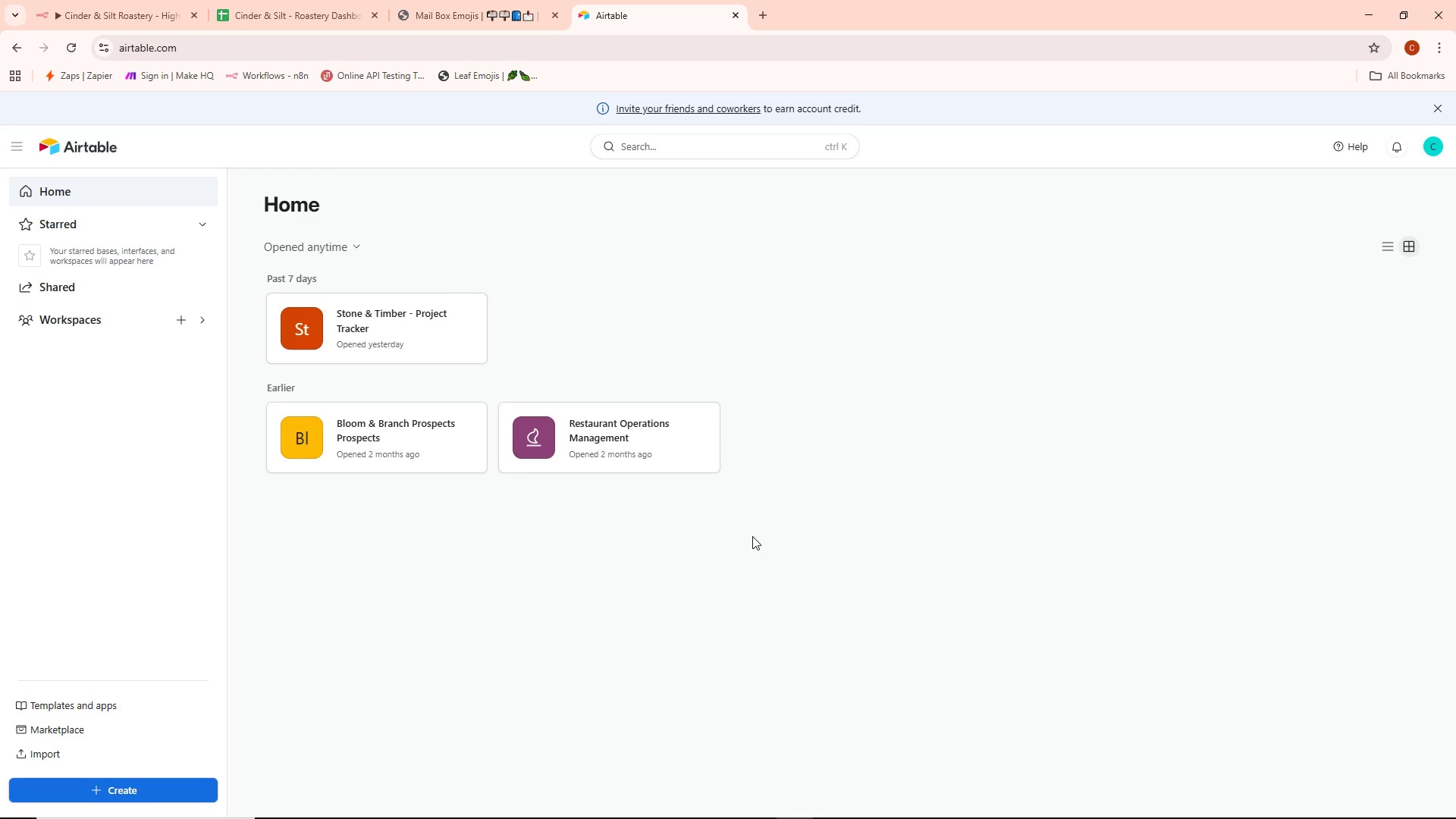 
left_click([200, 319])
 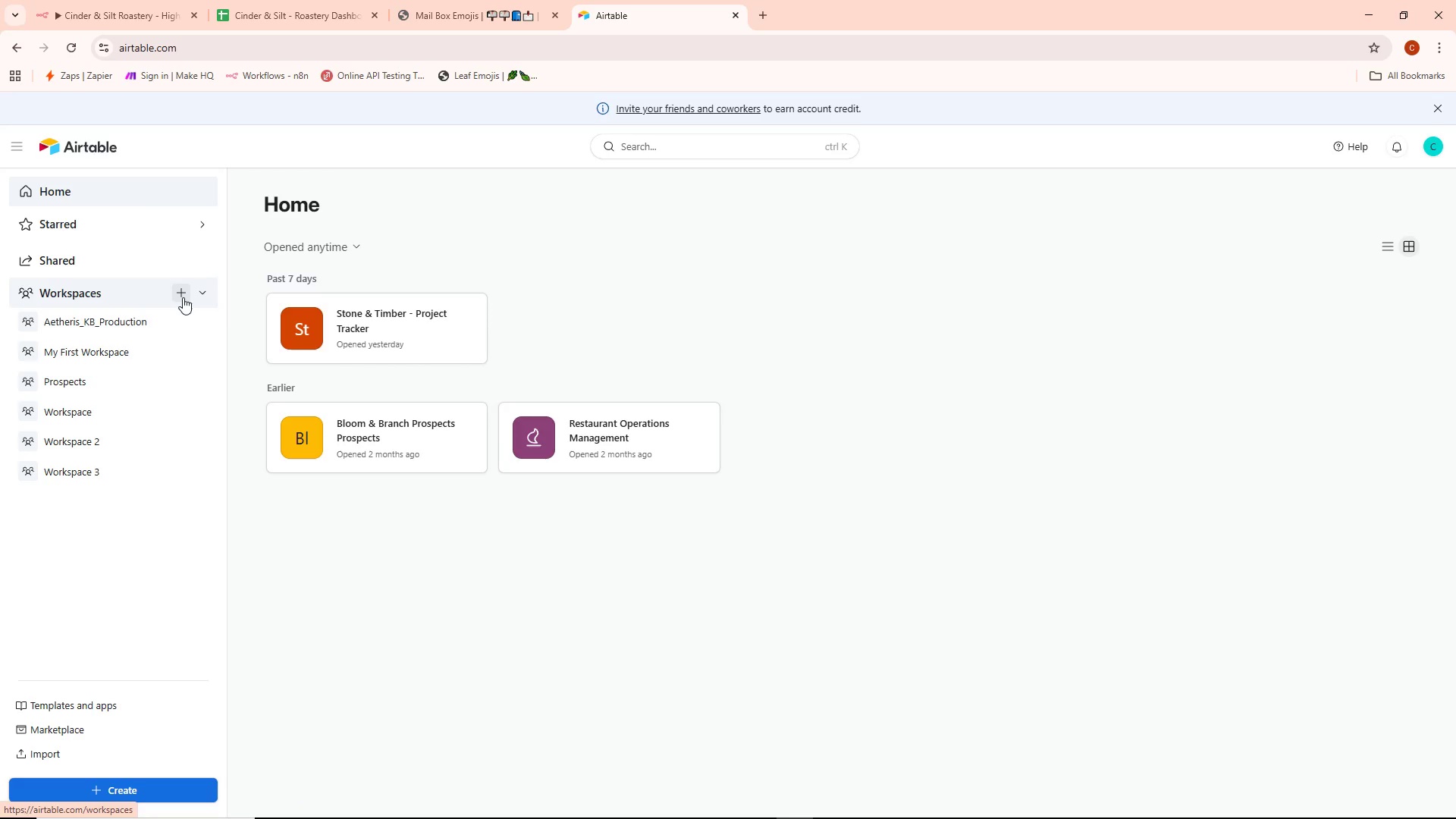 
left_click([185, 293])
 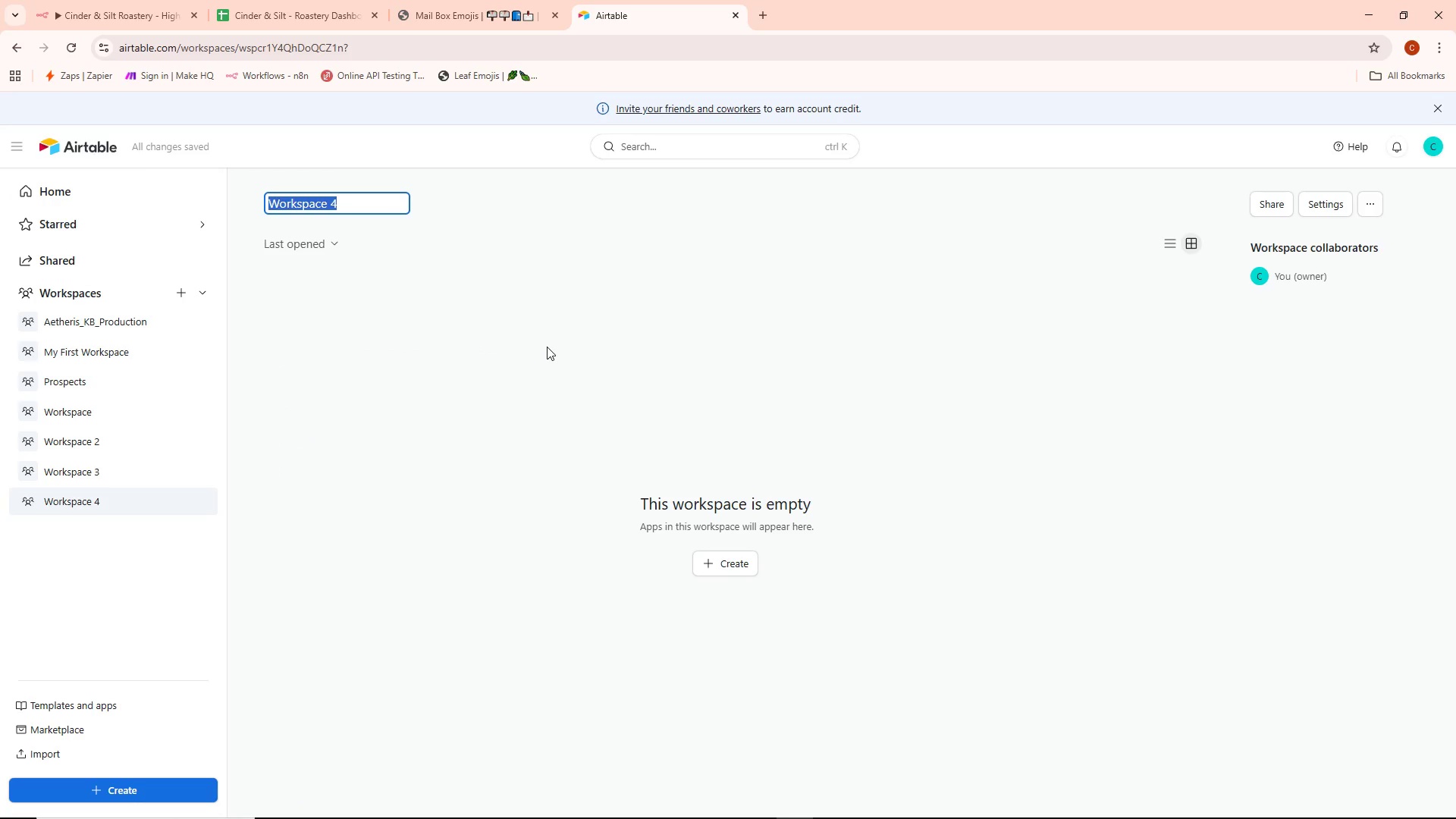 
wait(8.26)
 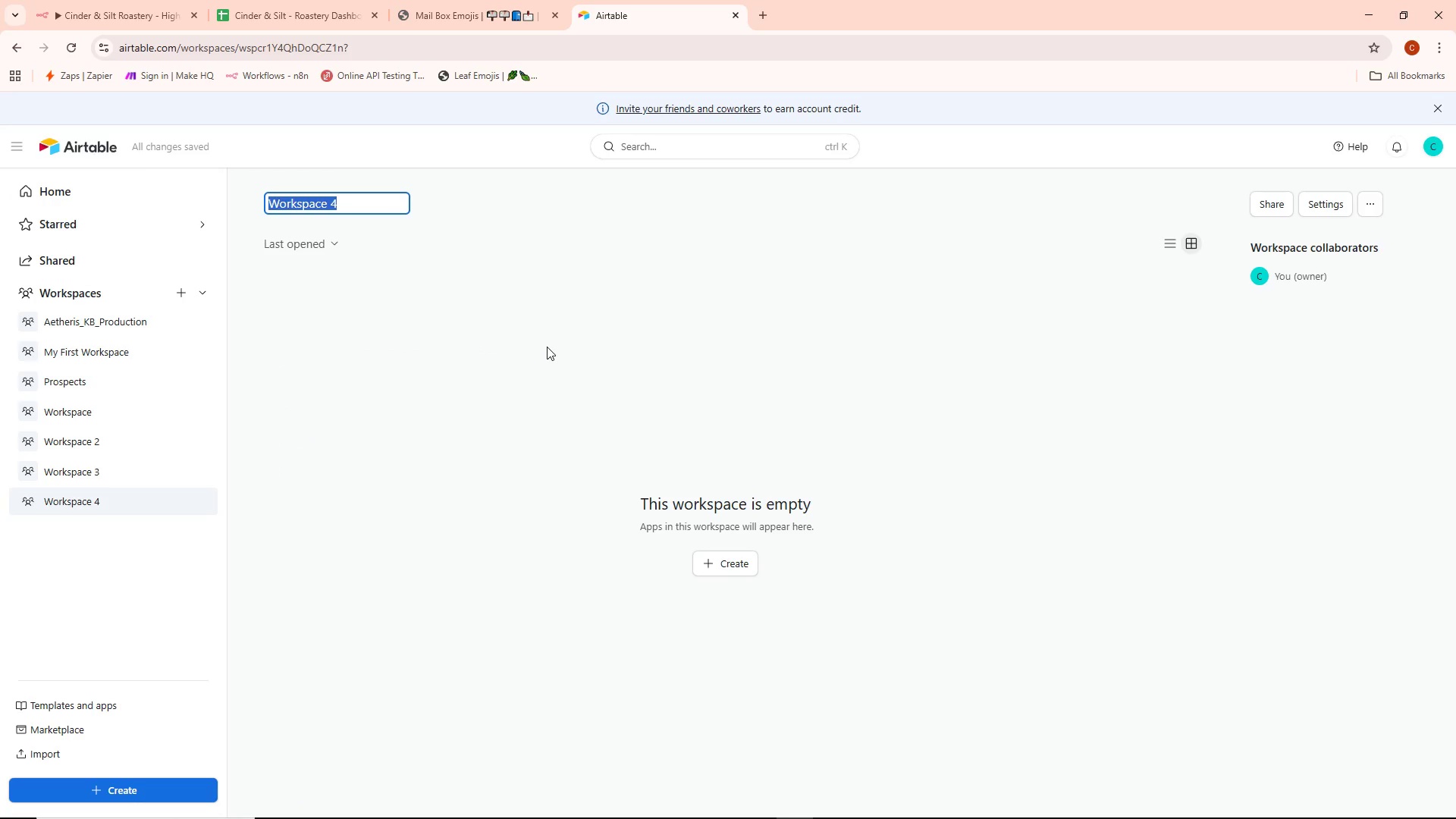 
key(Backspace)
 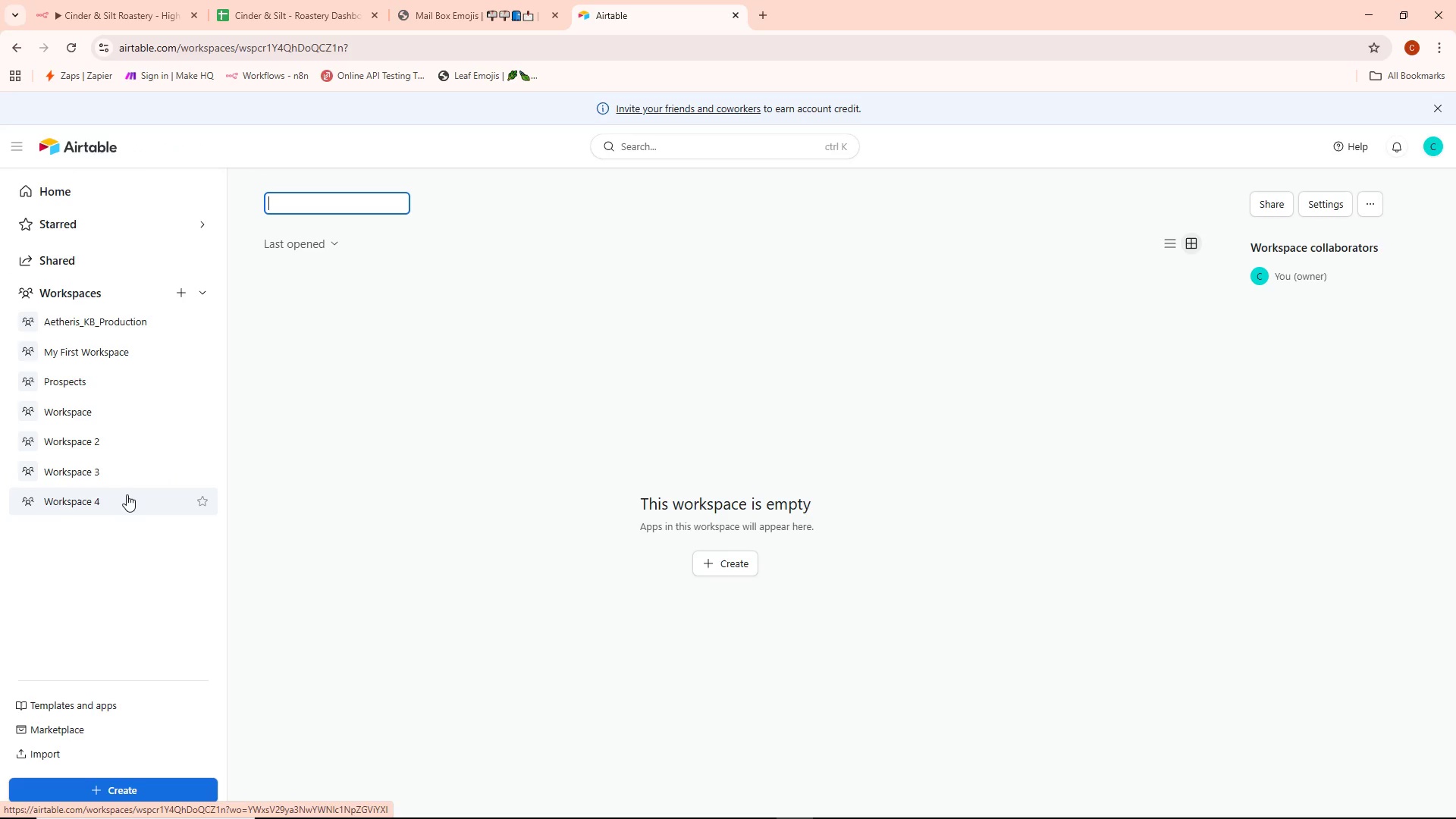 
left_click([112, 480])
 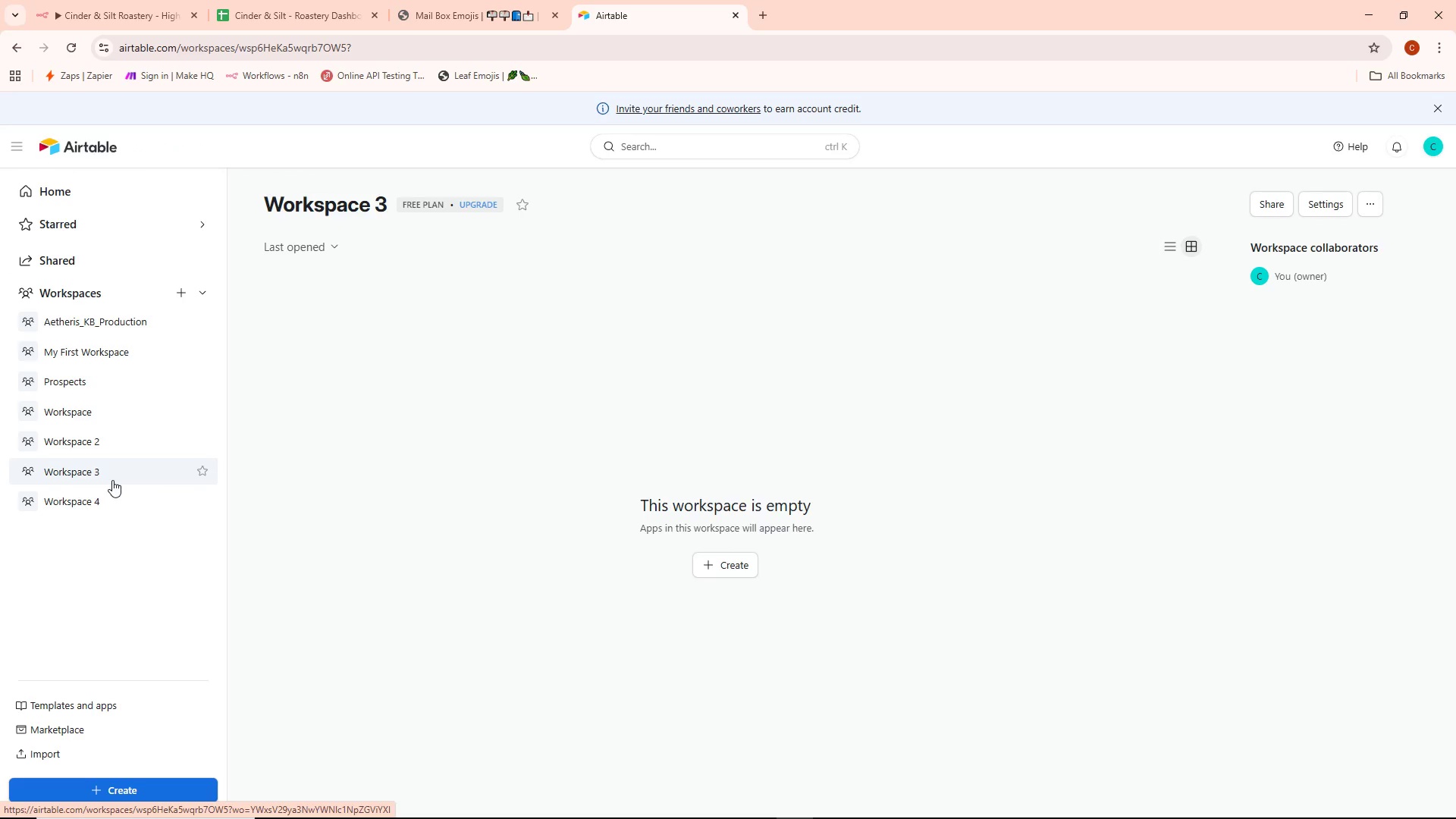 
left_click([88, 497])
 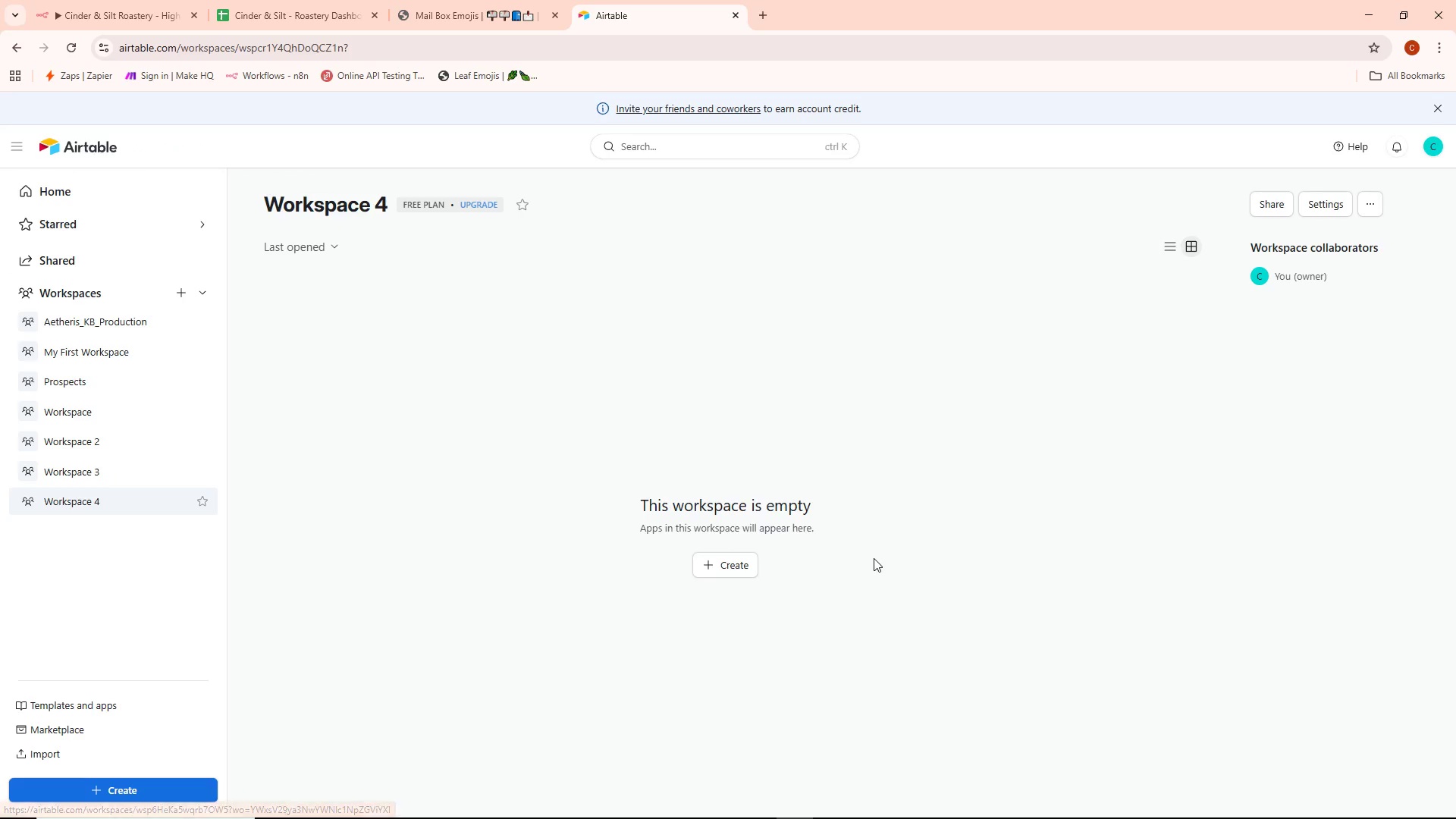 
left_click([745, 568])
 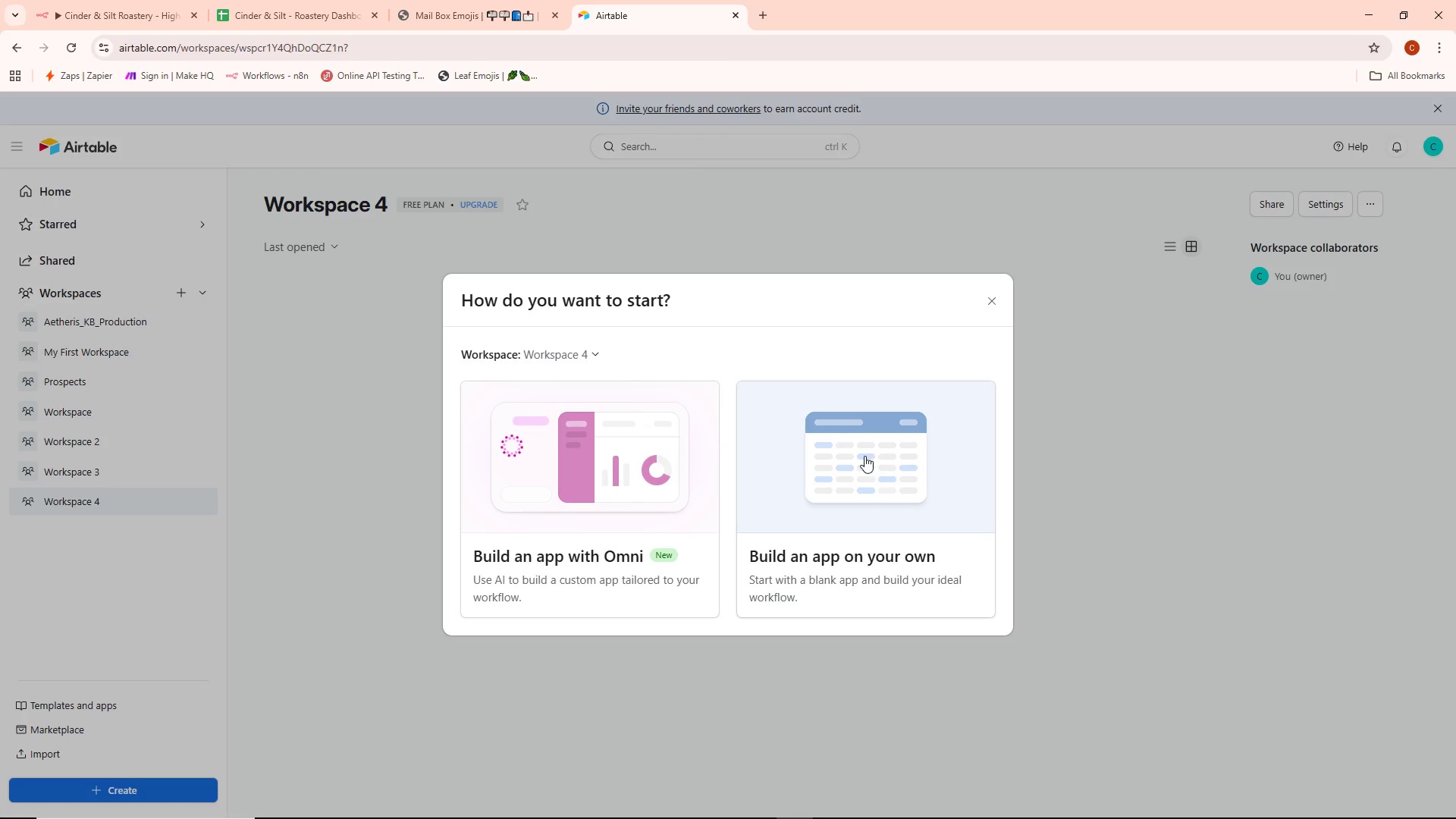 
wait(5.17)
 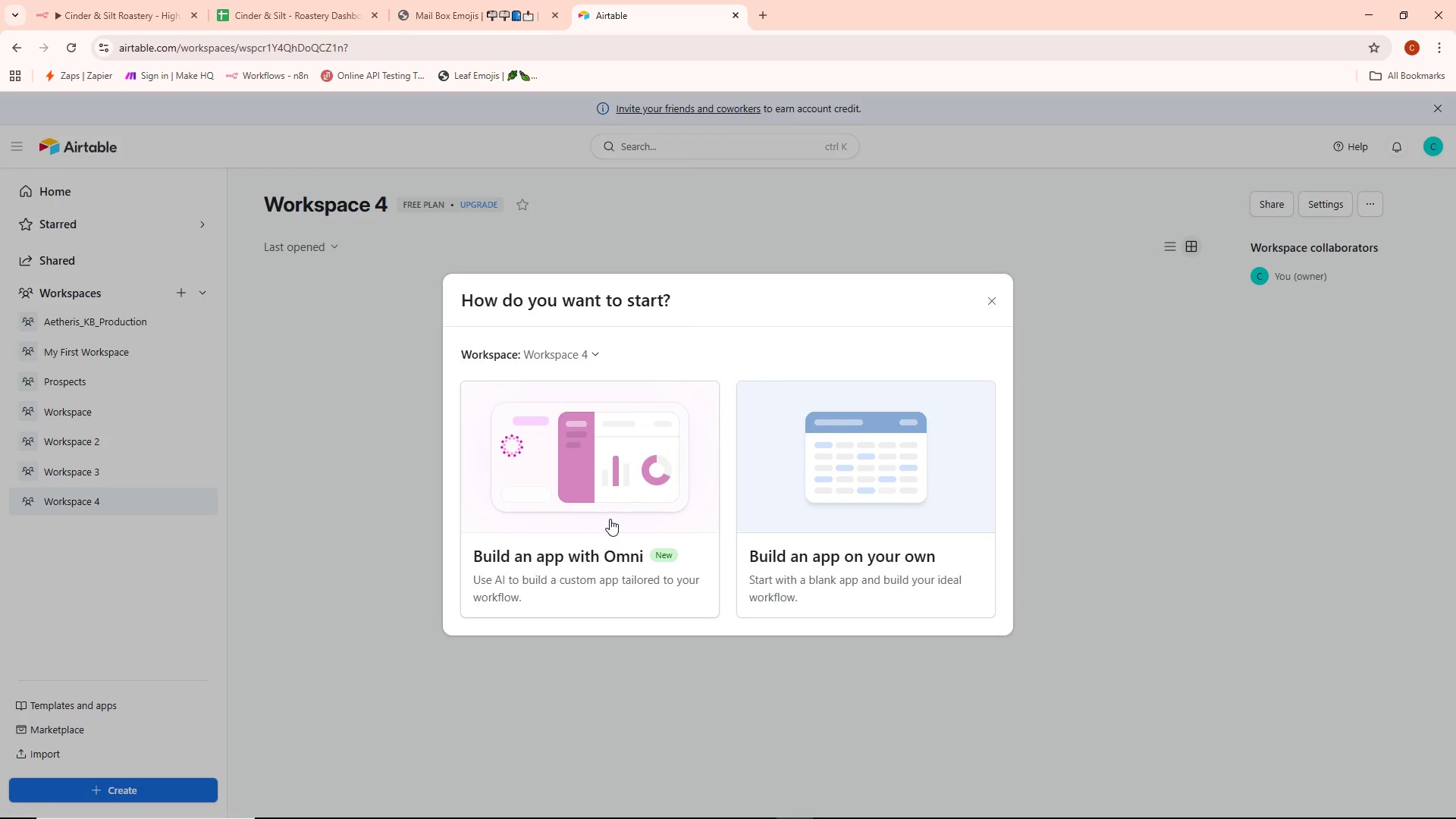 
left_click([908, 500])
 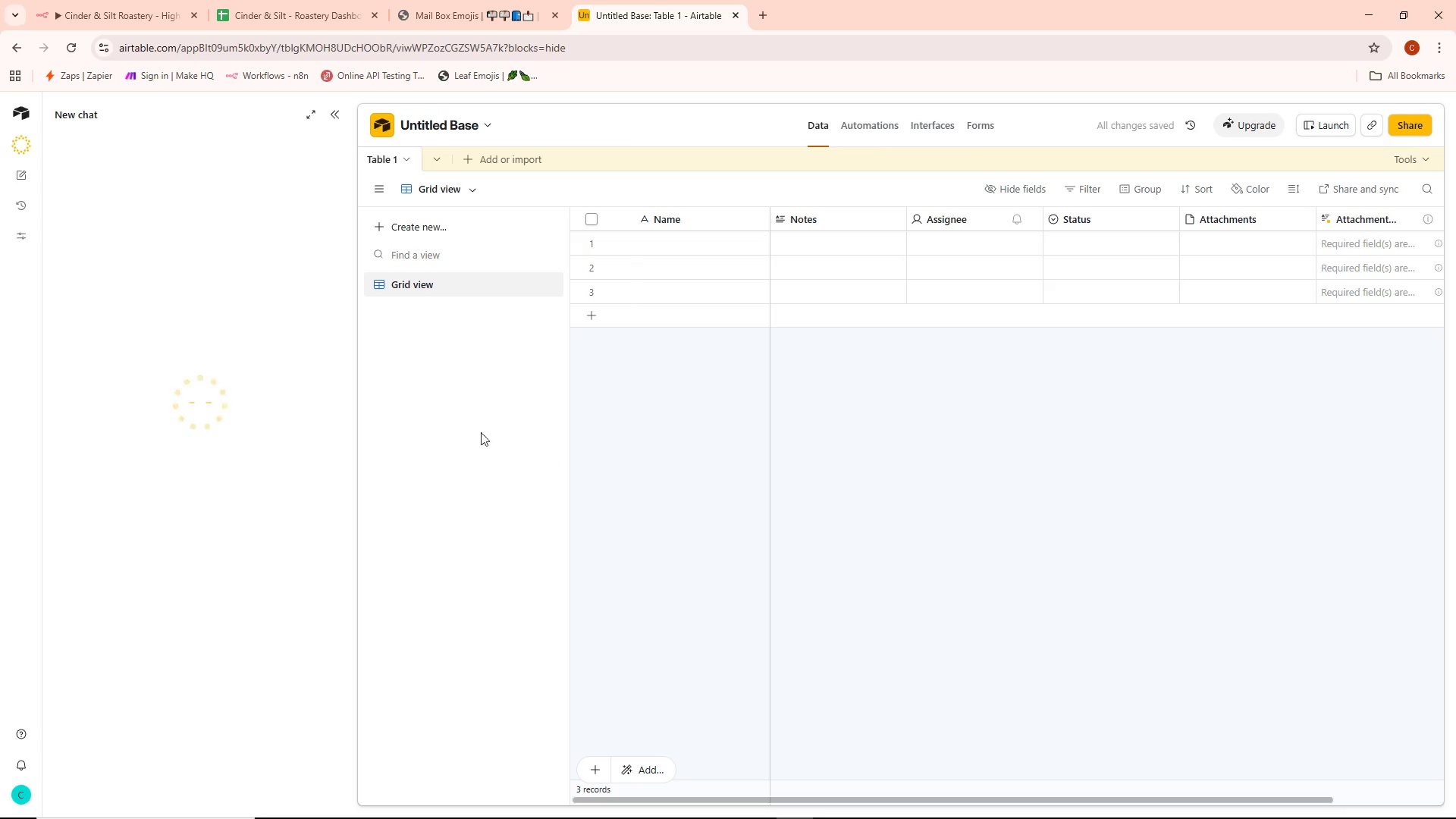 
wait(11.31)
 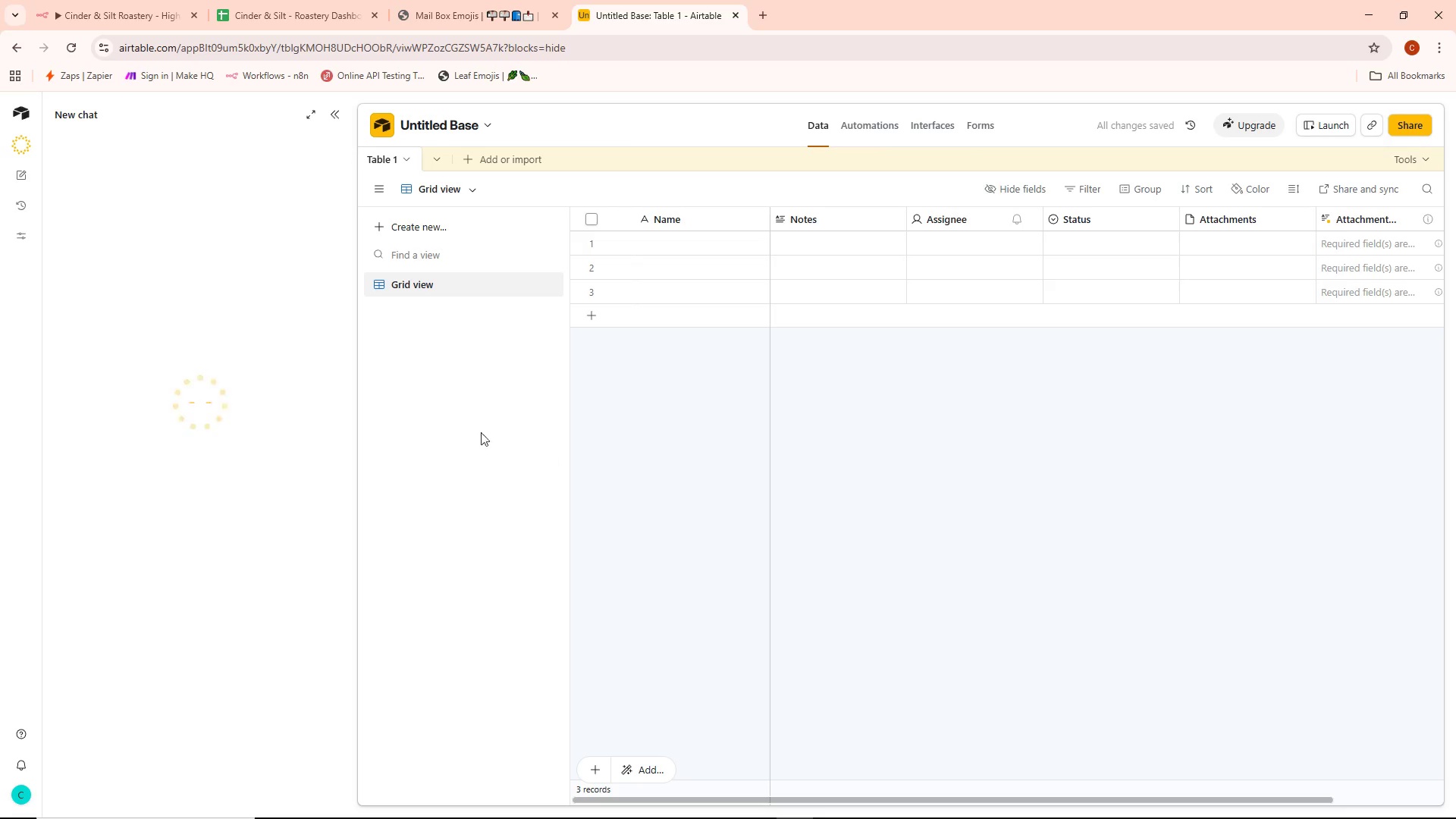 
left_click([390, 159])
 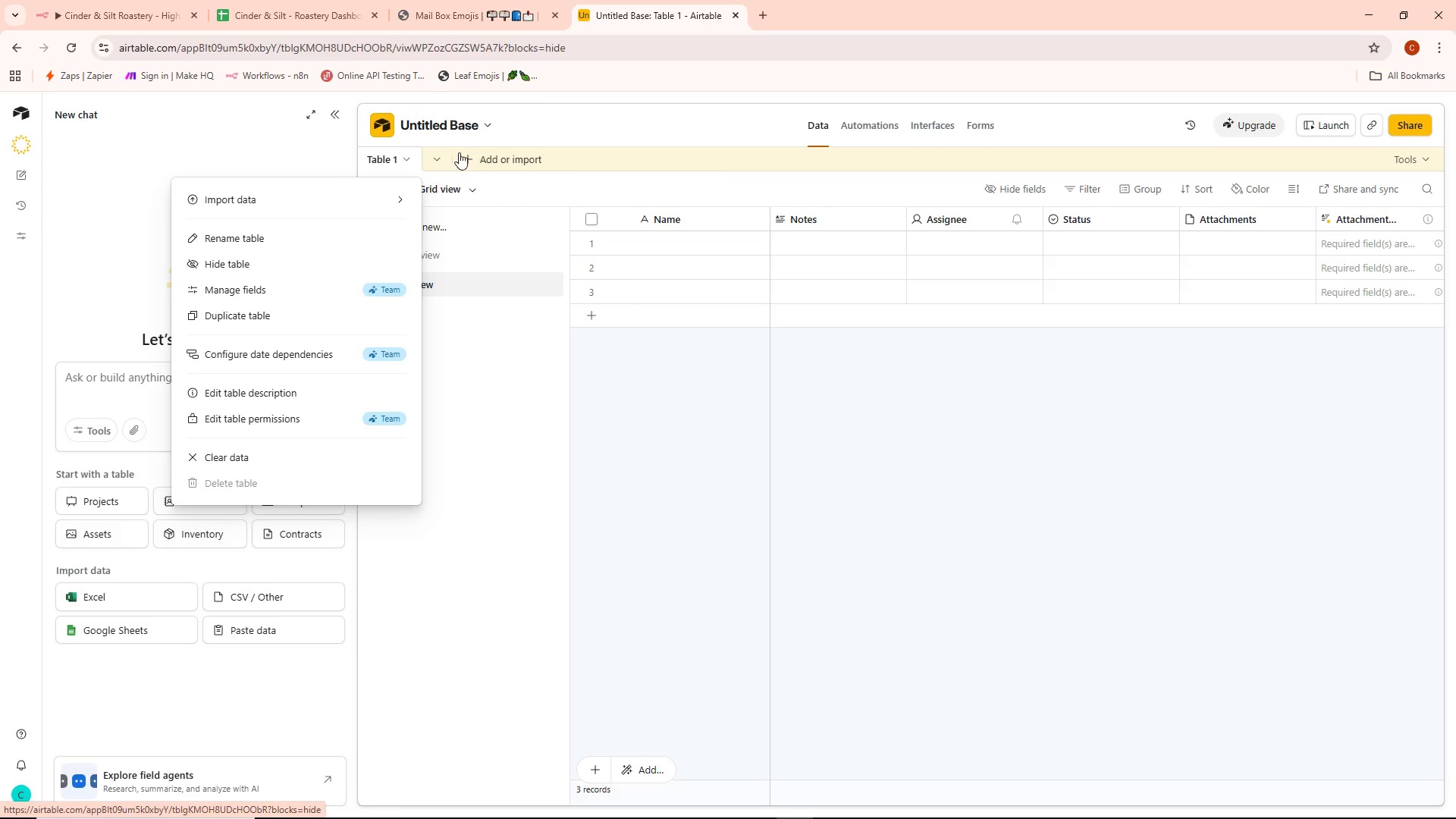 
left_click([438, 128])
 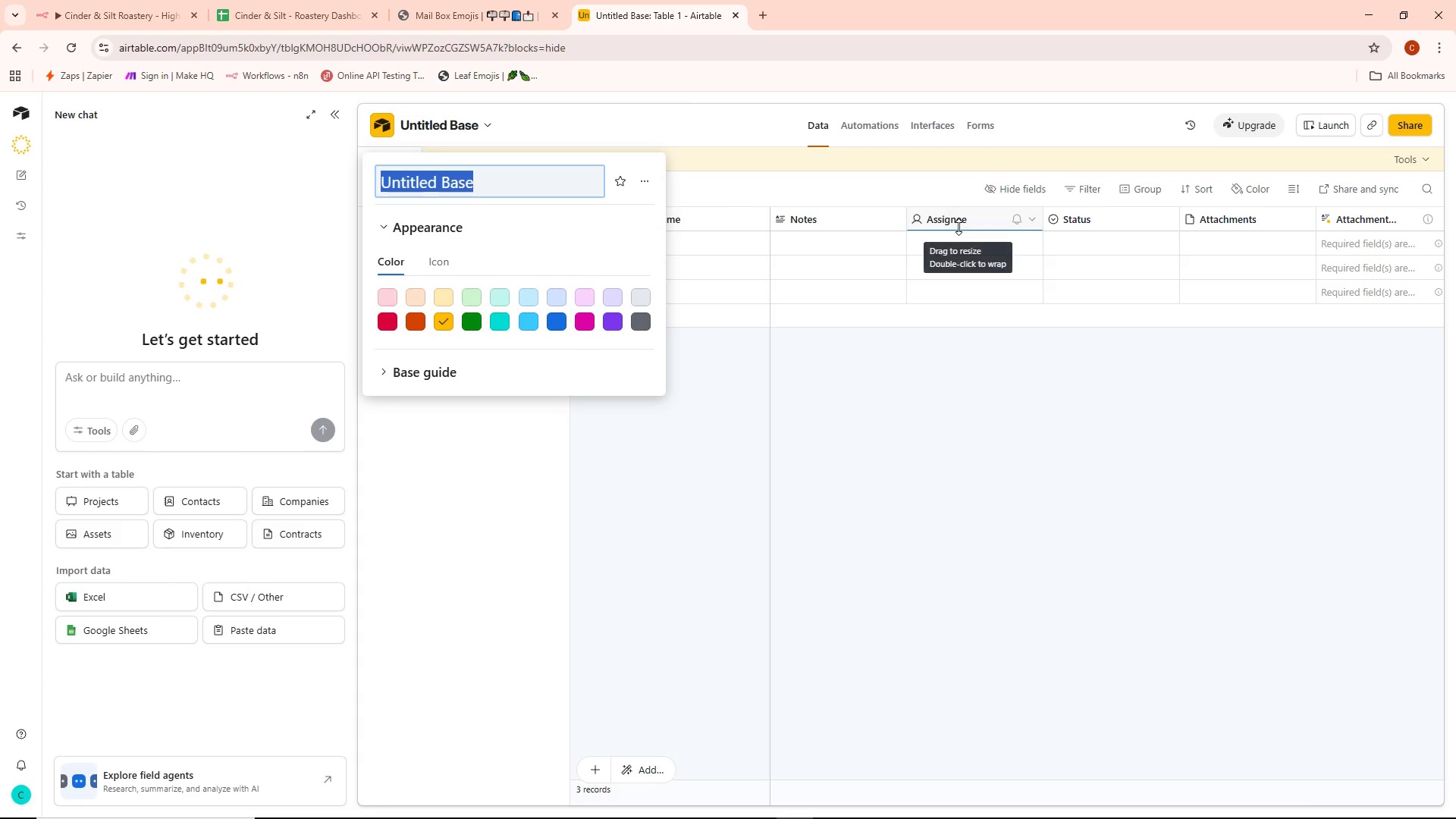 
key(Backspace)
type(Cinder & silt)
 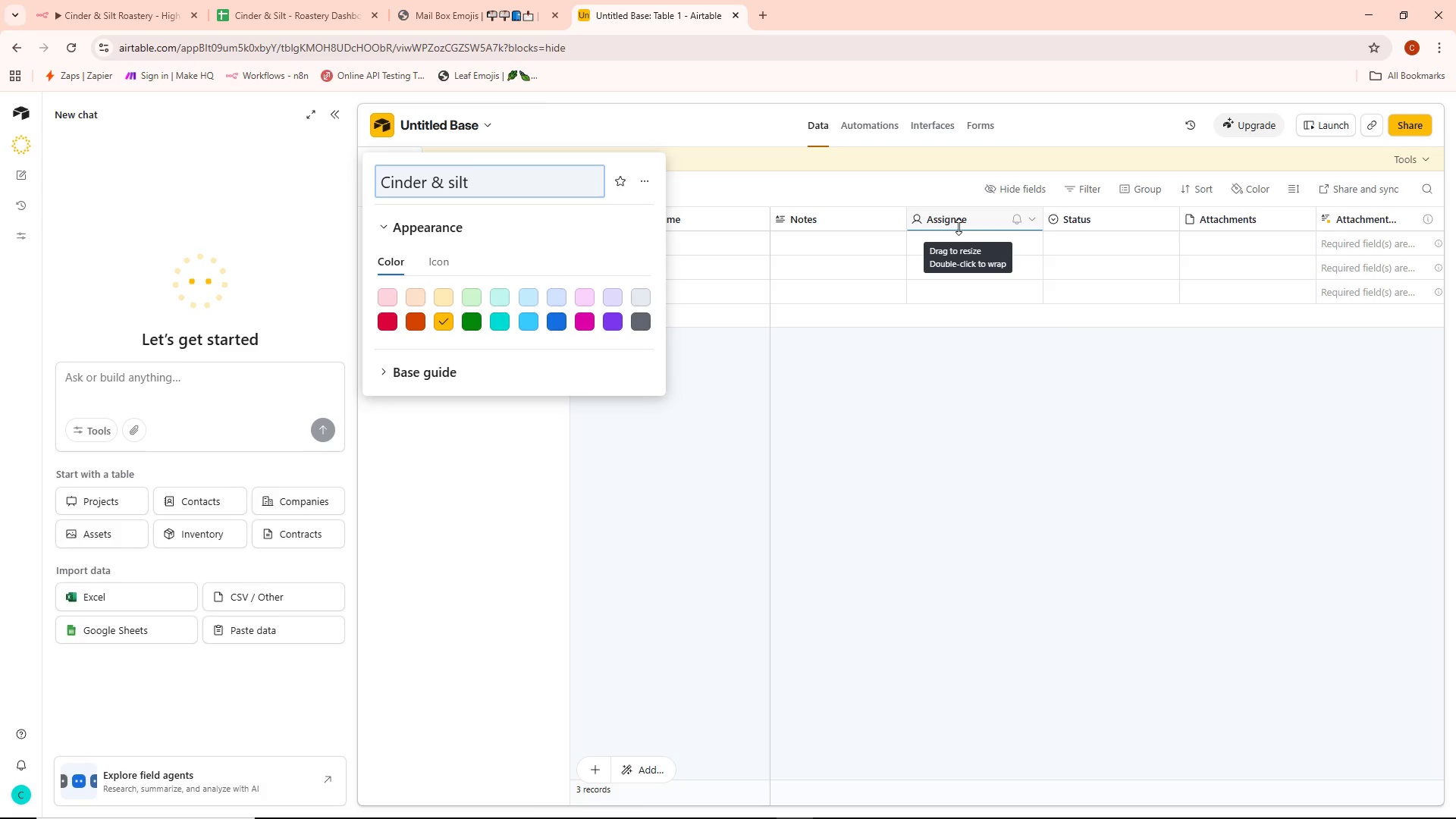 
key(Control+ControlLeft)
 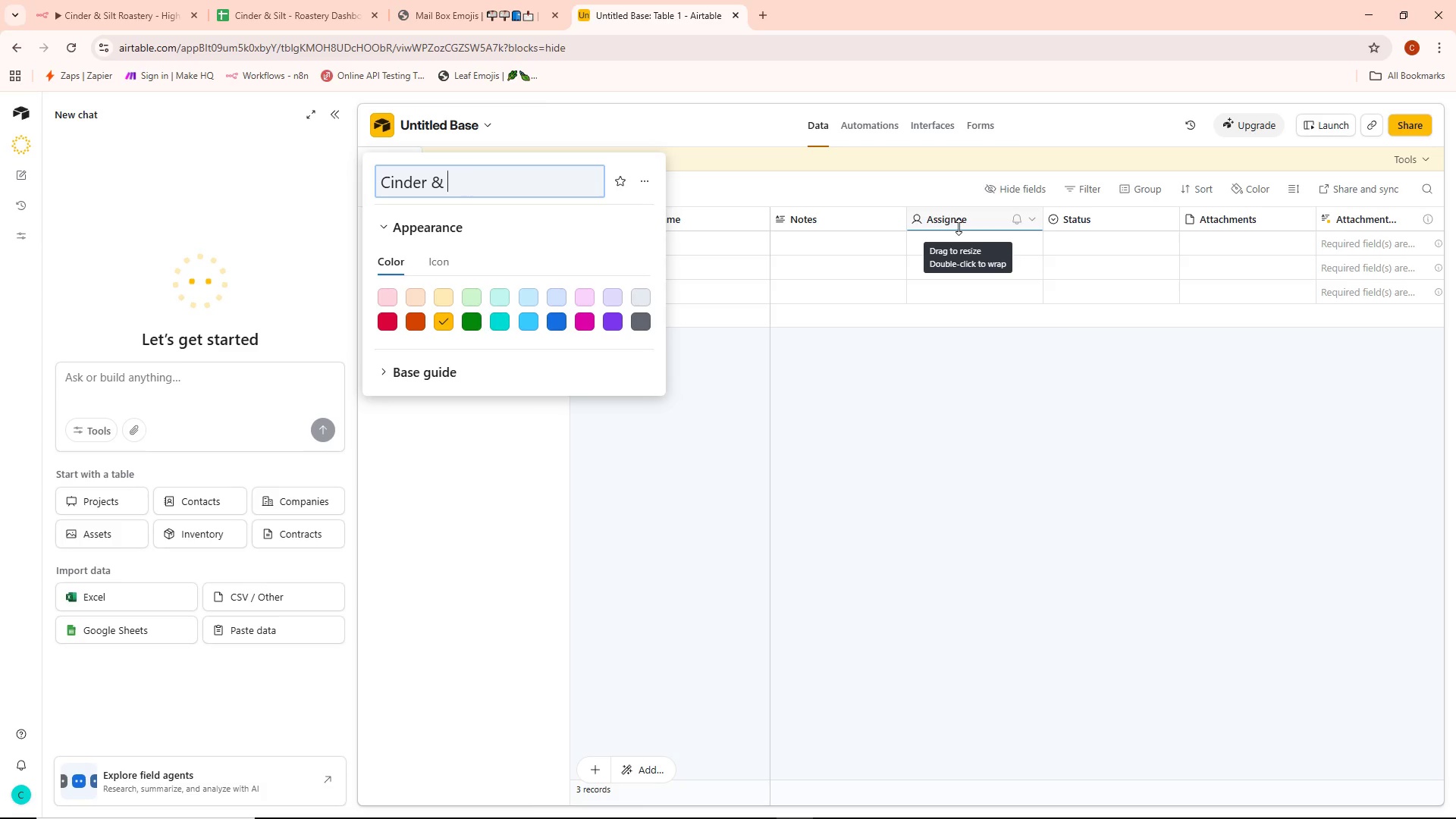 
key(Control+Backspace)
 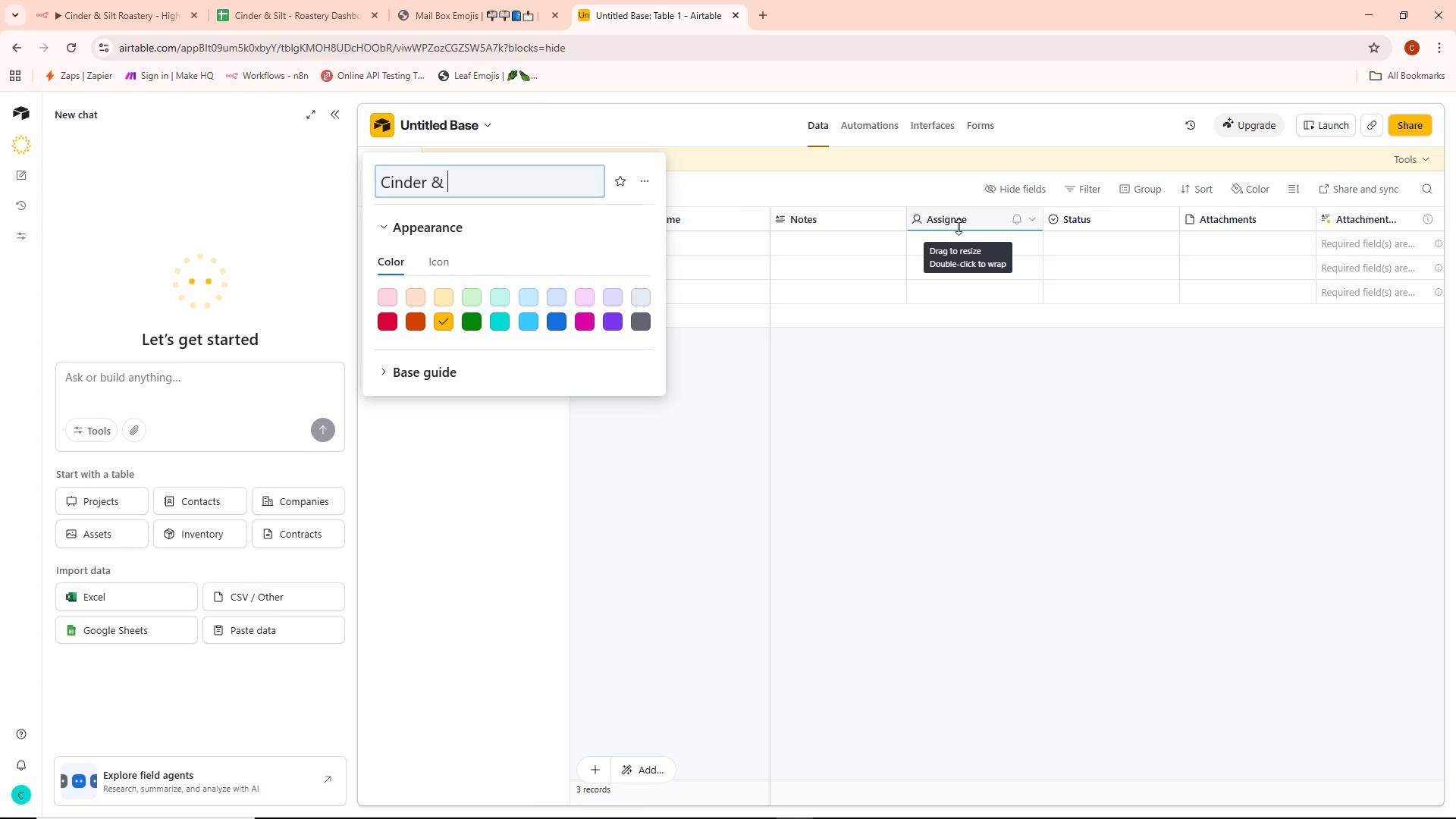 
type(Silt - Sales Pipeline)
 